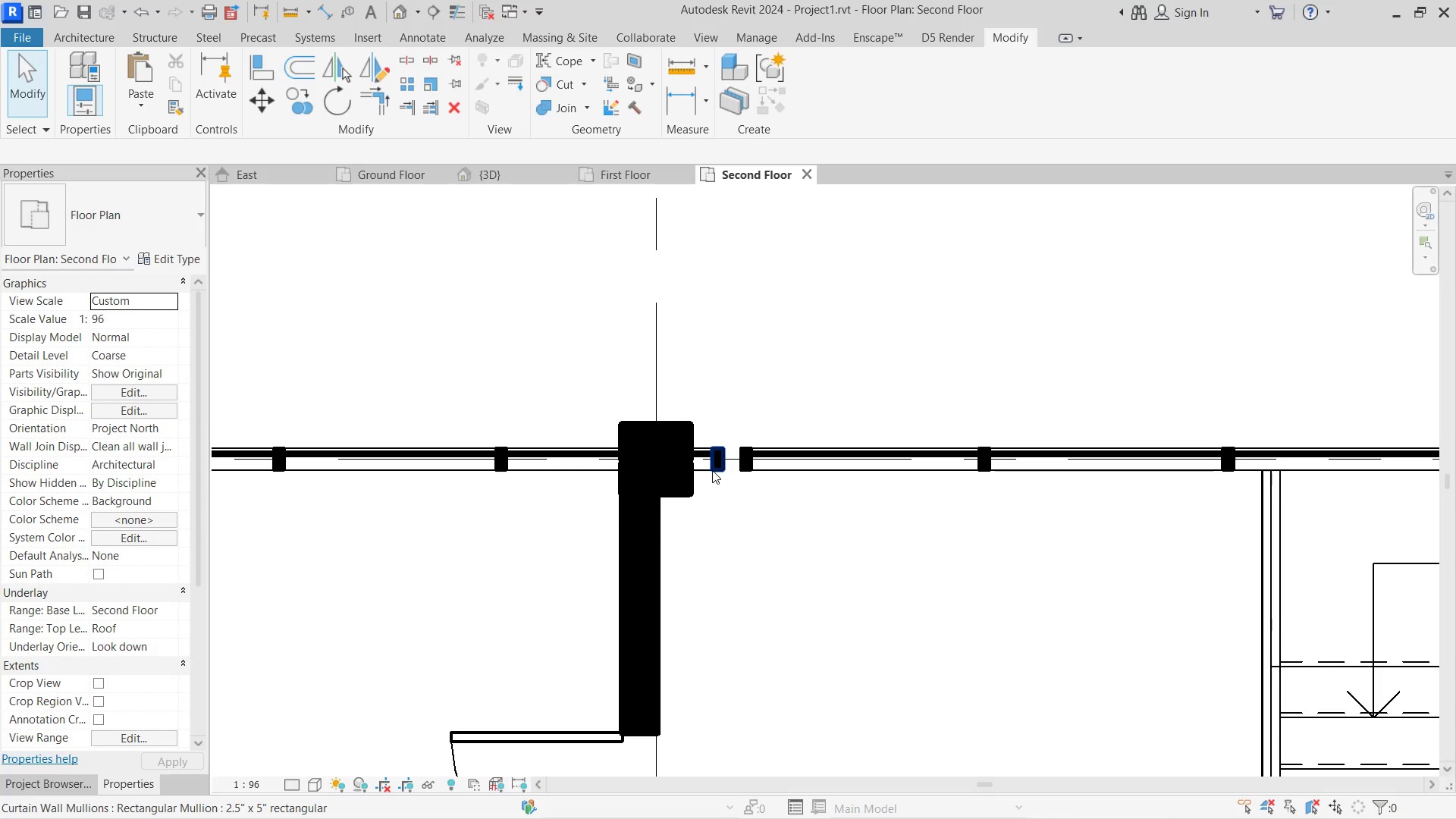 
scroll: coordinate [629, 400], scroll_direction: up, amount: 5.0
 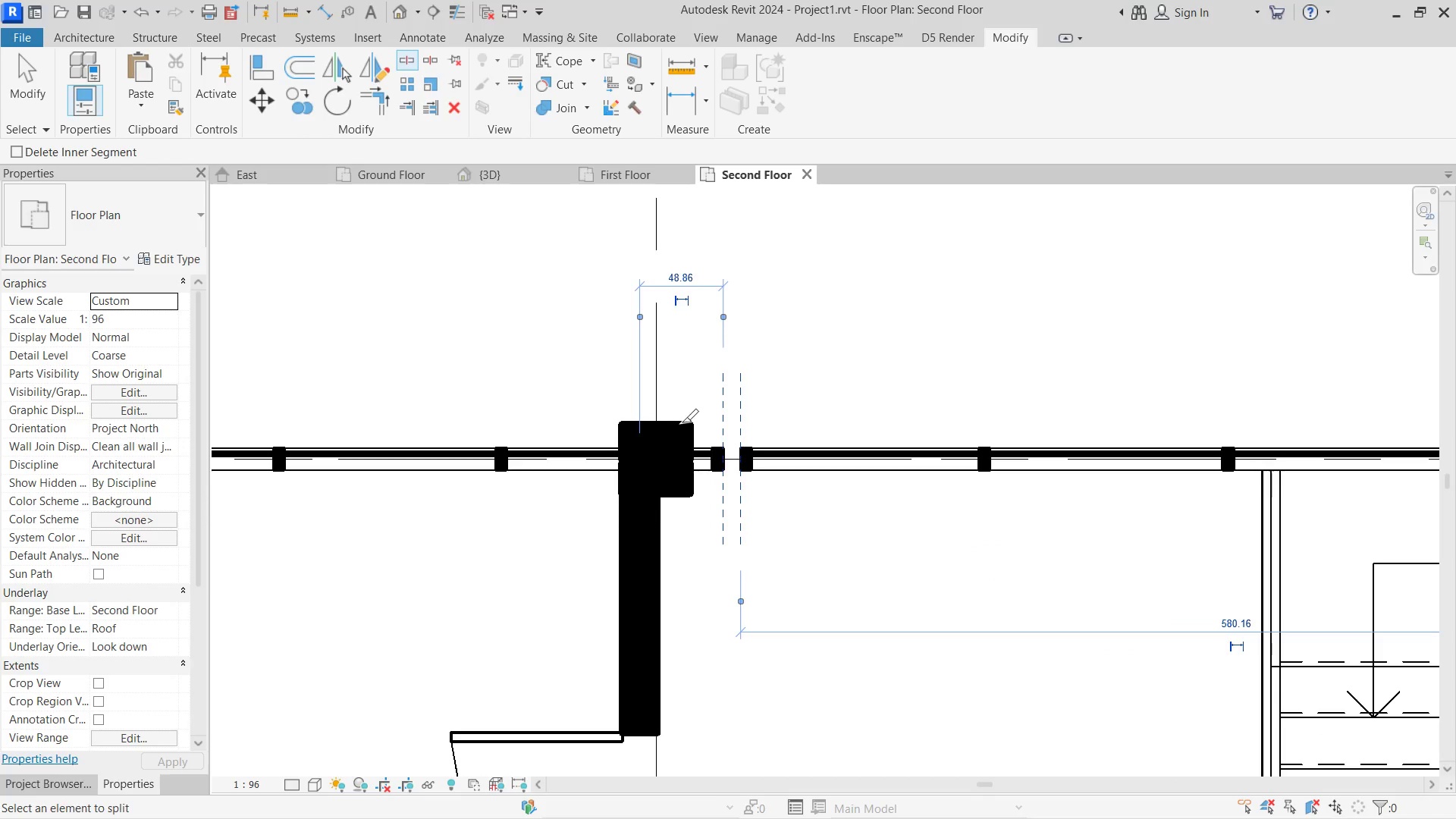 
left_click_drag(start_coordinate=[712, 470], to_coordinate=[592, 457])
 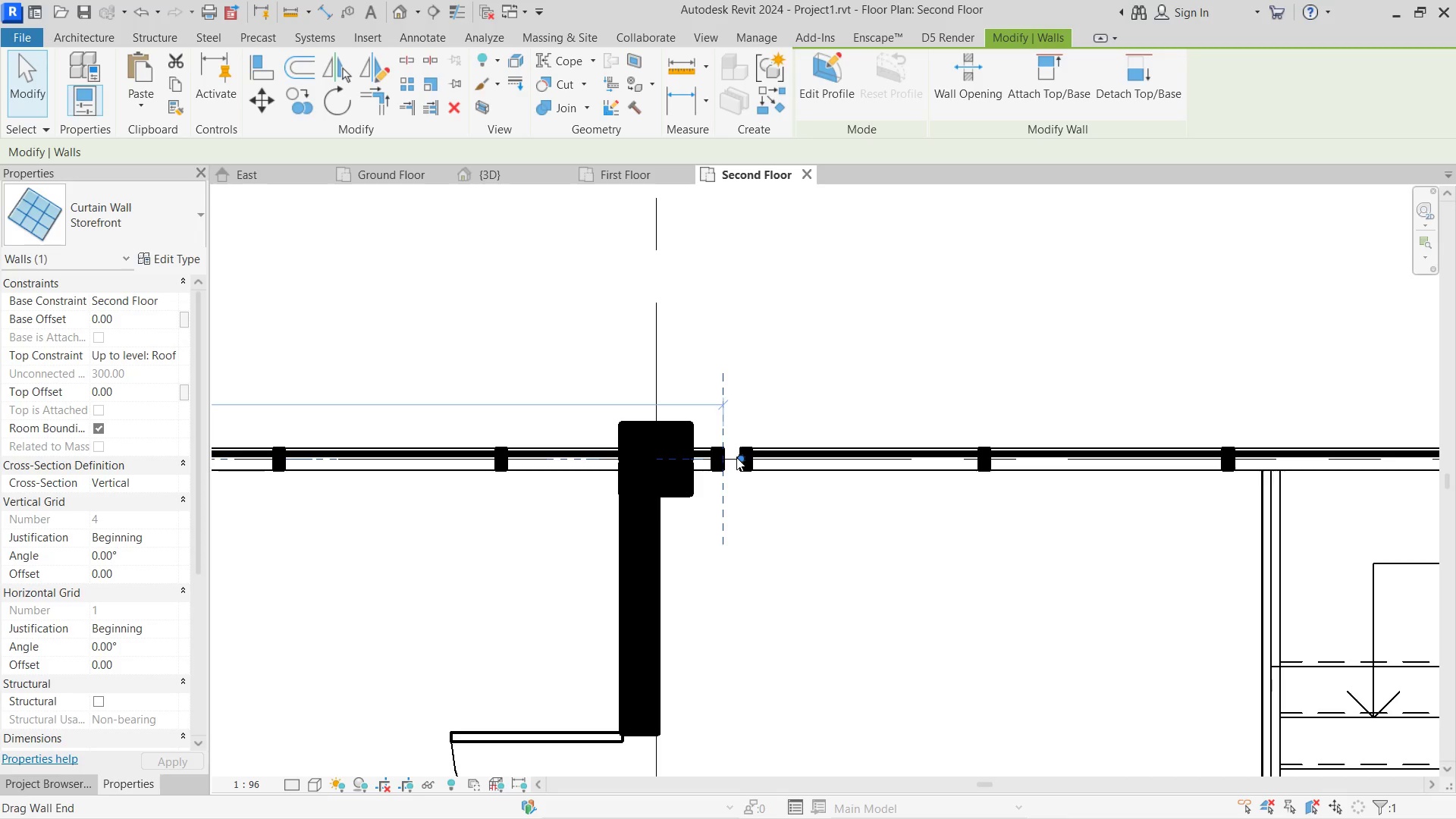 
left_click([592, 457])
 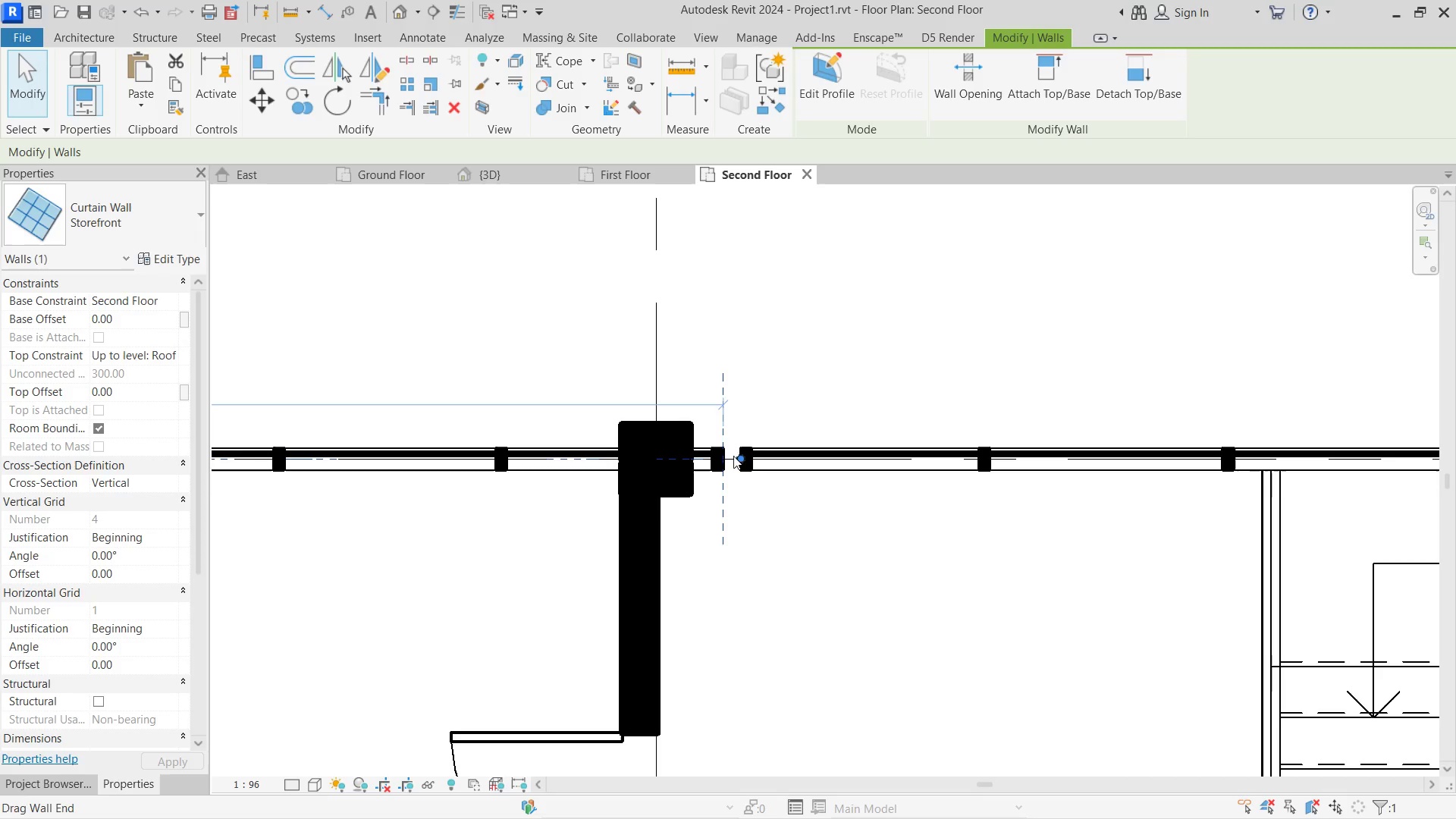 
left_click_drag(start_coordinate=[742, 456], to_coordinate=[624, 445])
 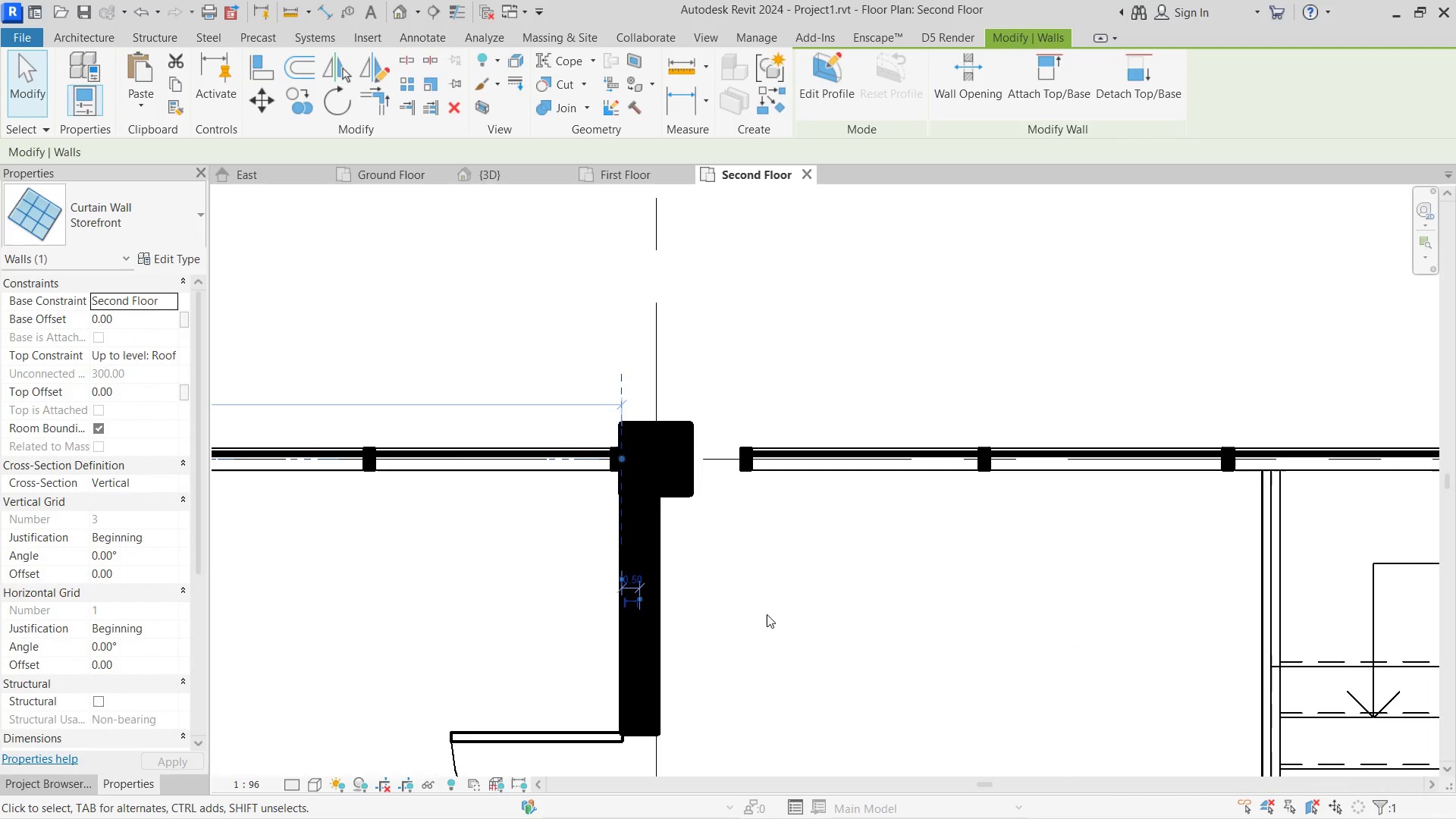 
double_click([796, 444])
 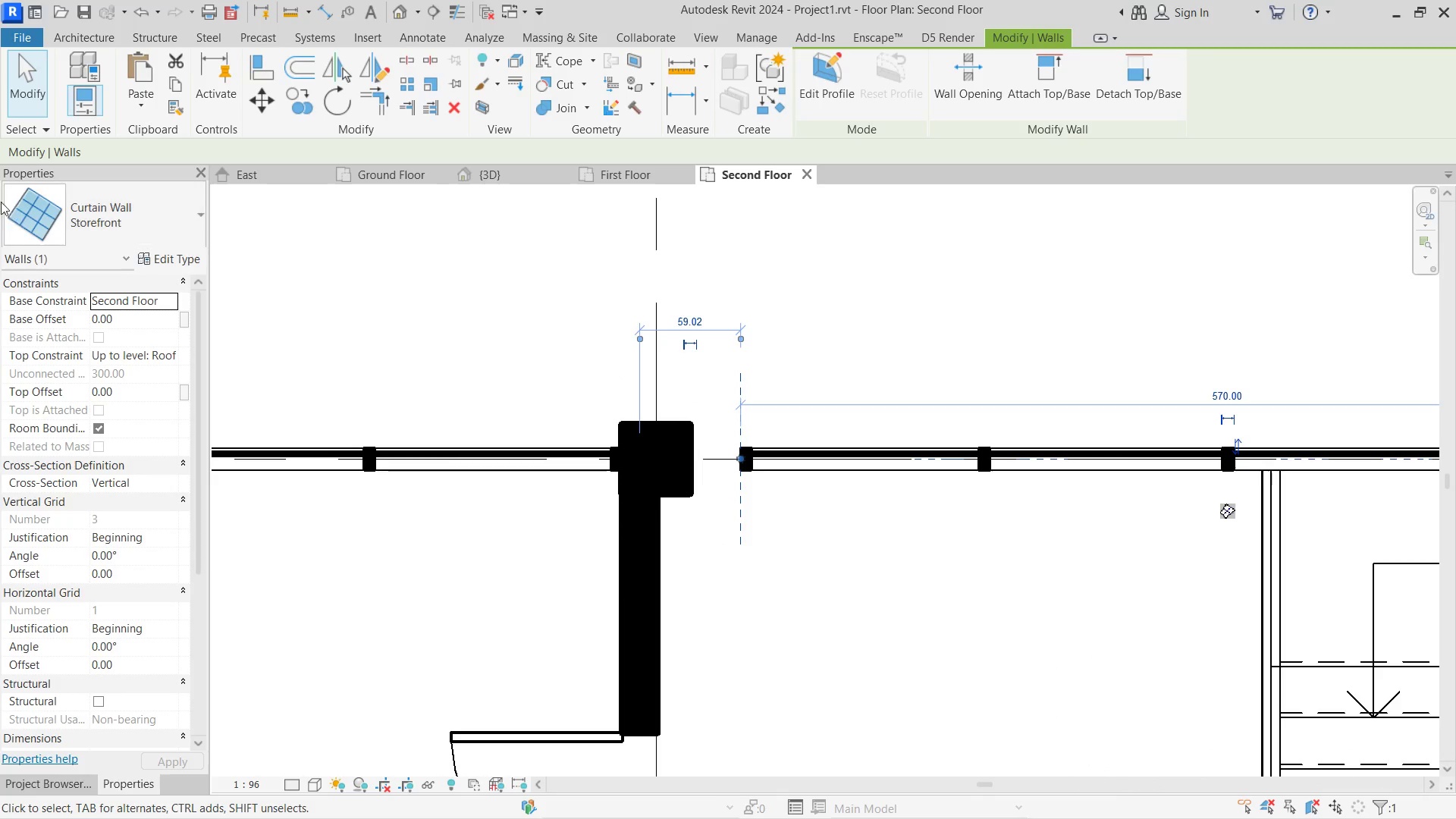 
left_click_drag(start_coordinate=[36, 199], to_coordinate=[51, 202])
 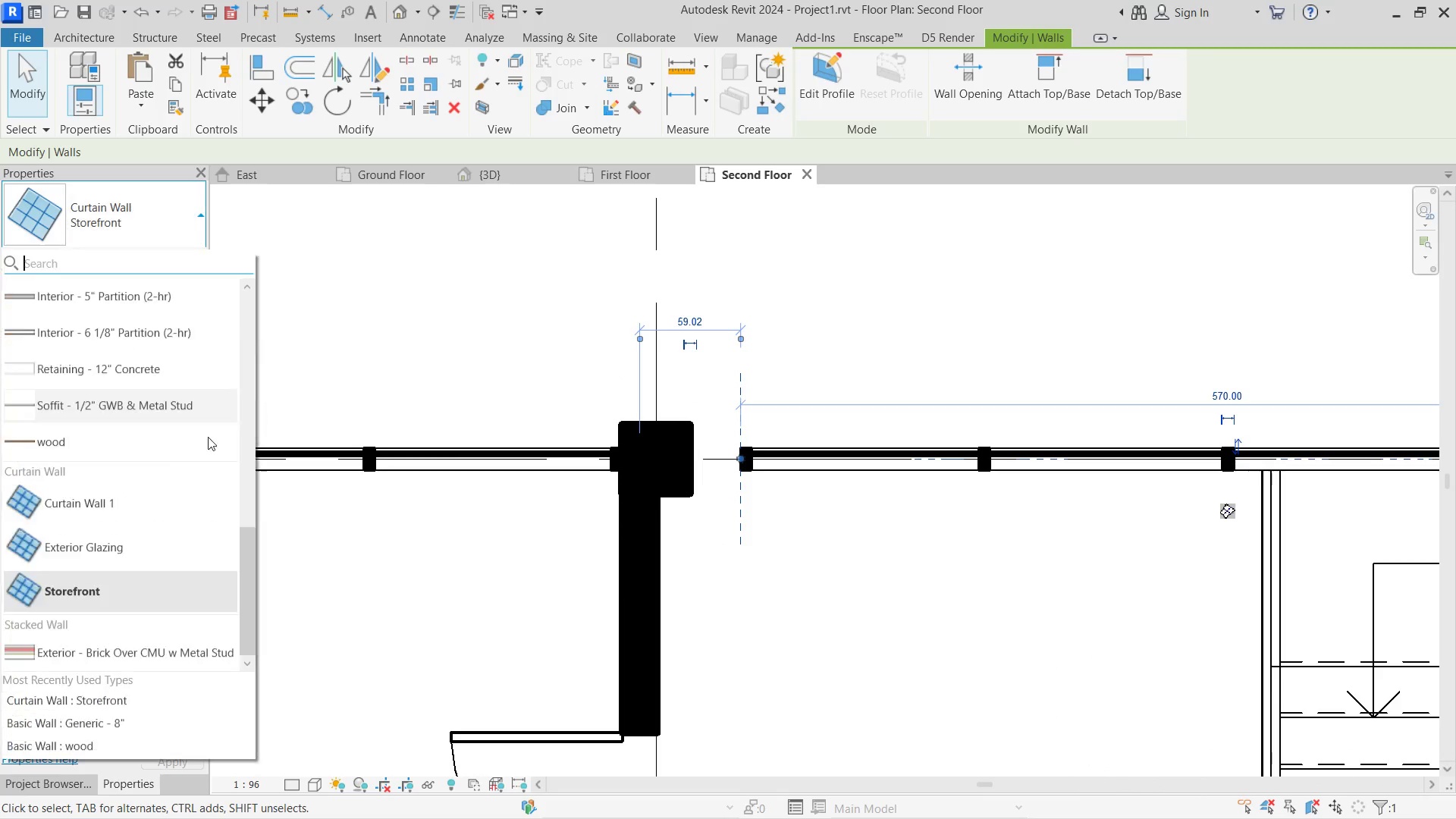 
scroll: coordinate [158, 463], scroll_direction: up, amount: 7.0
 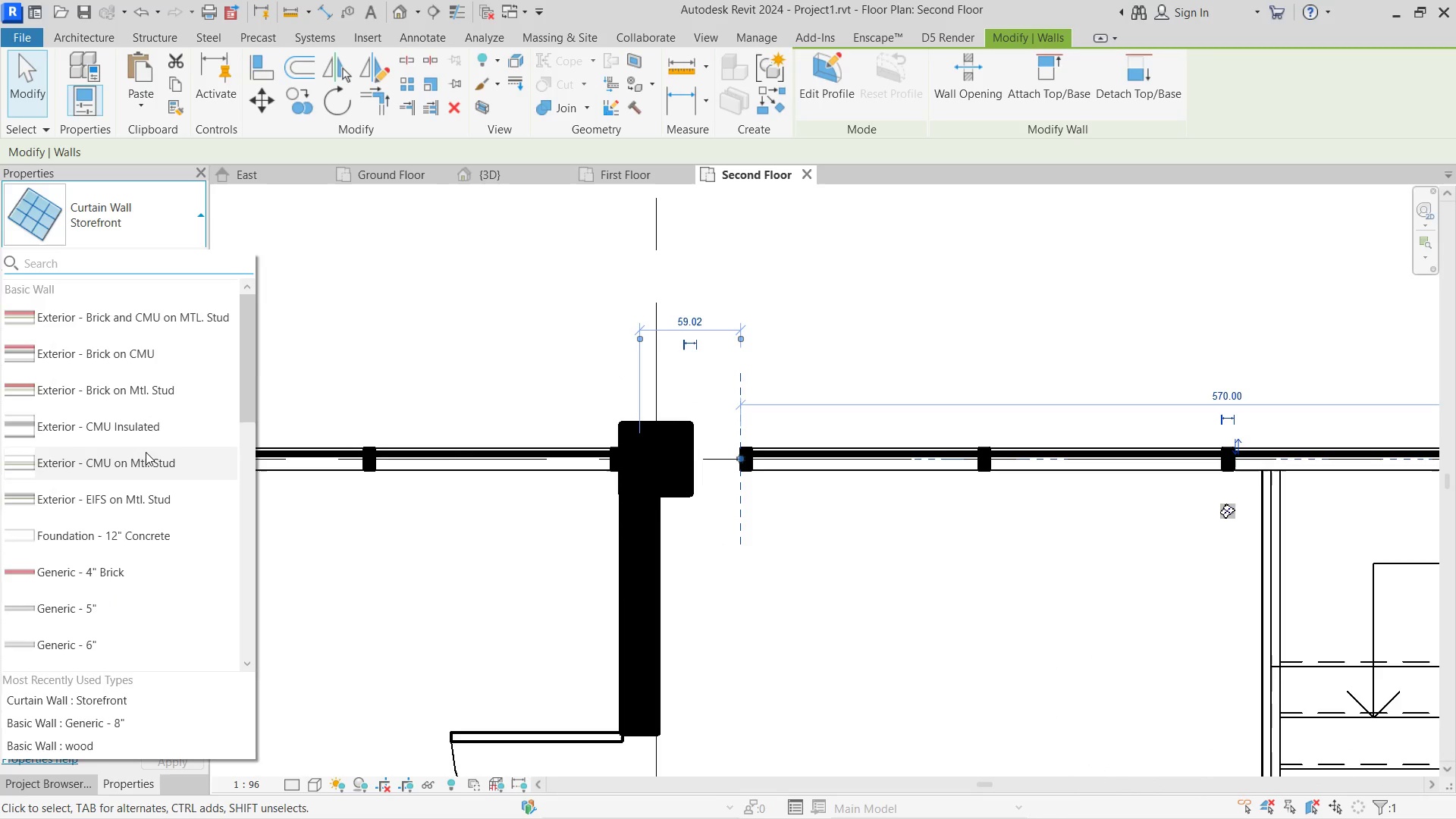 
scroll: coordinate [146, 452], scroll_direction: down, amount: 1.0
 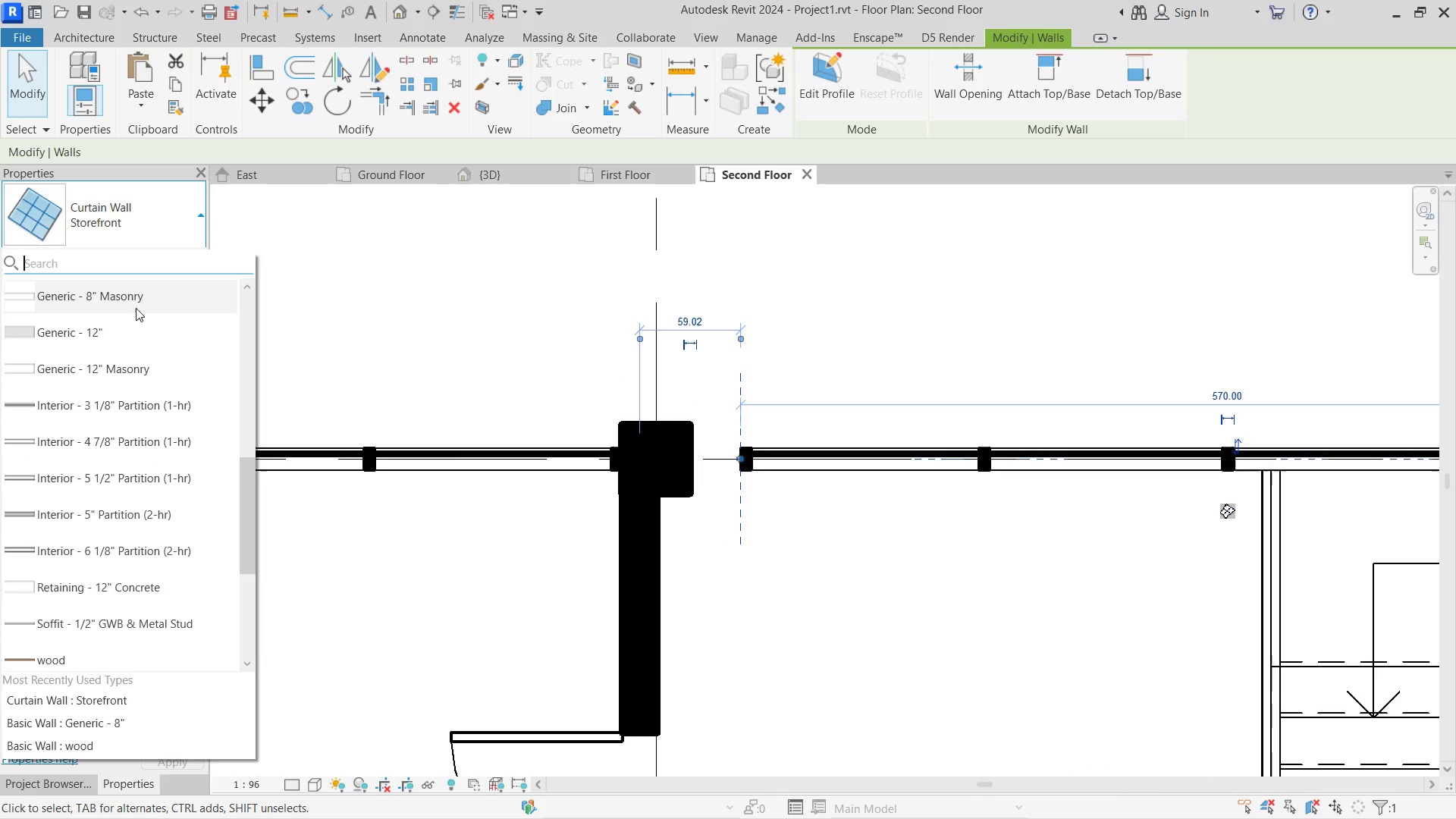 
scroll: coordinate [110, 375], scroll_direction: none, amount: 0.0
 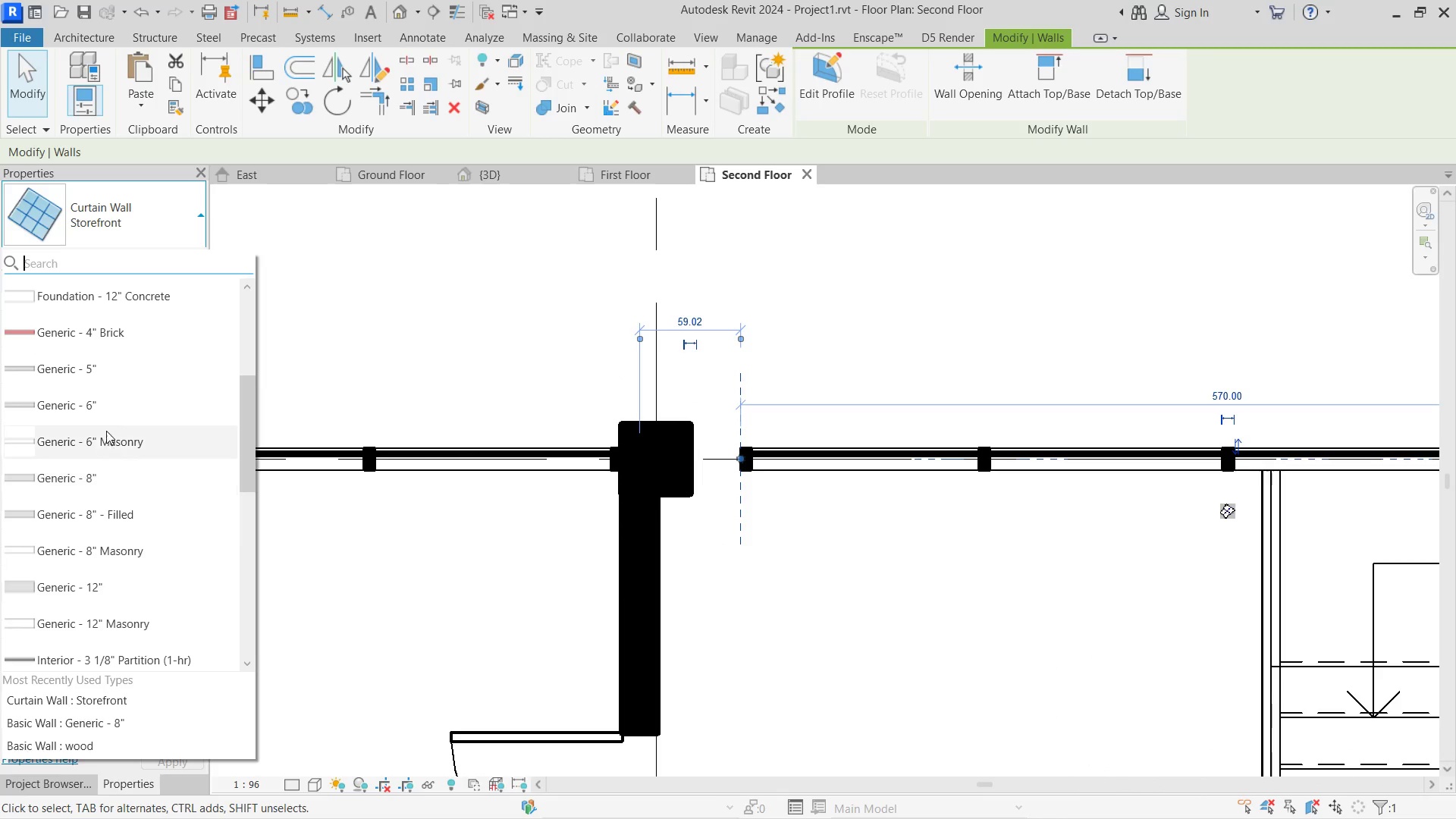 
left_click([106, 468])
 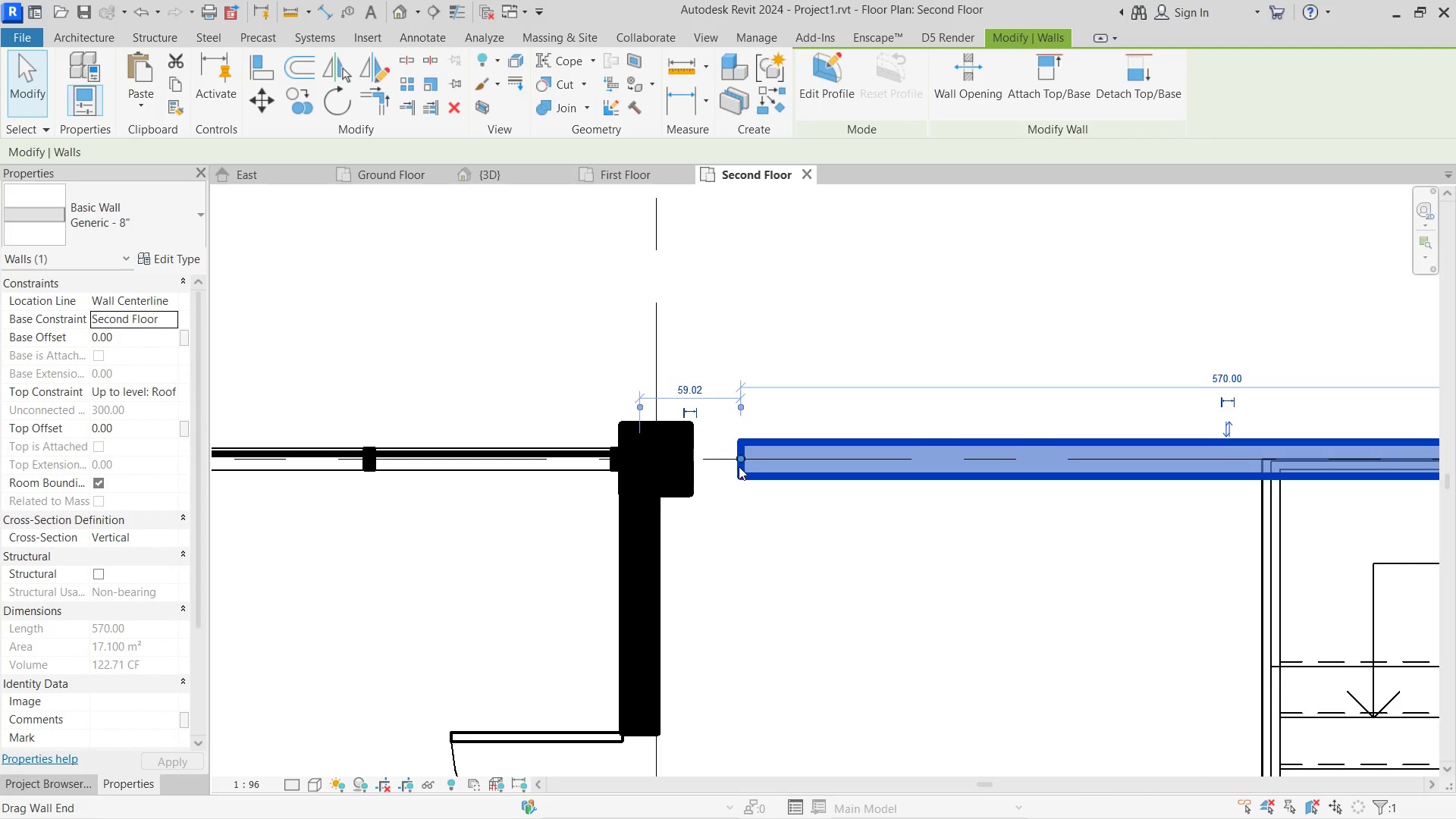 
left_click_drag(start_coordinate=[739, 456], to_coordinate=[695, 453])
 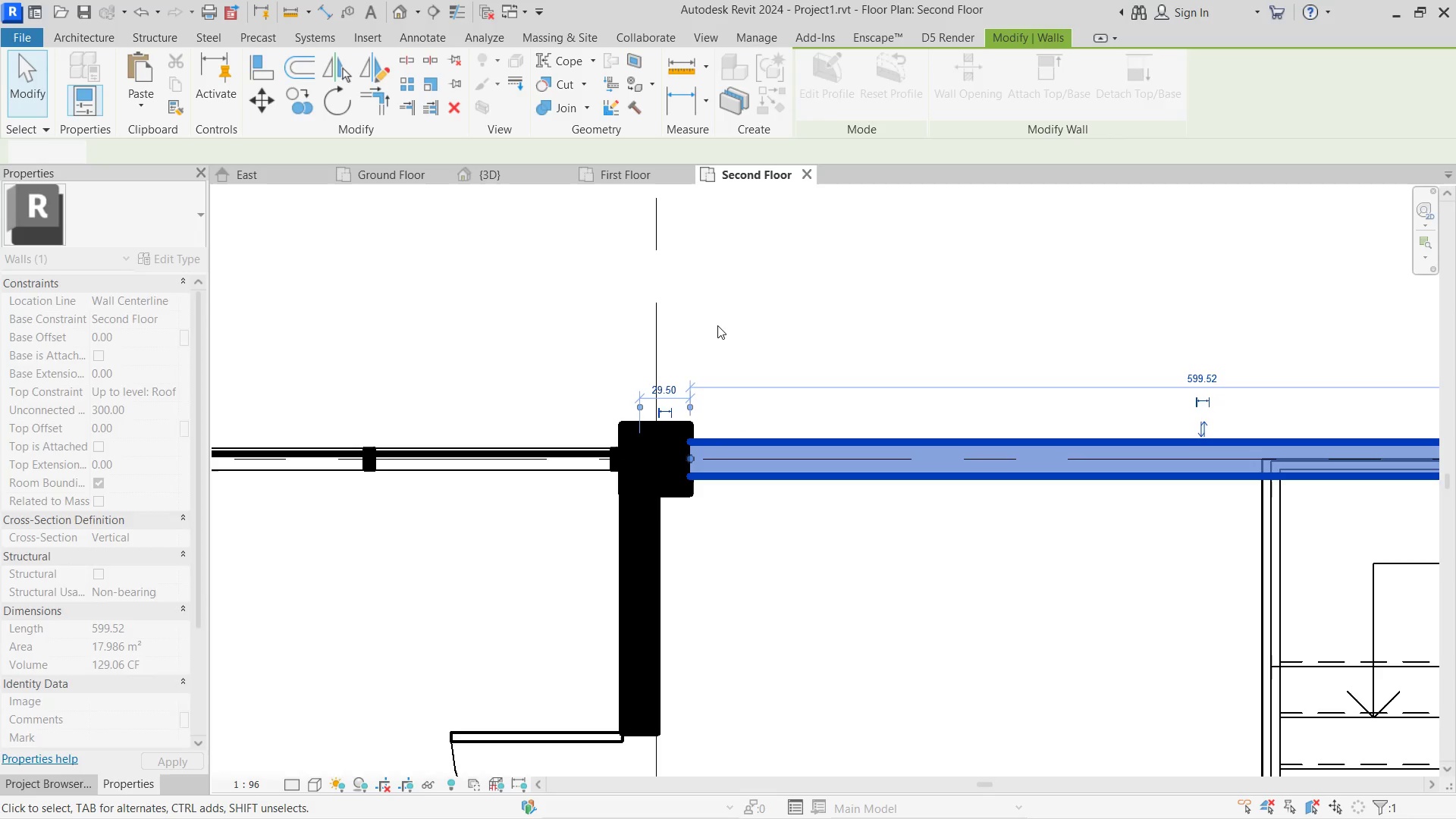 
left_click([717, 322])
 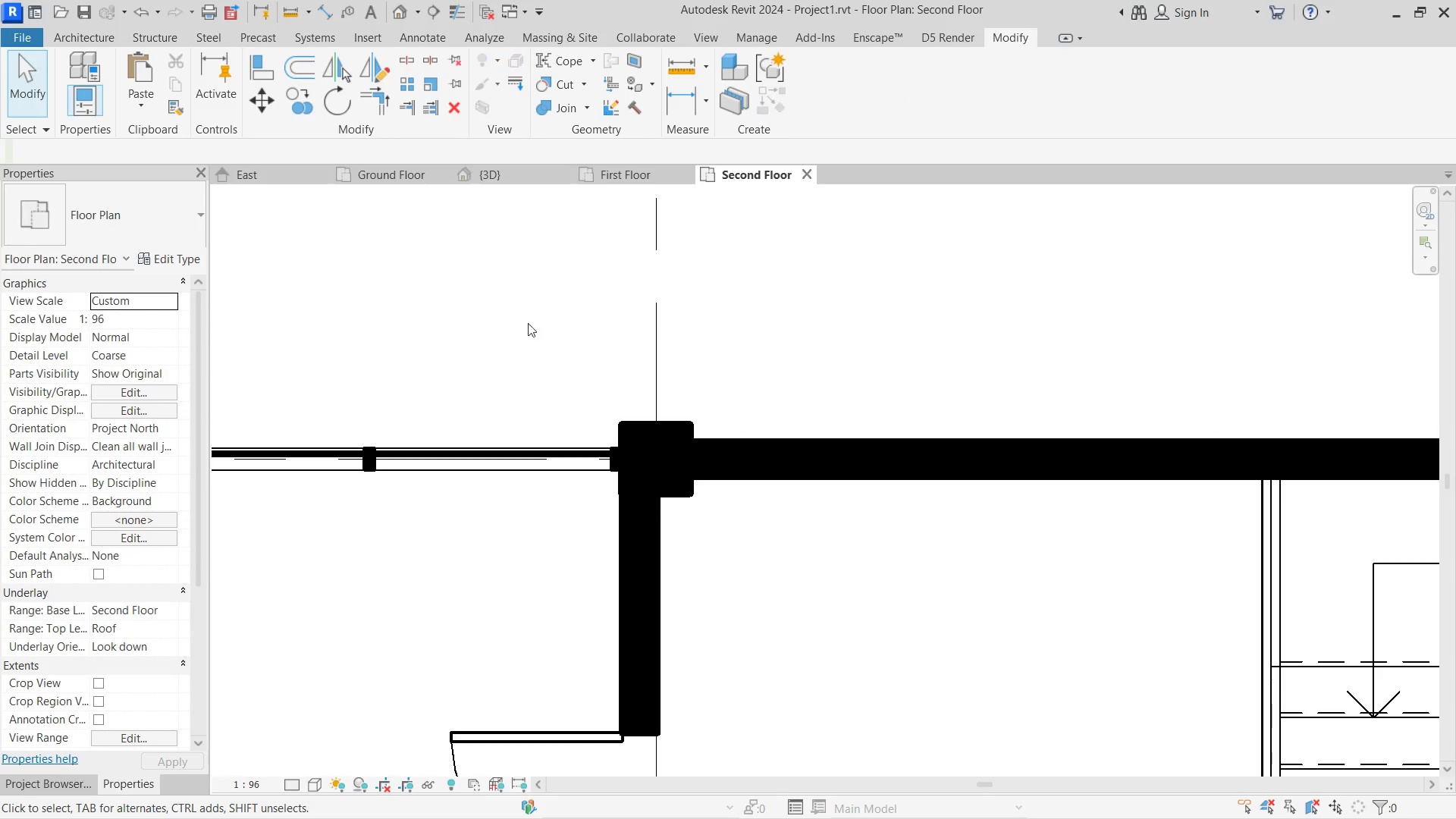 
scroll: coordinate [584, 385], scroll_direction: down, amount: 16.0
 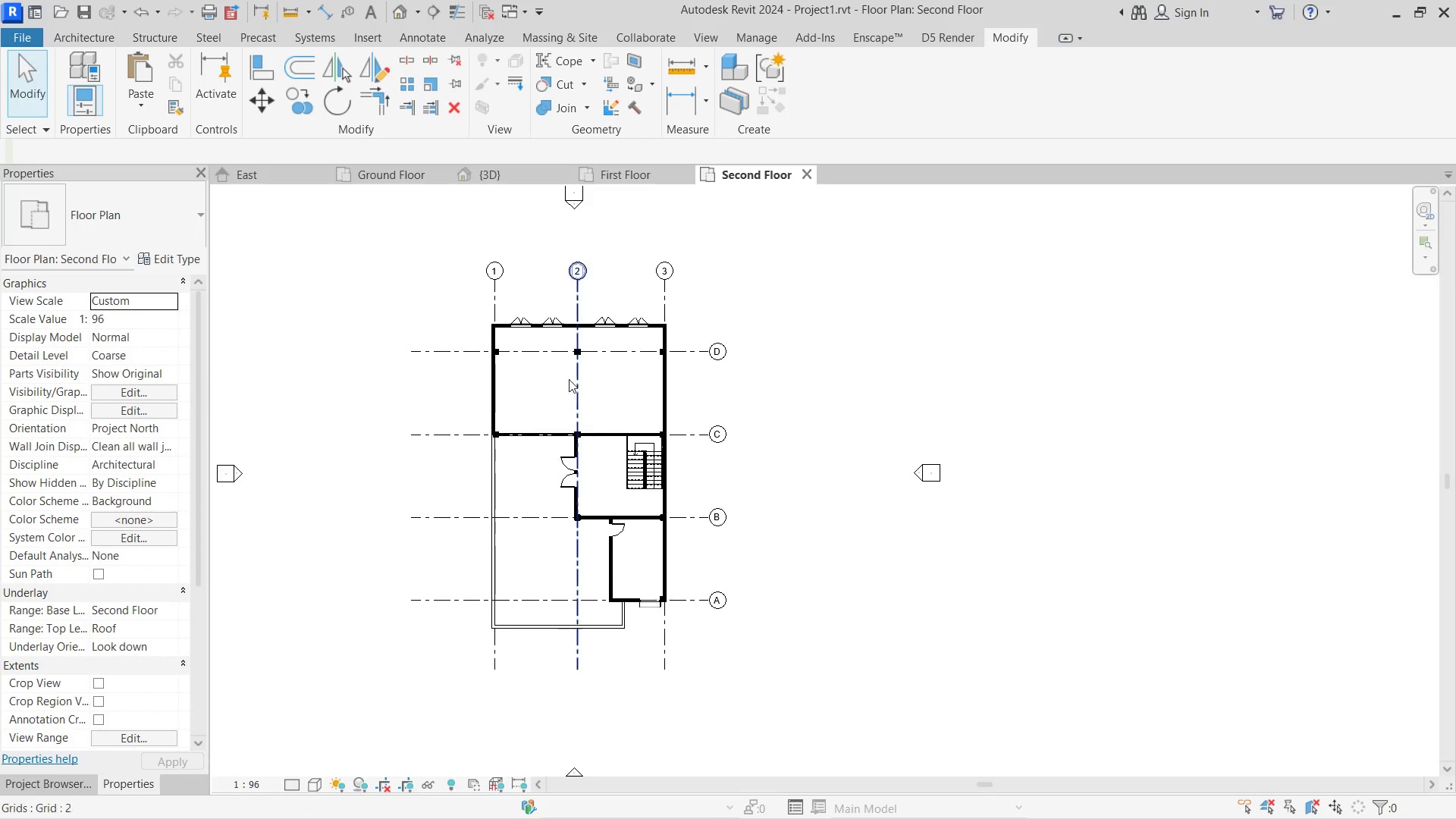 
scroll: coordinate [538, 355], scroll_direction: up, amount: 2.0
 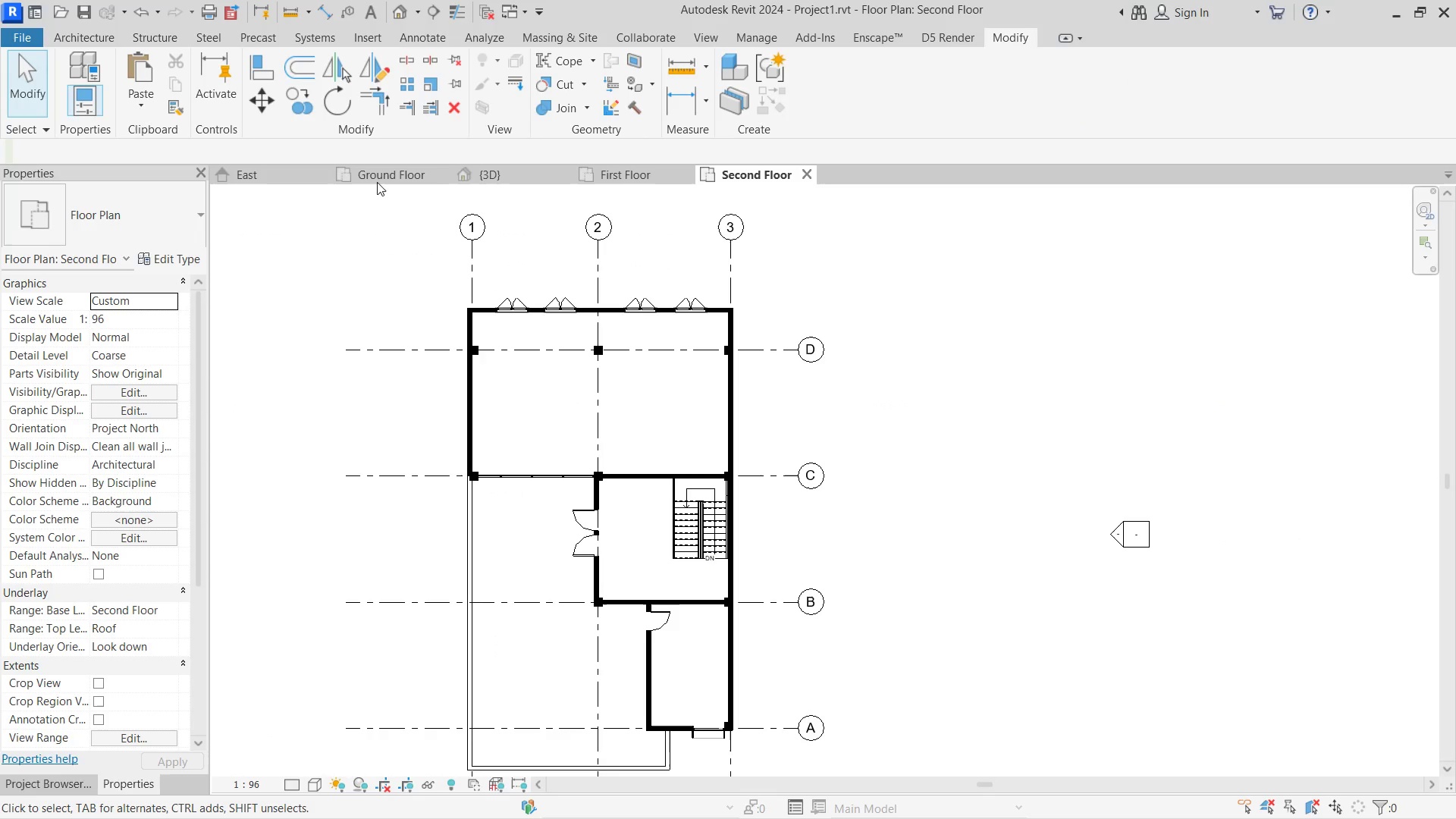 
scroll: coordinate [615, 397], scroll_direction: down, amount: 4.0
 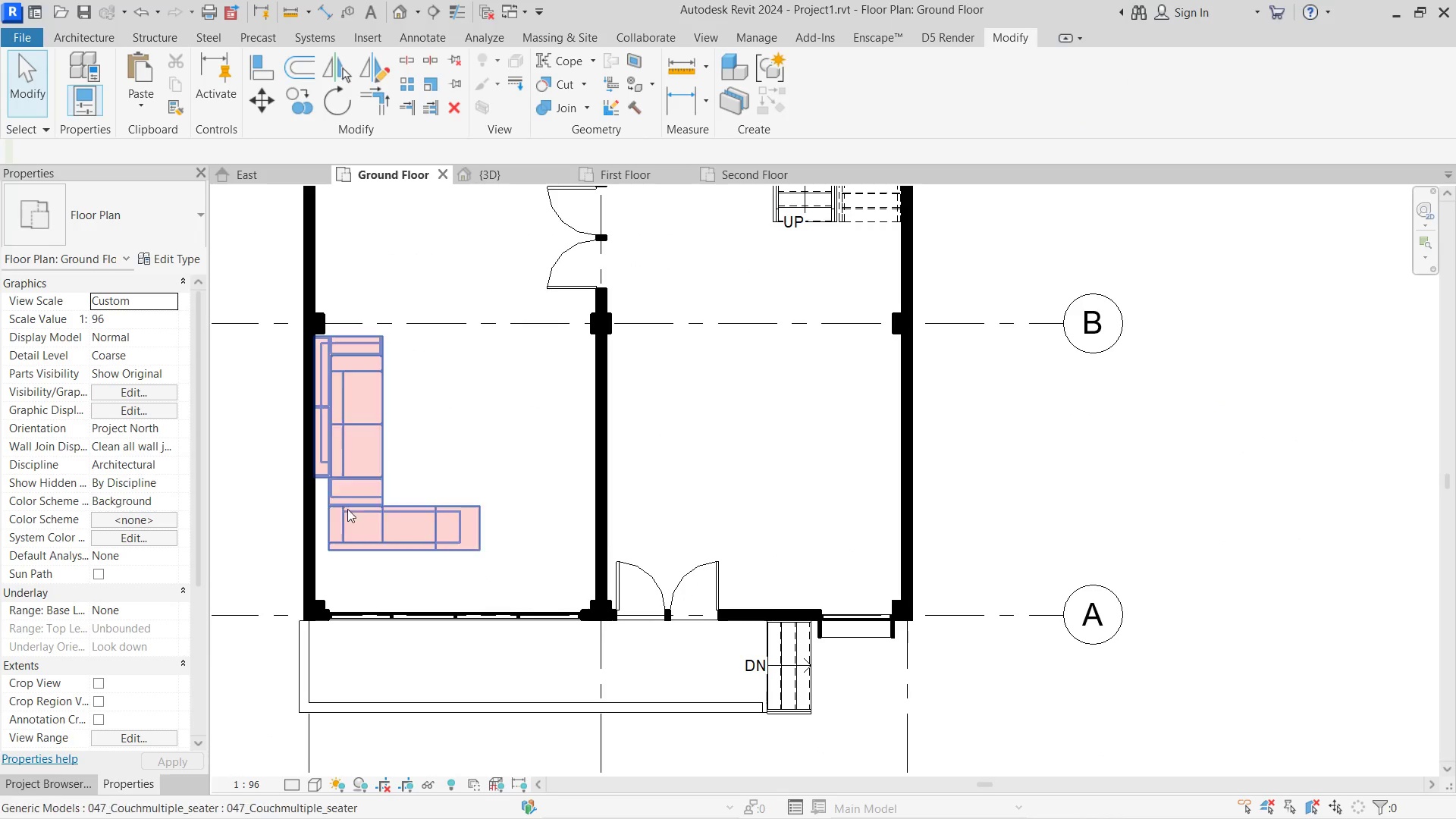 
left_click([389, 510])
 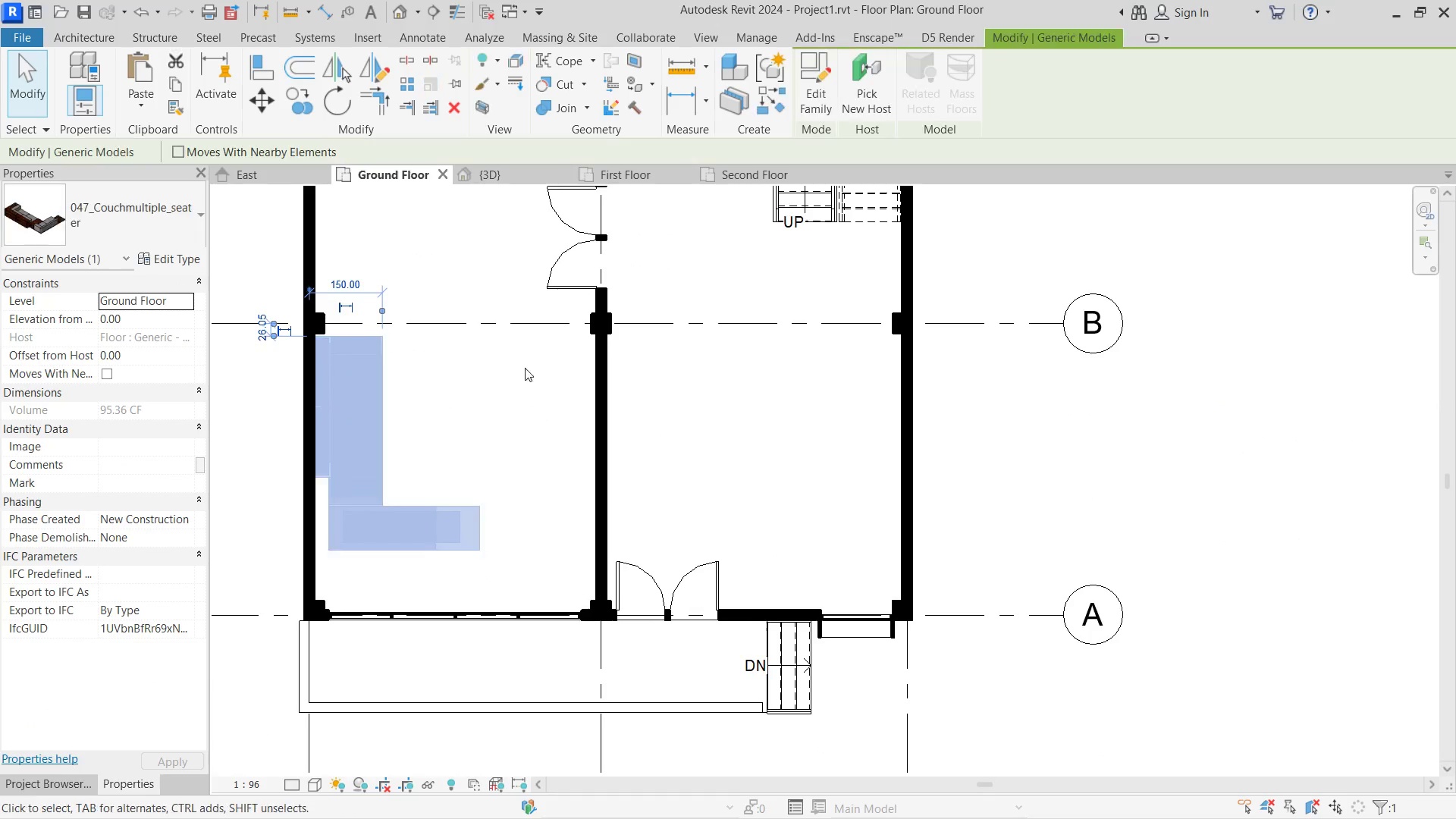 
scroll: coordinate [522, 366], scroll_direction: down, amount: 3.0
 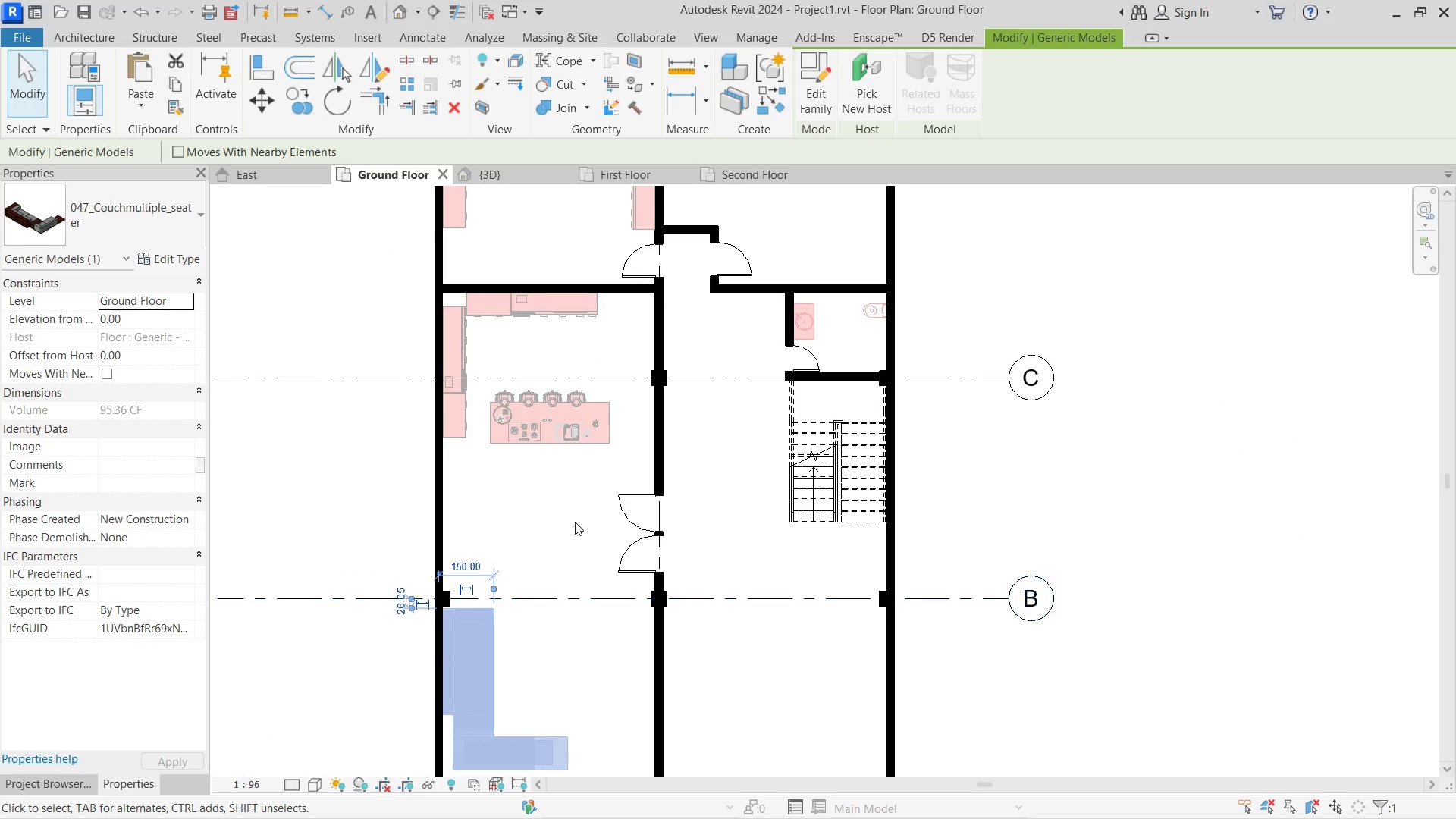 
hold_key(key=ControlLeft, duration=1.7)
left_click([544, 419])
 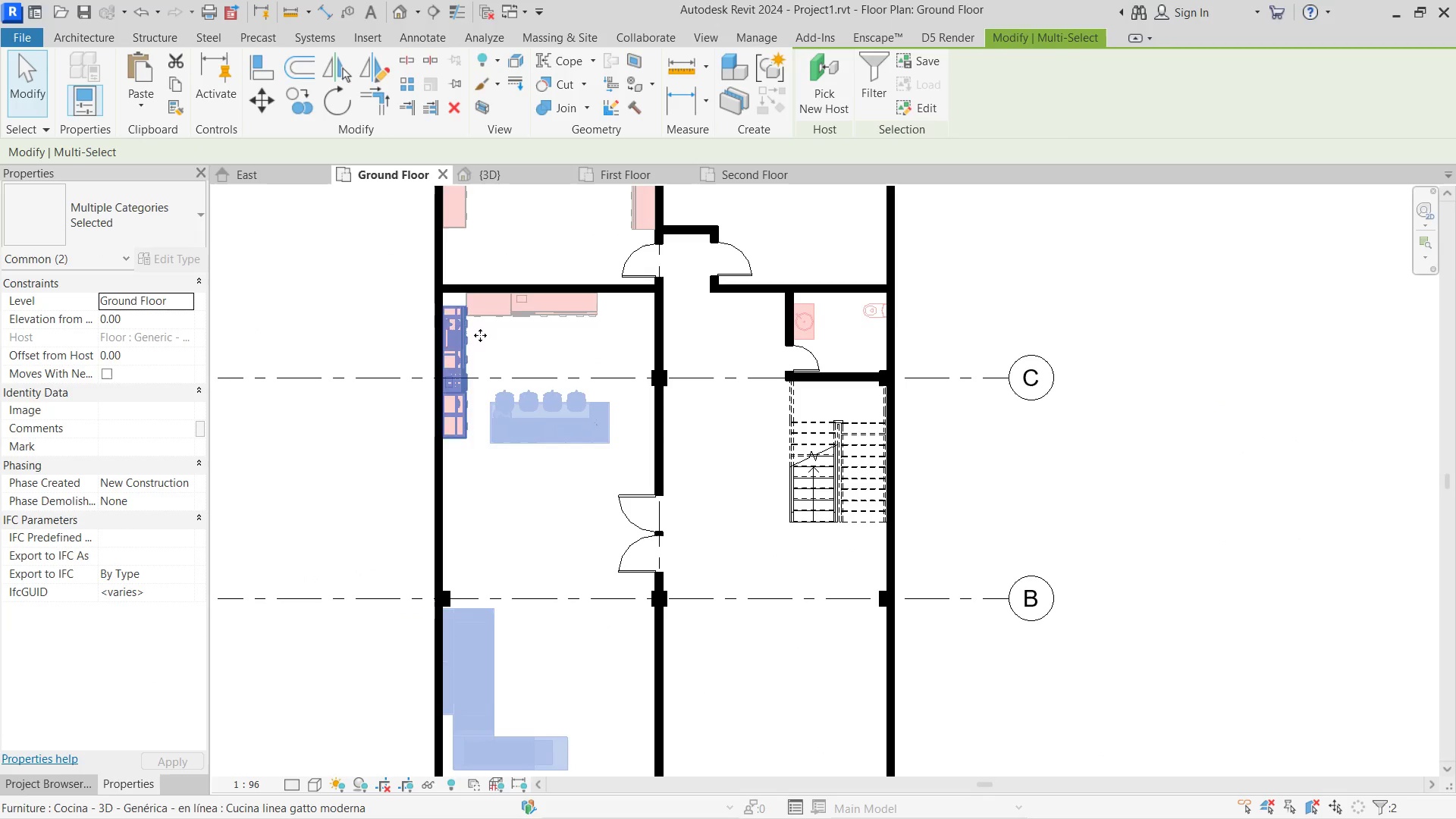 
double_click([522, 317])
 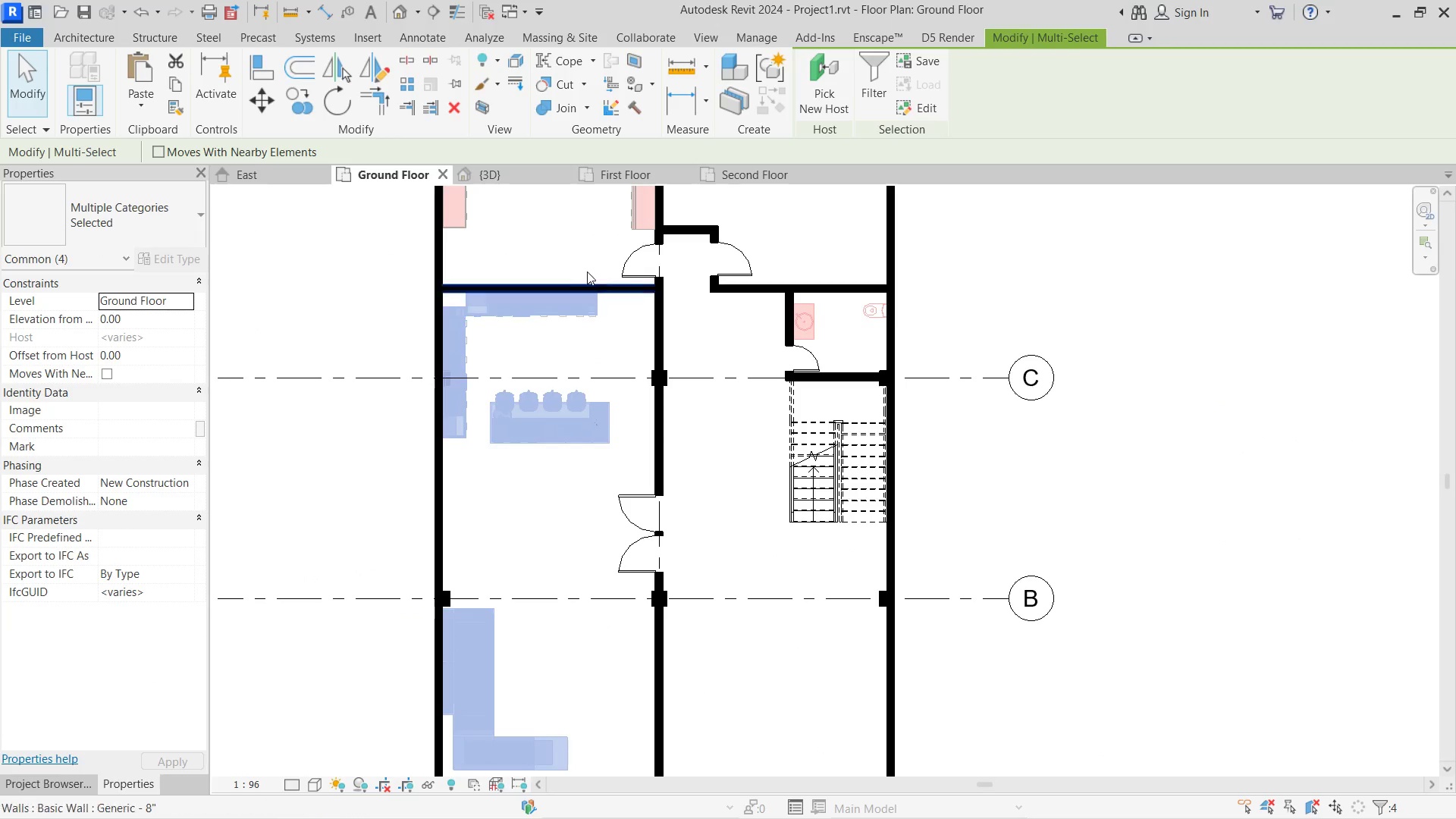 
key(Control+C)
 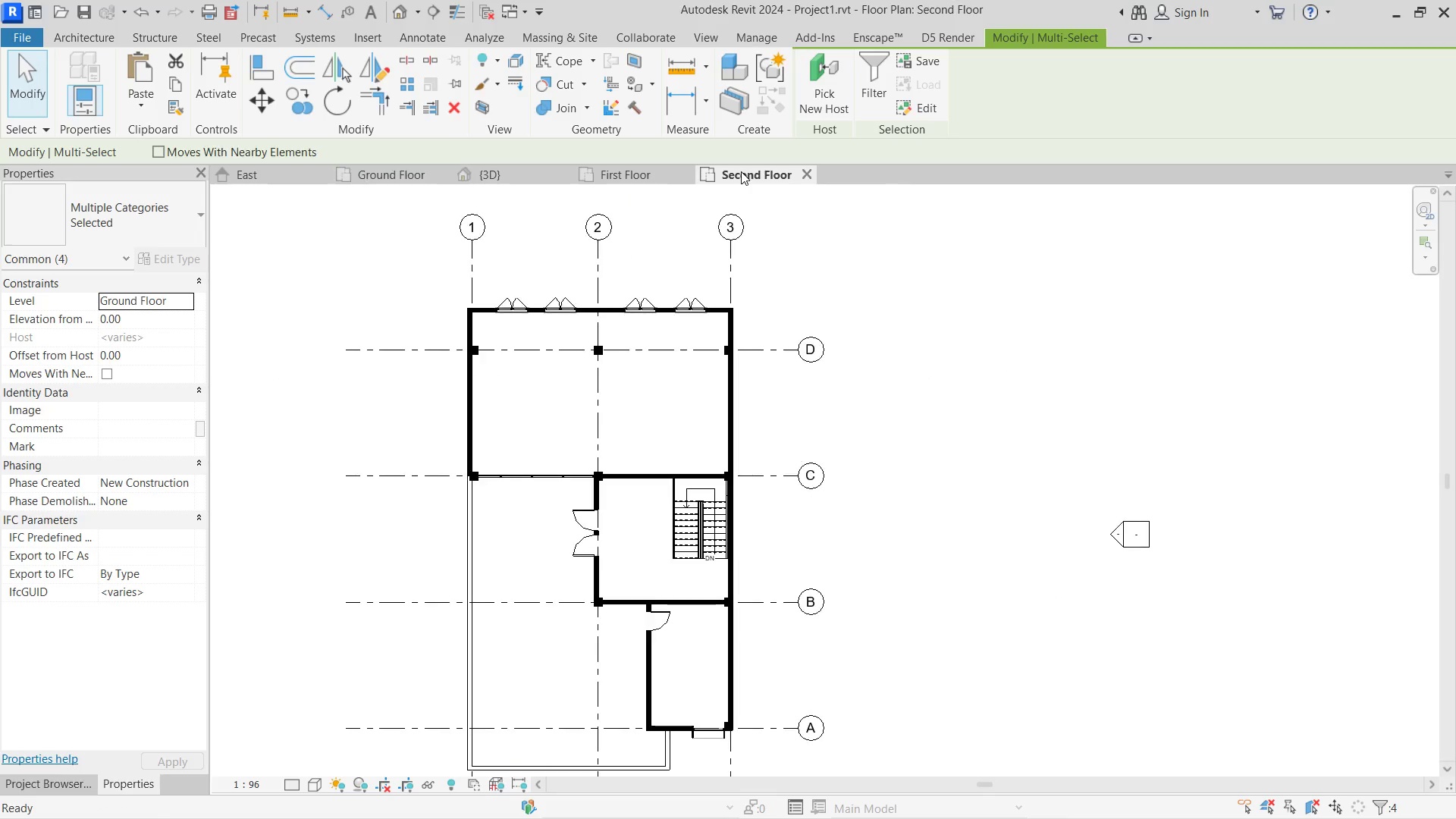 
key(Control+V)
 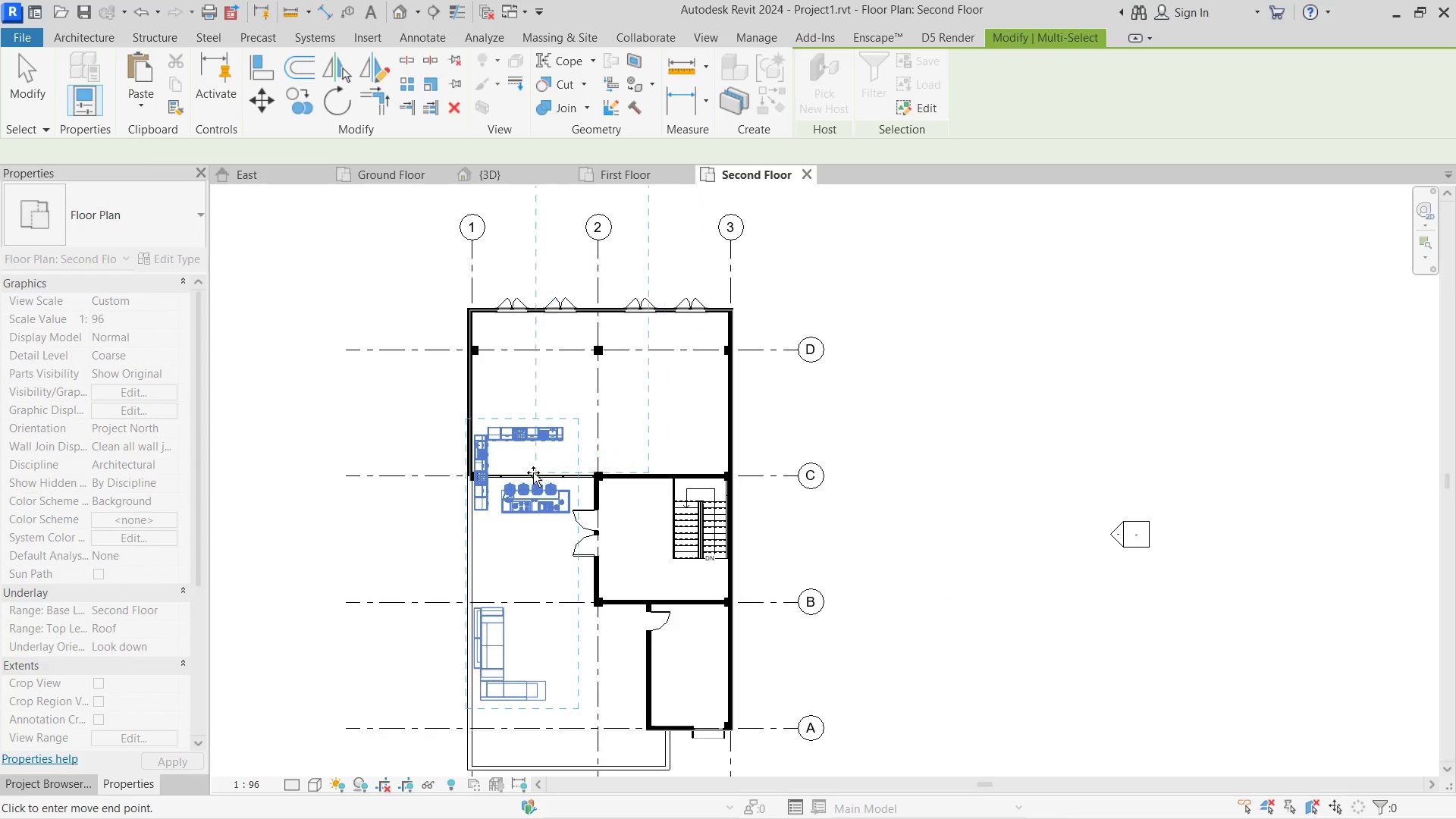 
left_click([529, 462])
 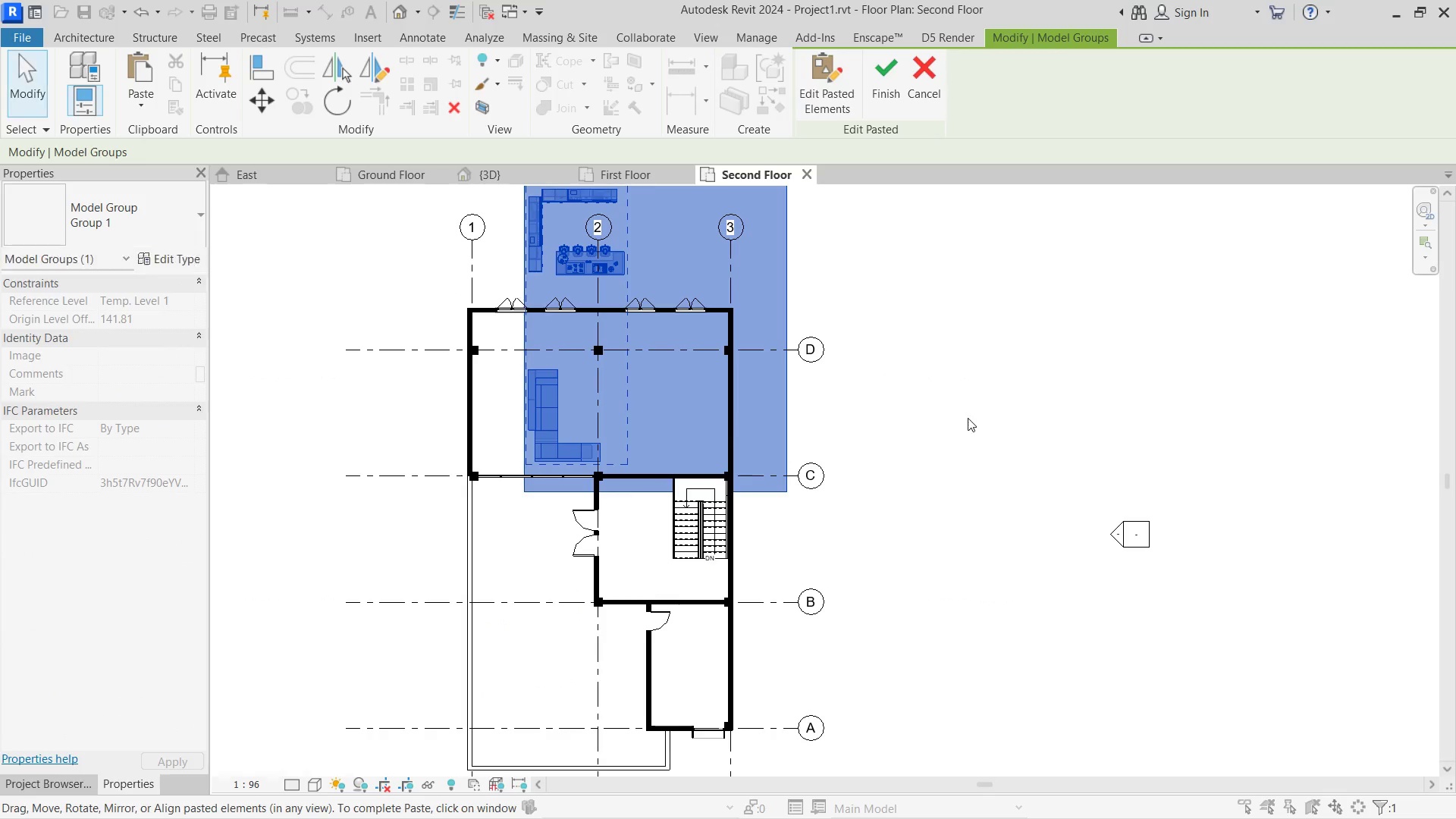 
left_click([1000, 413])
 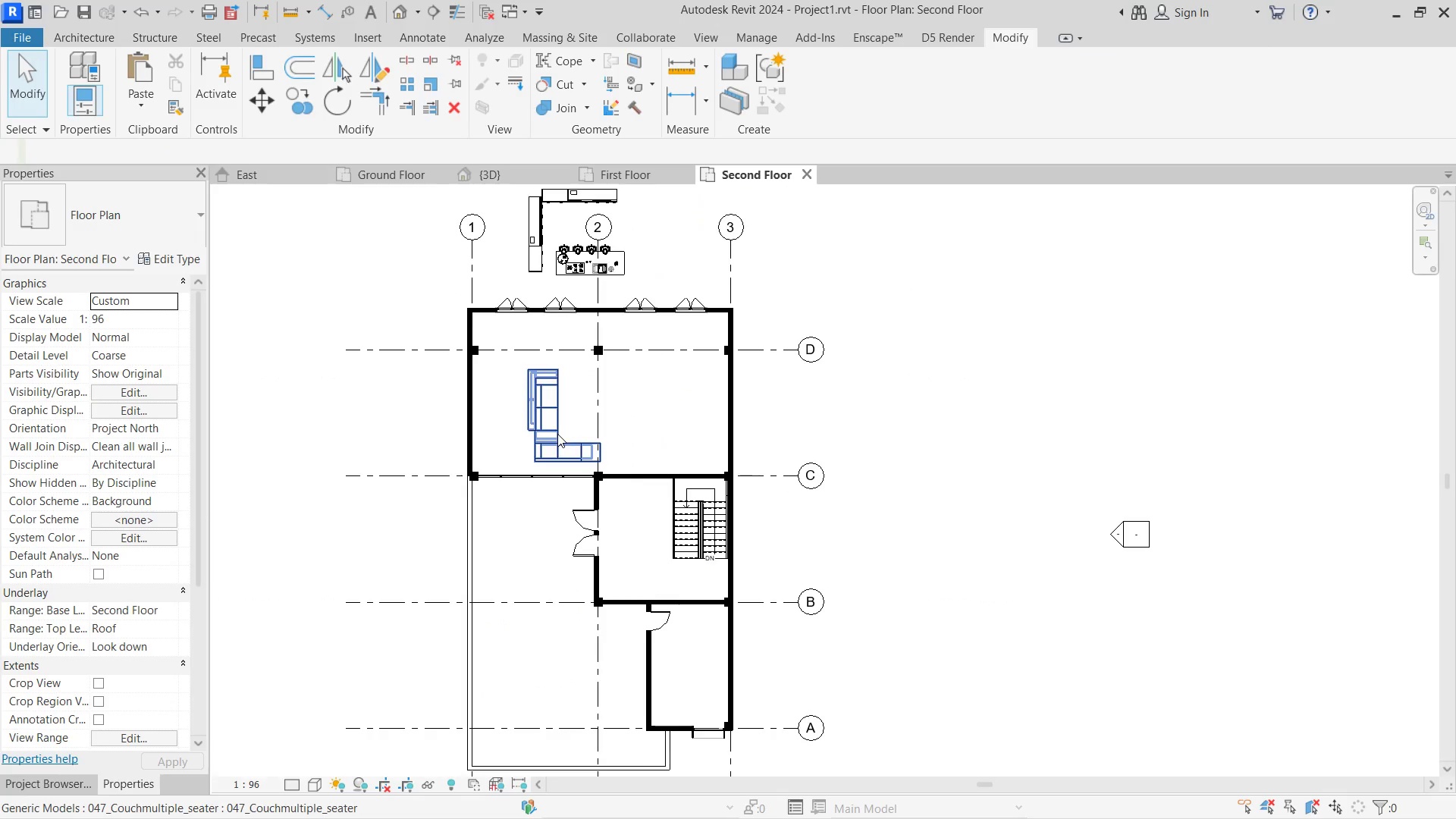 
left_click([557, 434])
 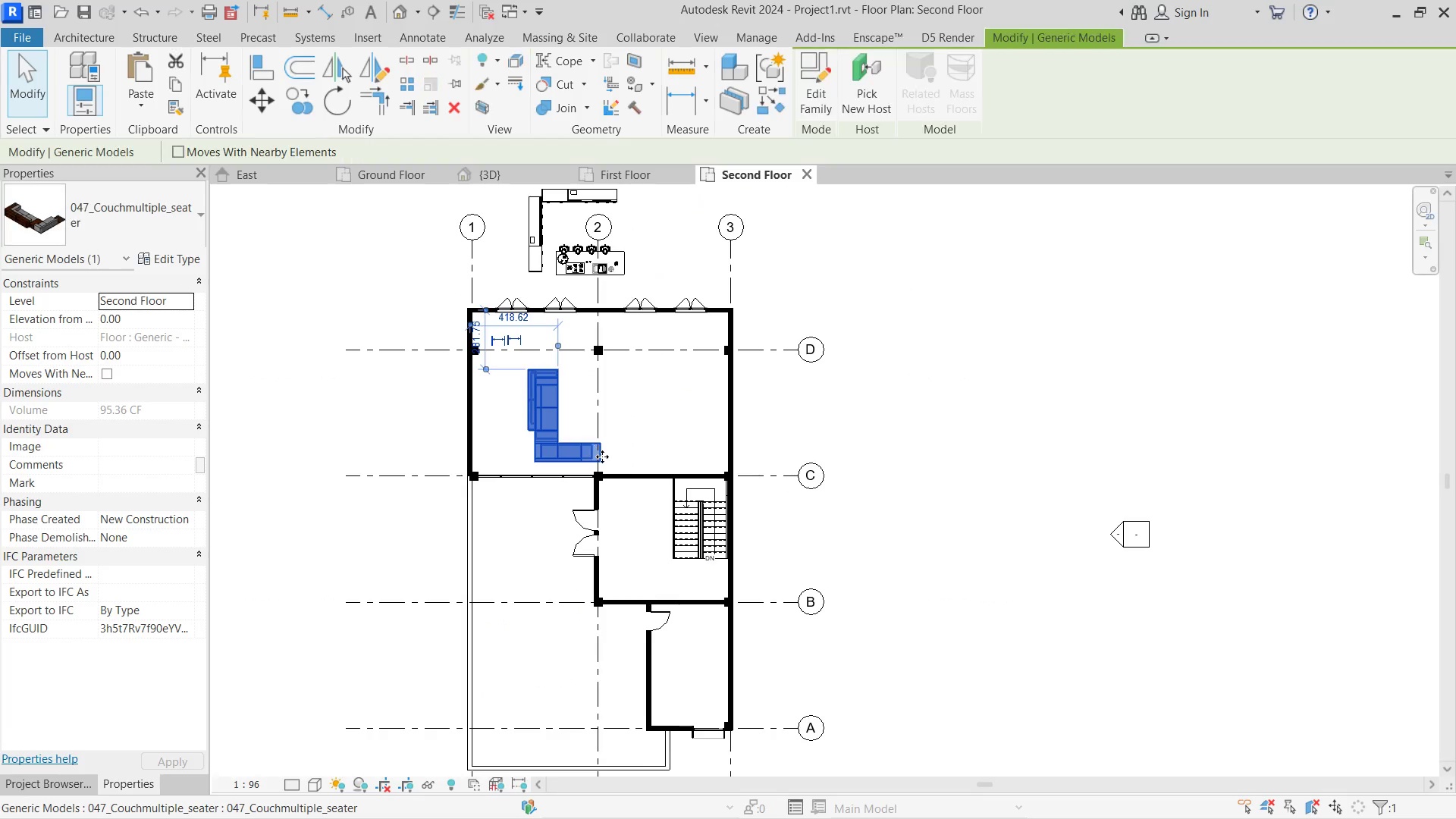 
key(Space)
 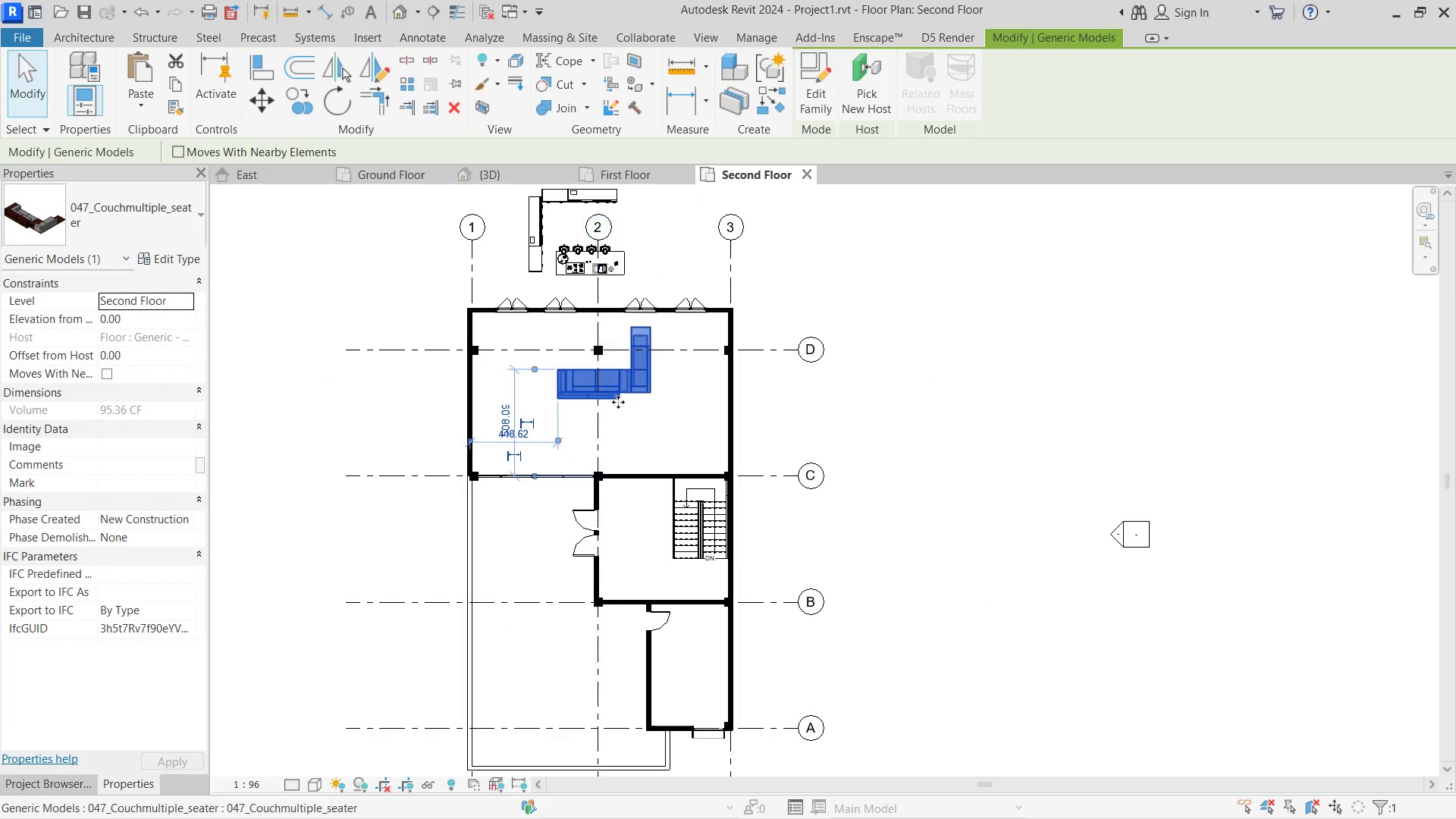 
key(Space)
 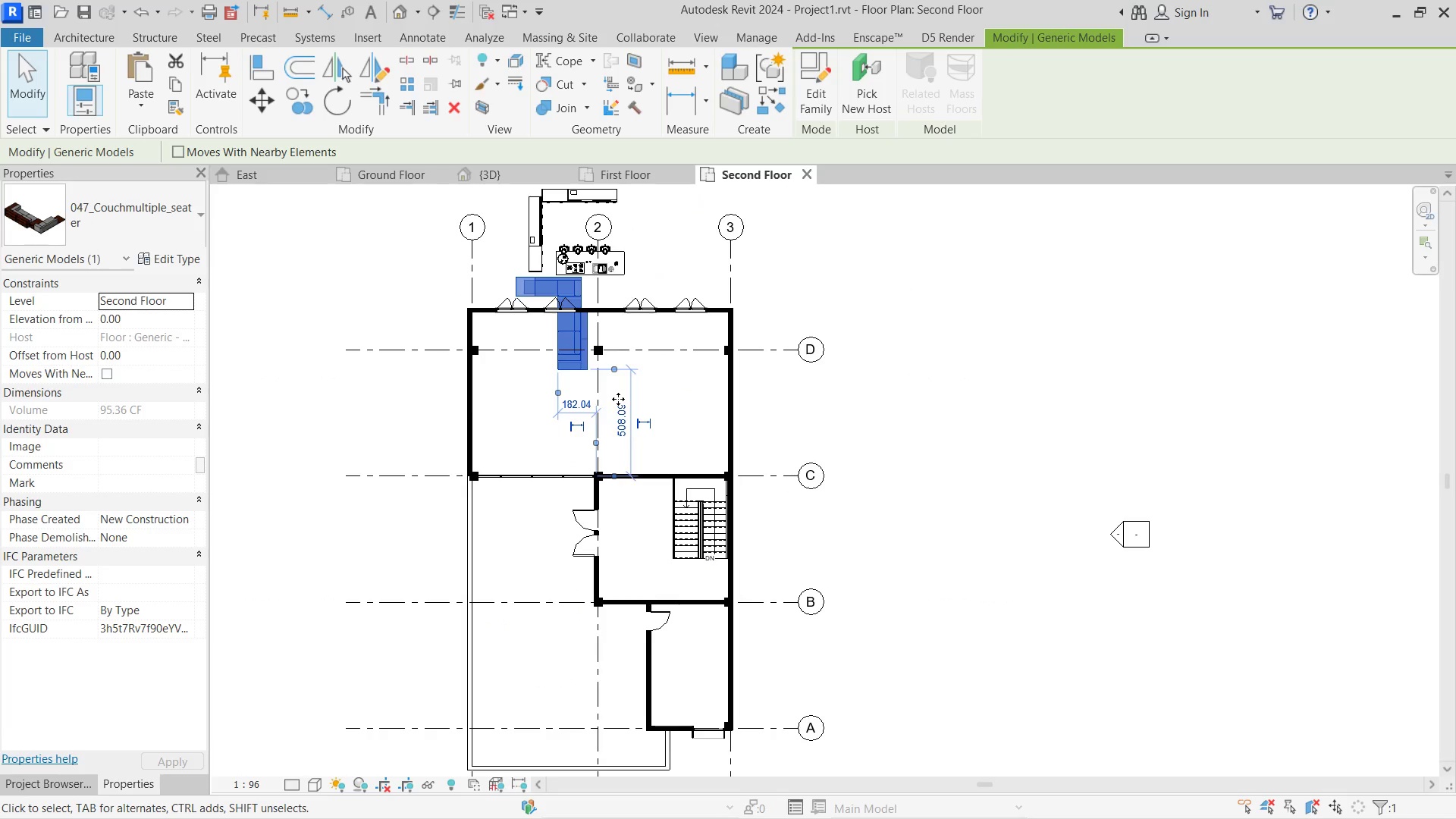 
key(Space)
 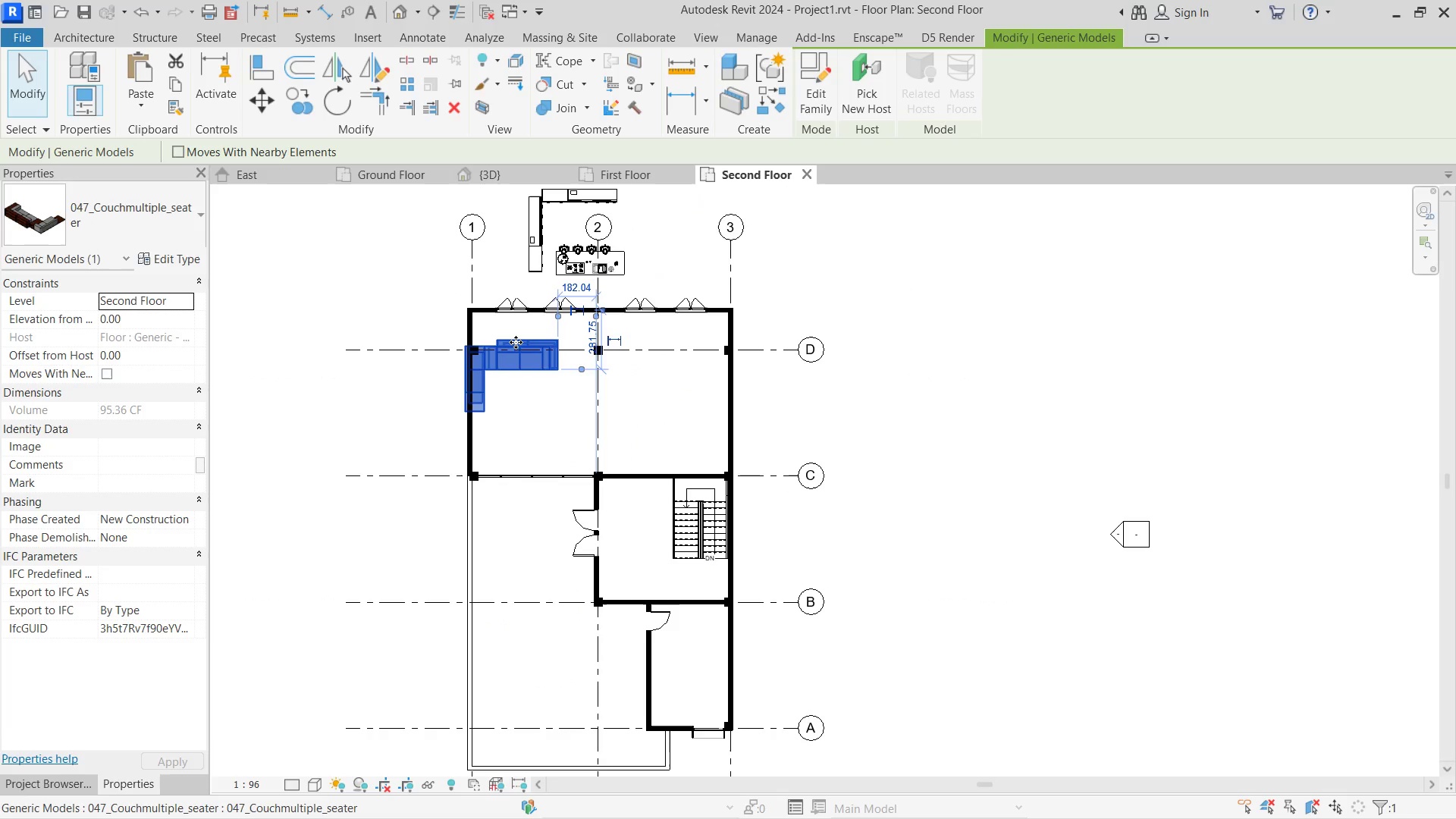 
left_click_drag(start_coordinate=[520, 342], to_coordinate=[536, 363])
 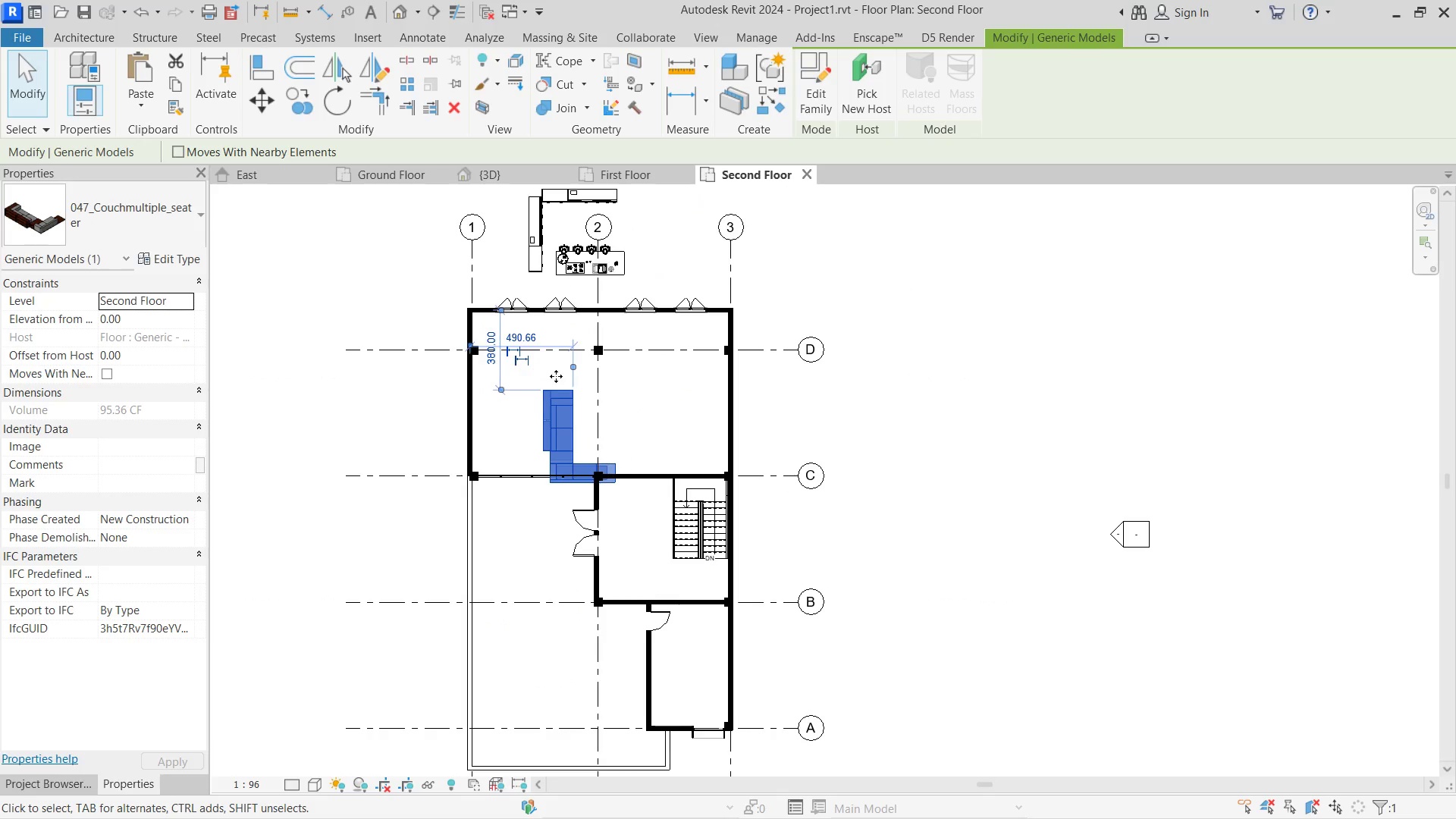 
key(Space)
 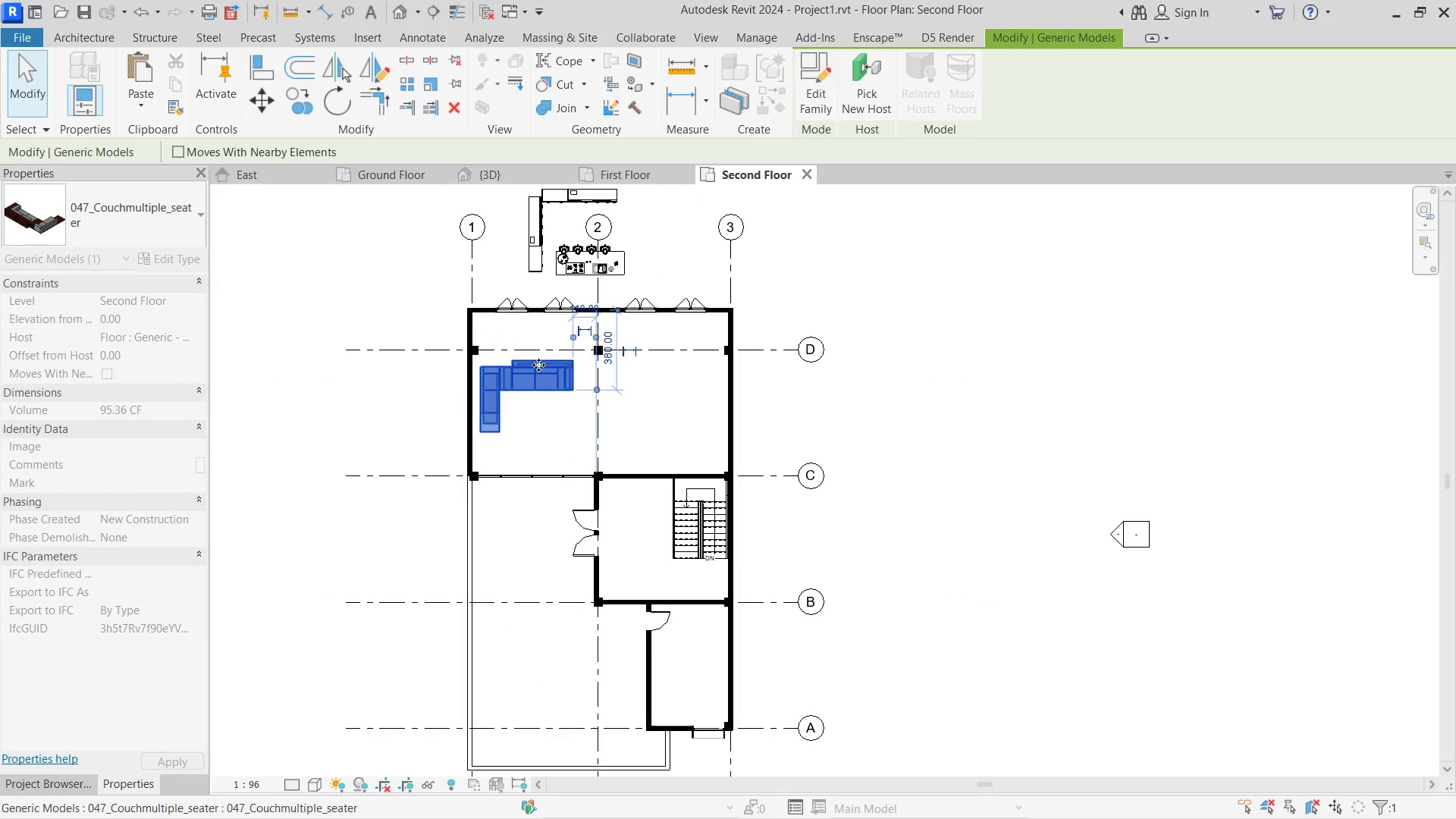 
key(Space)
 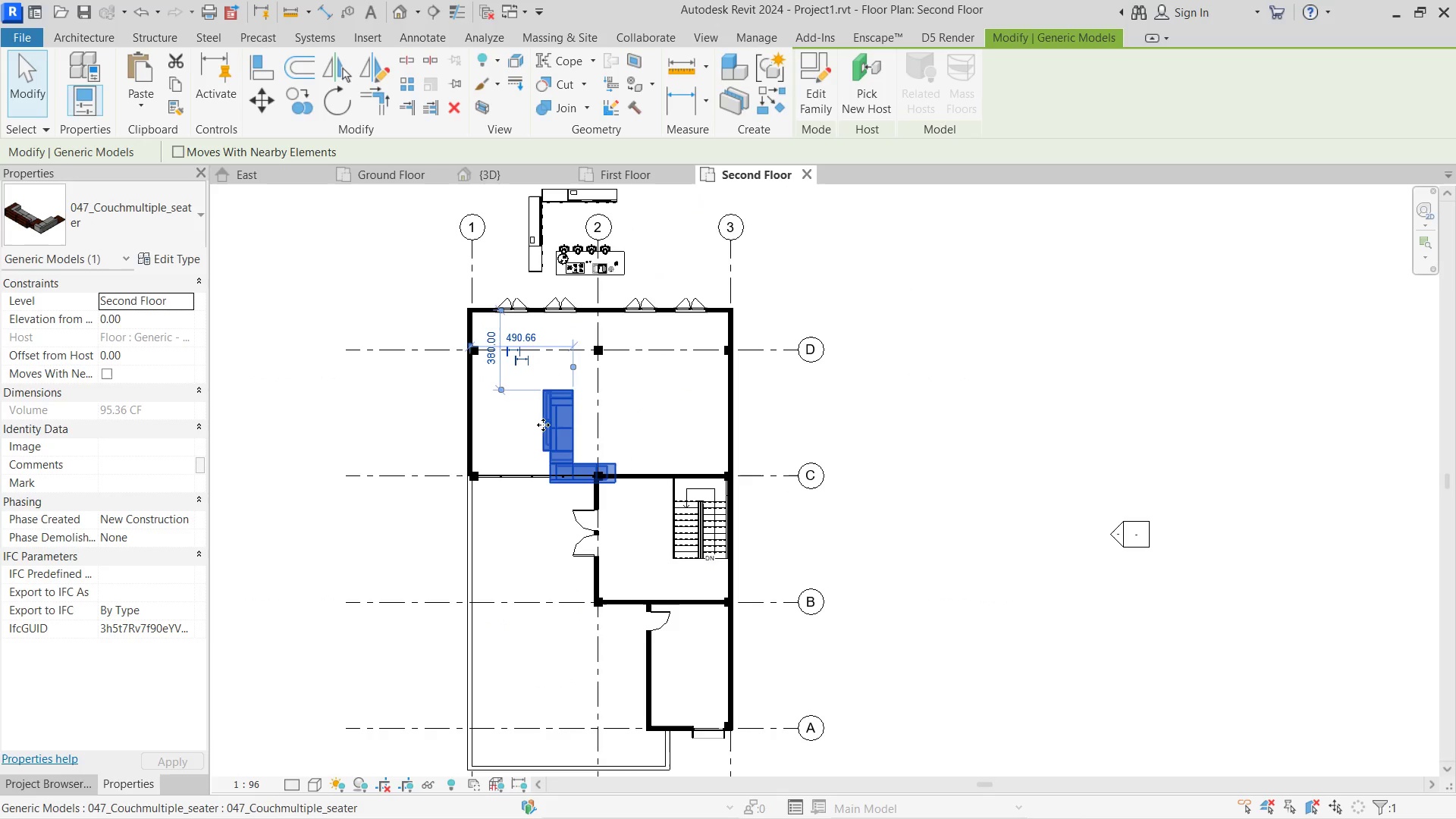 
key(Space)
 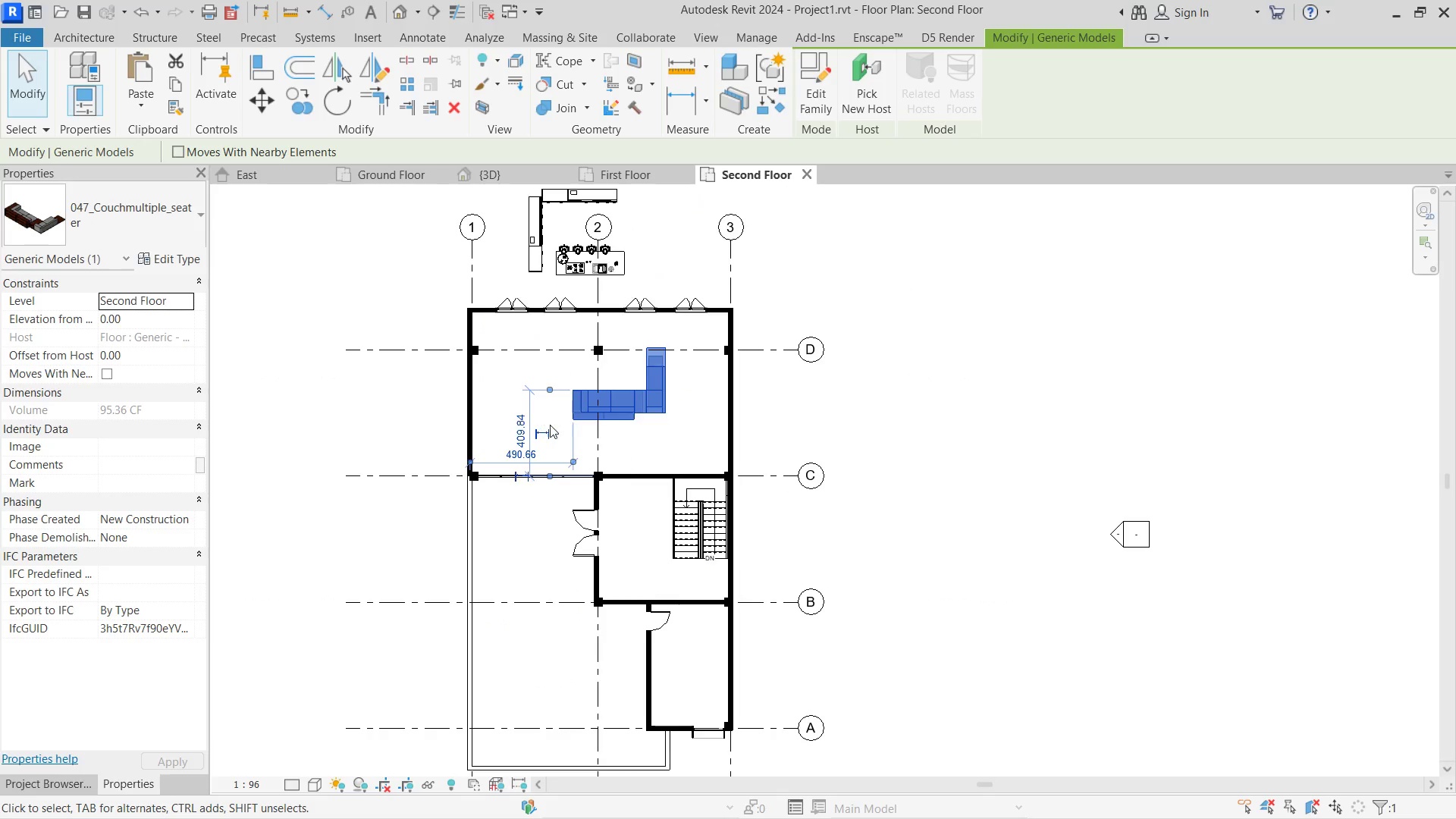 
key(Space)
 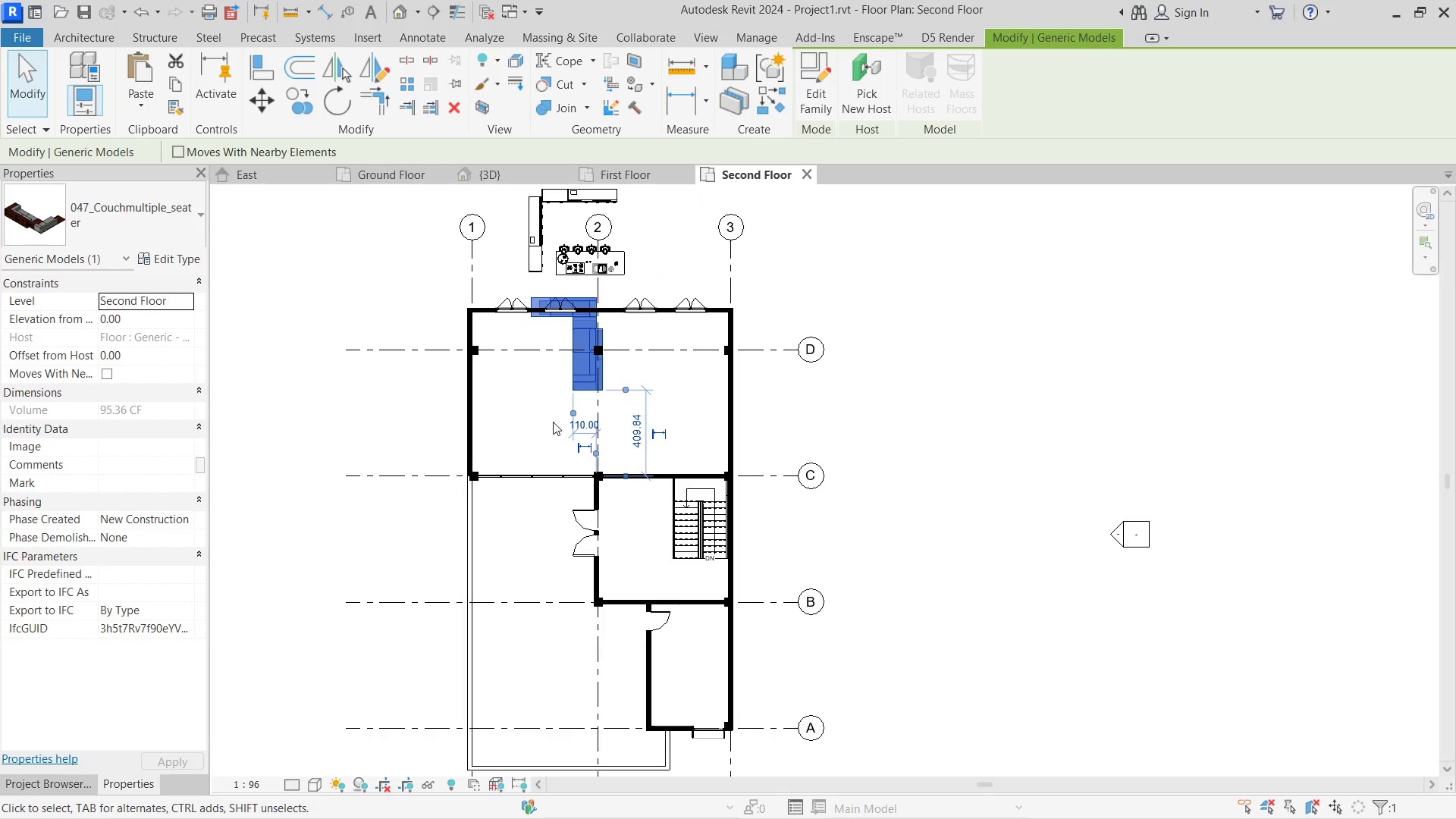 
key(Space)
 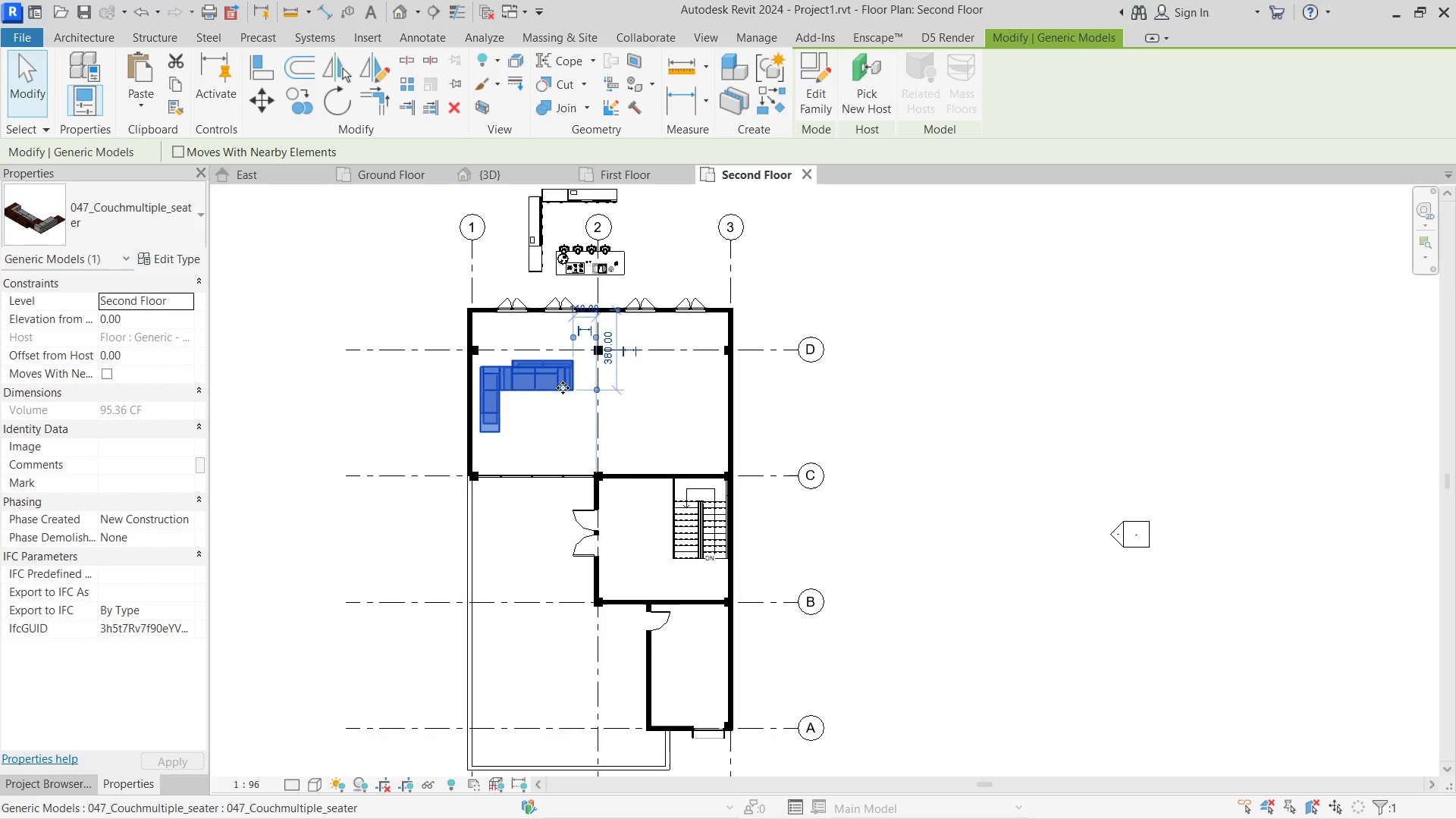 
key(Space)
 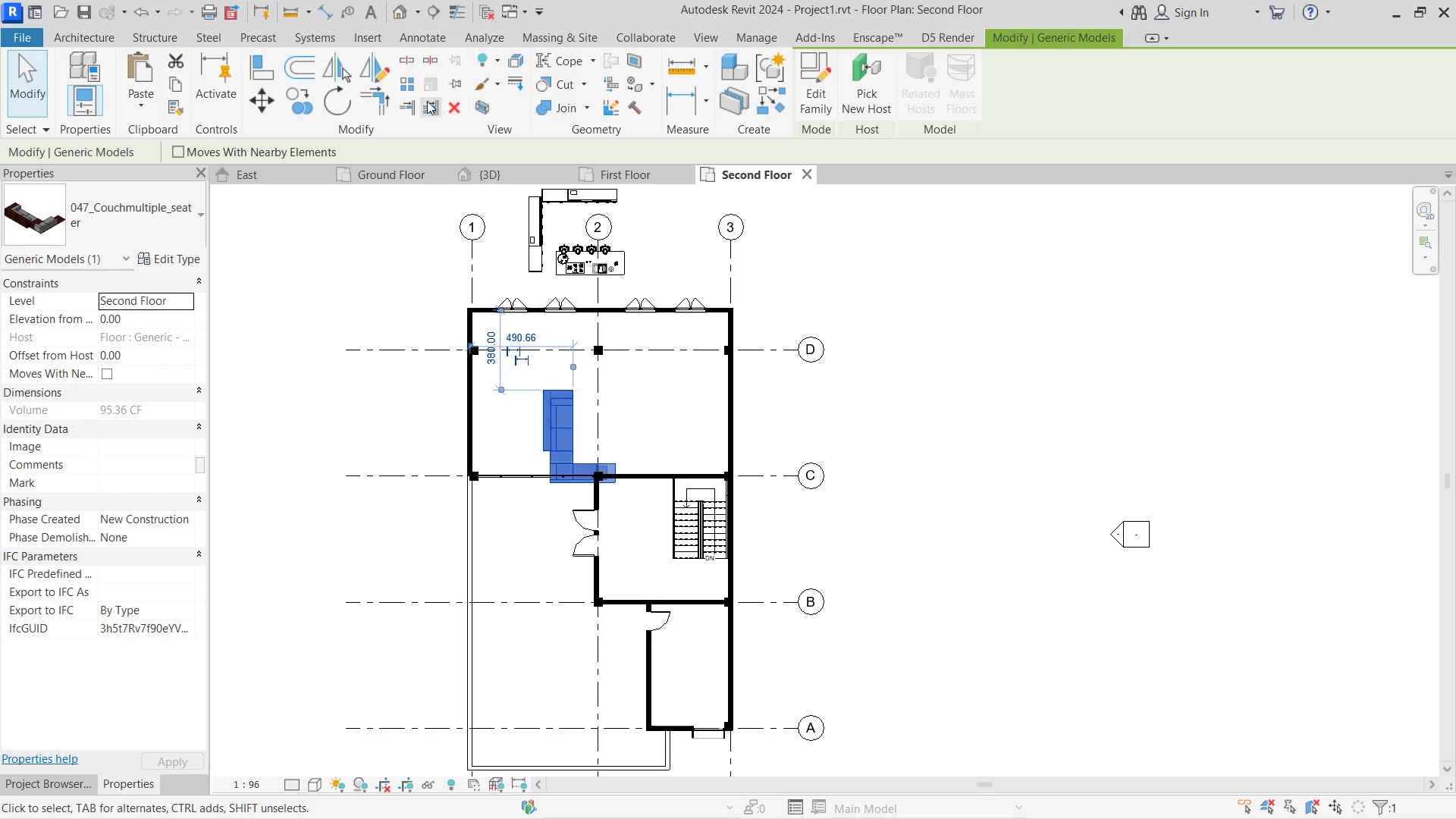 
left_click([391, 68])
 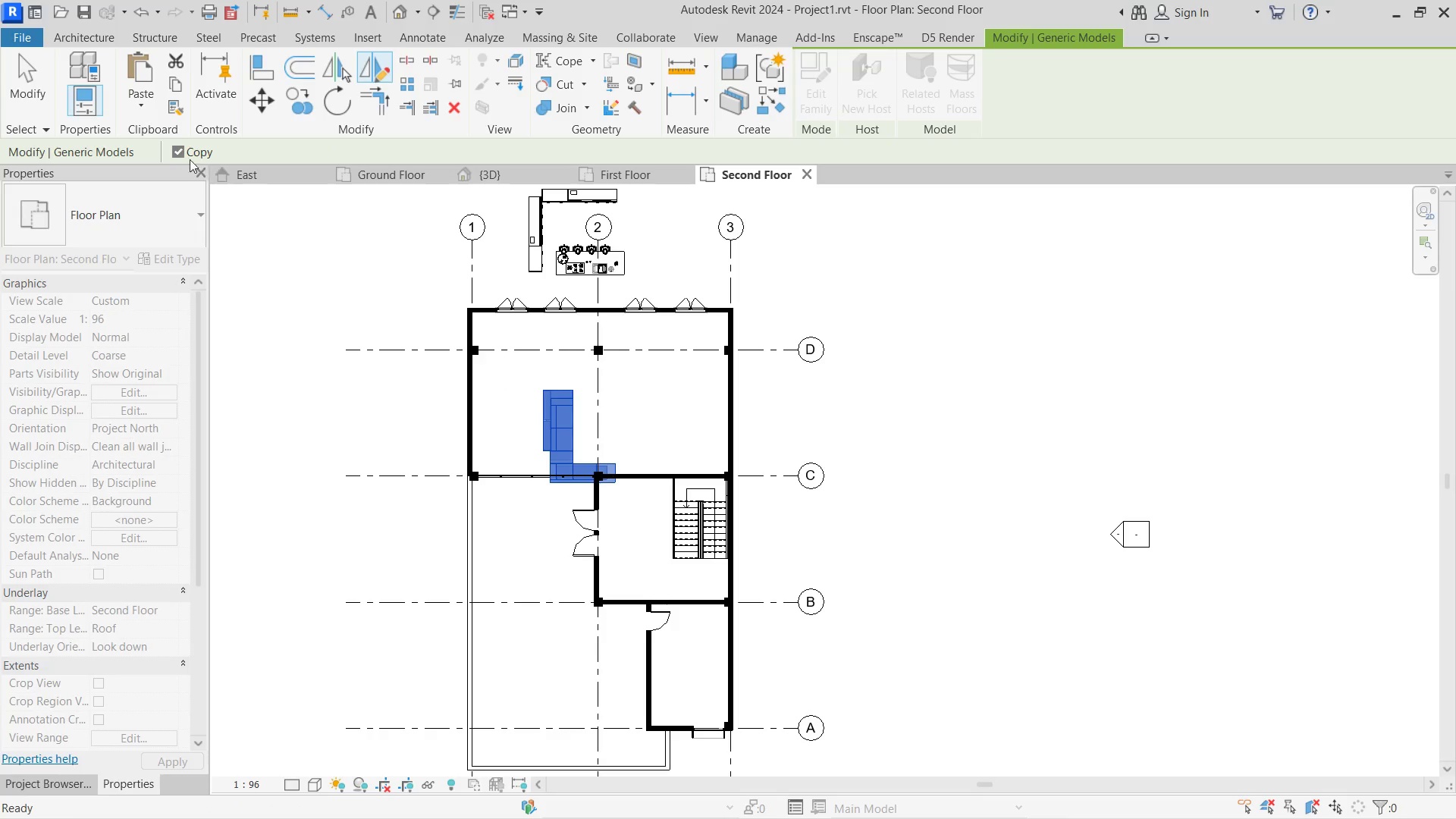 
left_click([180, 153])
 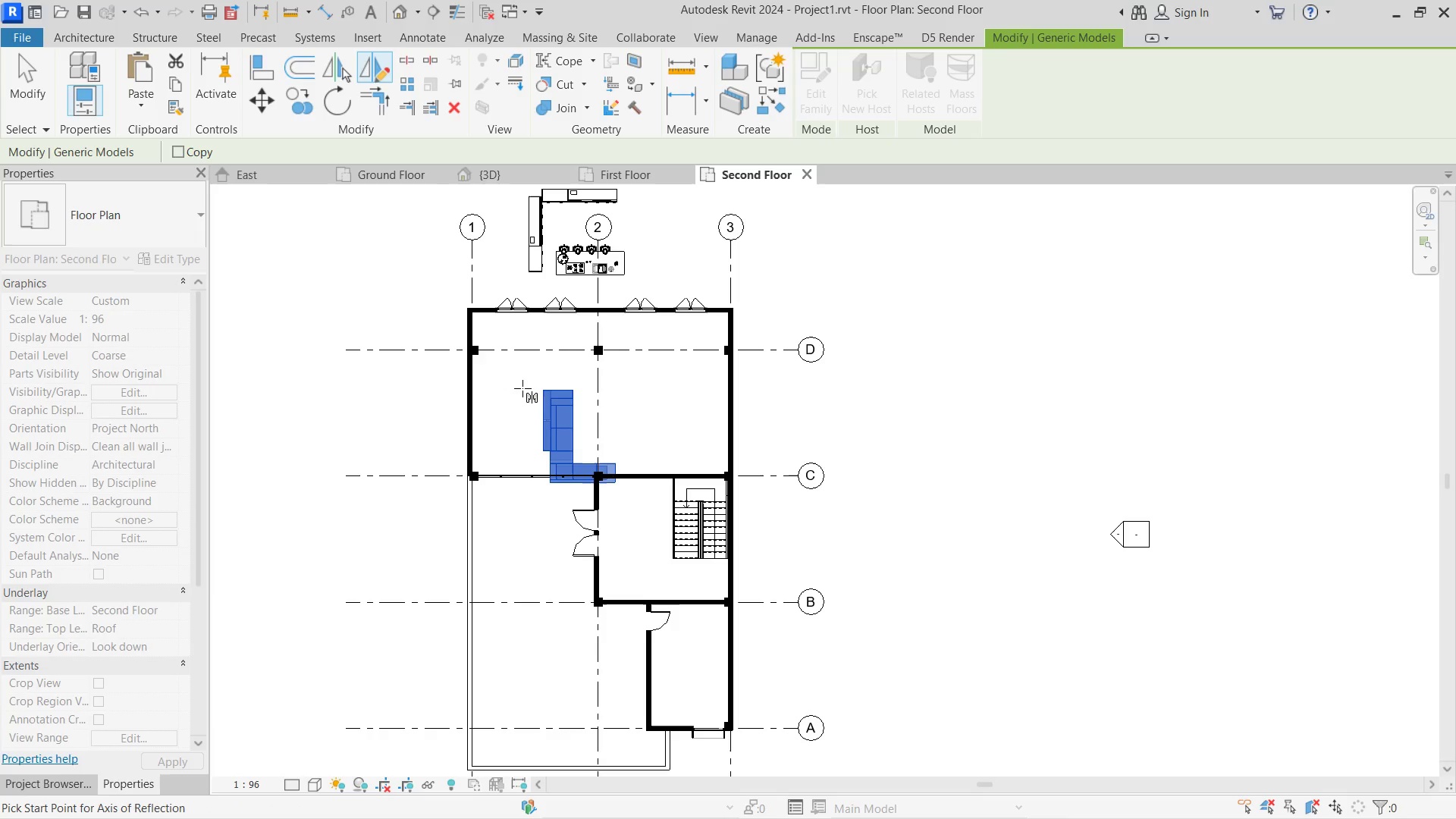 
left_click([512, 389])
 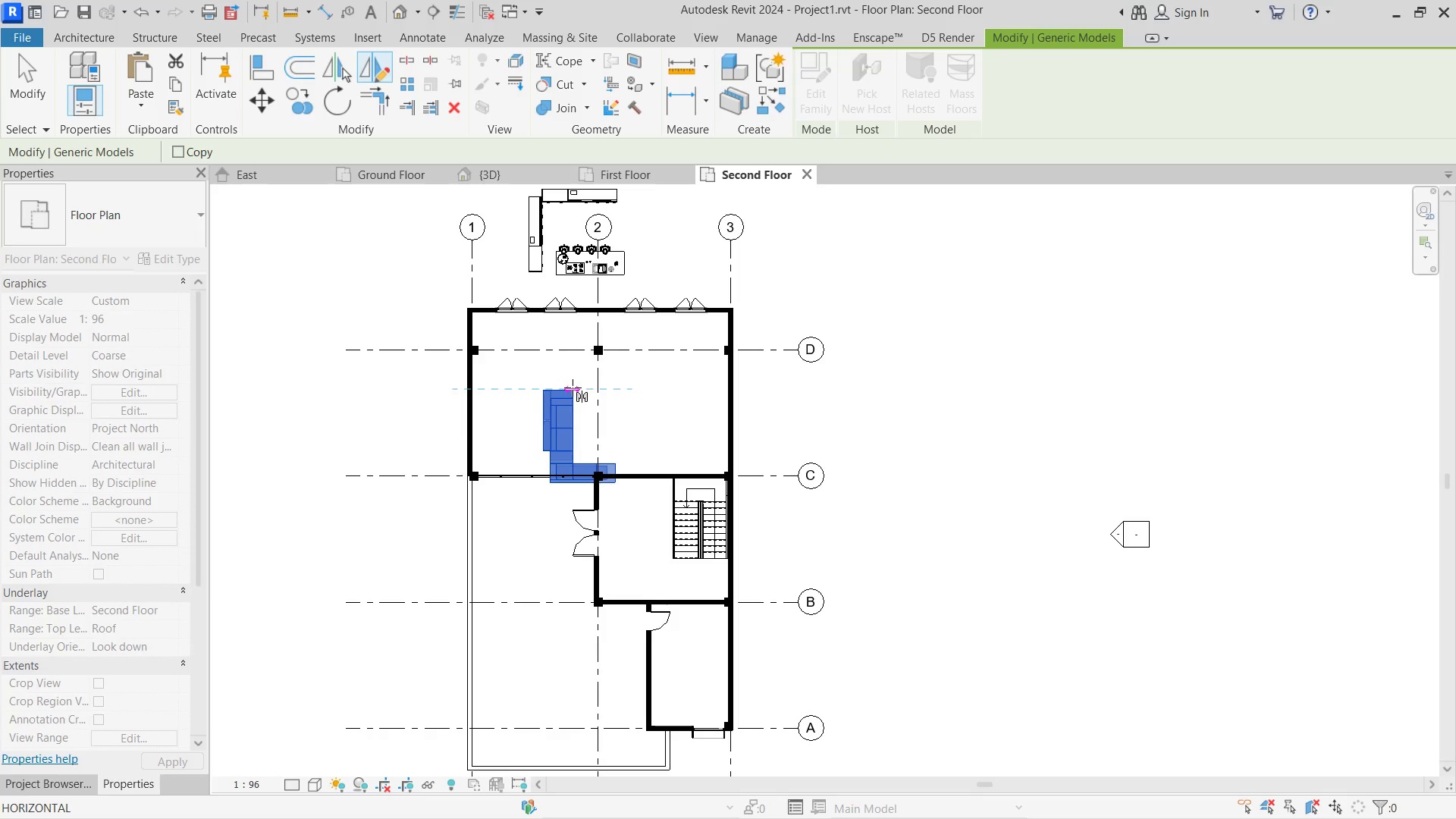 
left_click([573, 388])
 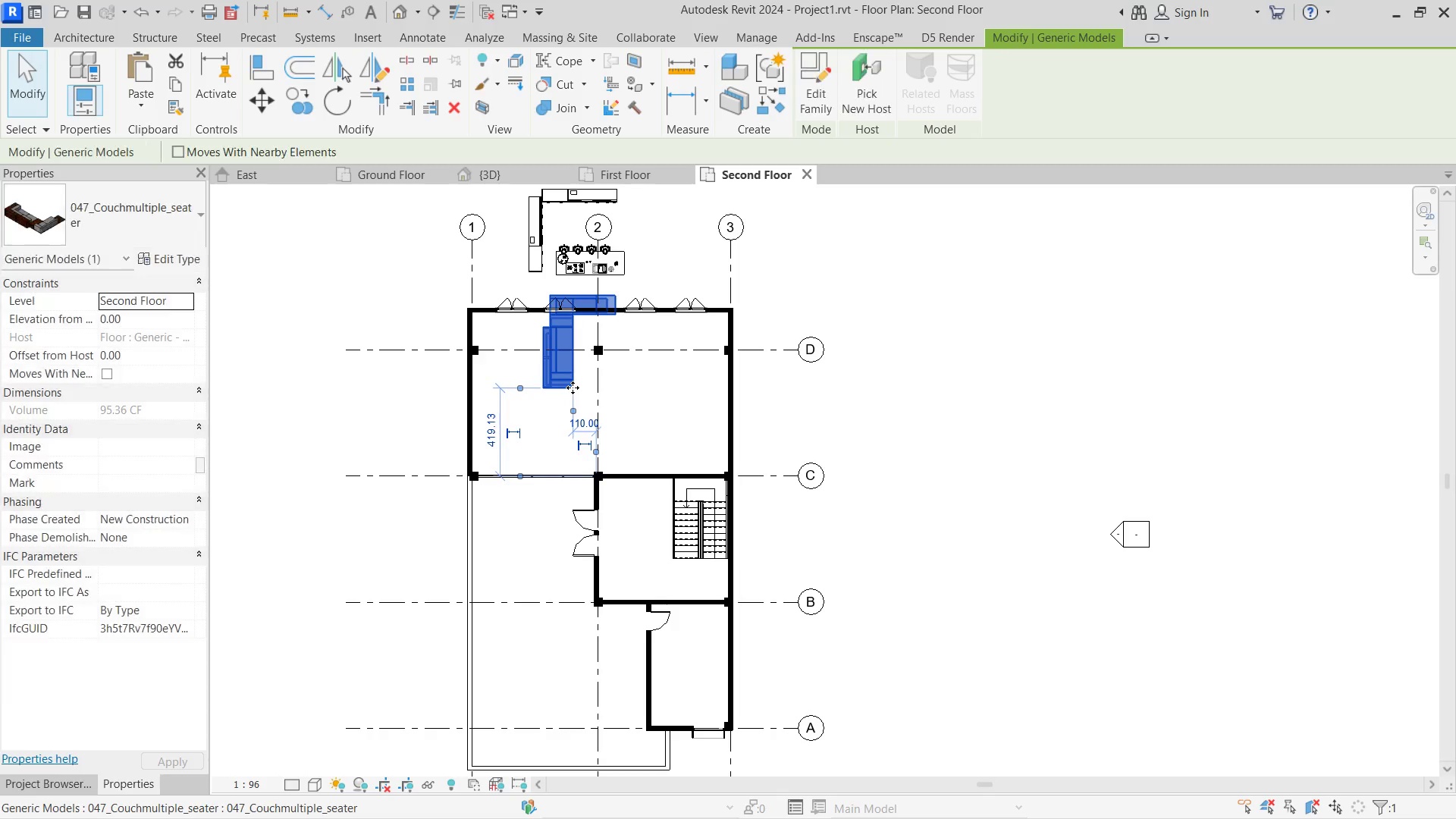 
key(Escape)
 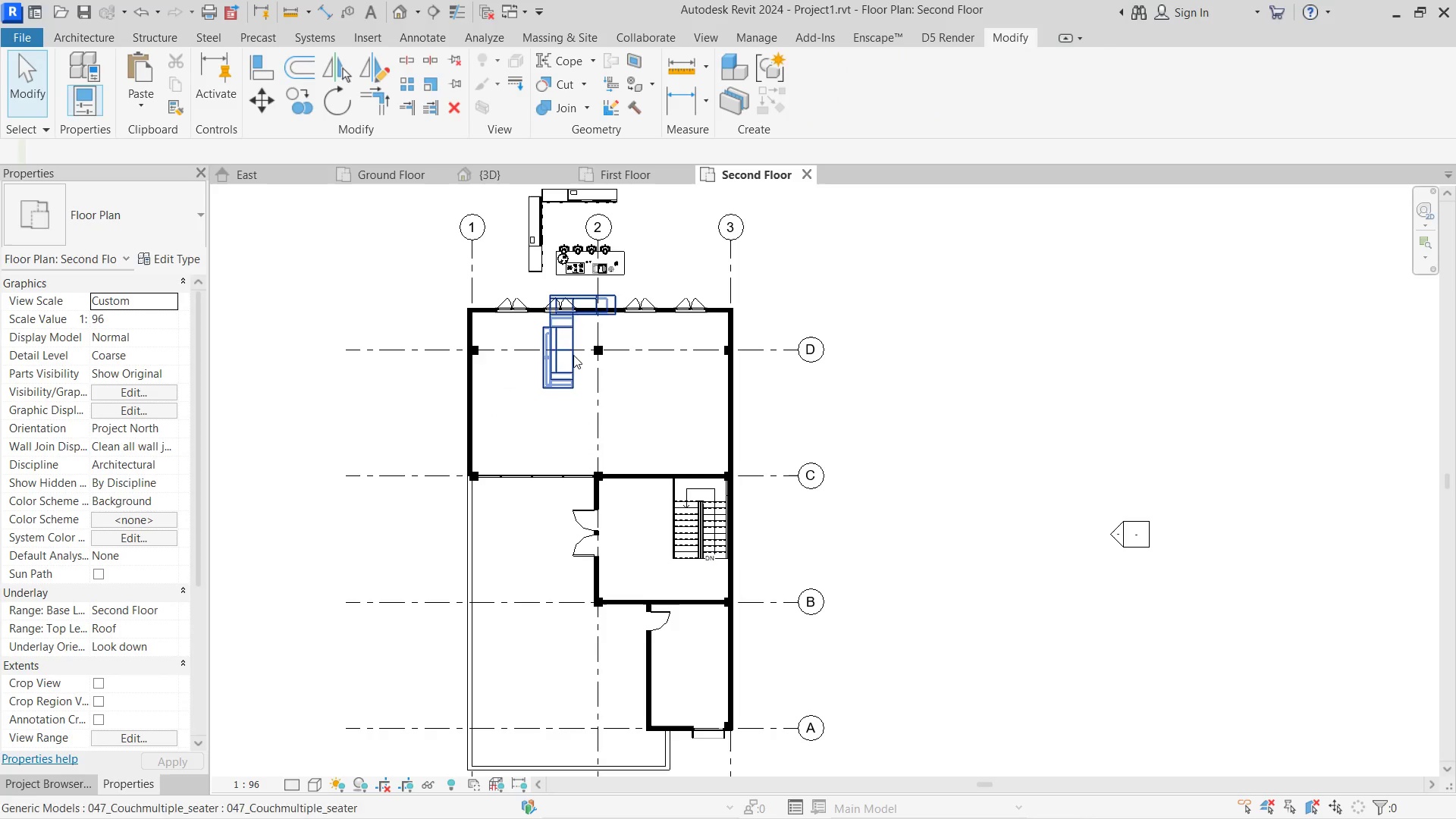 
key(Escape)
 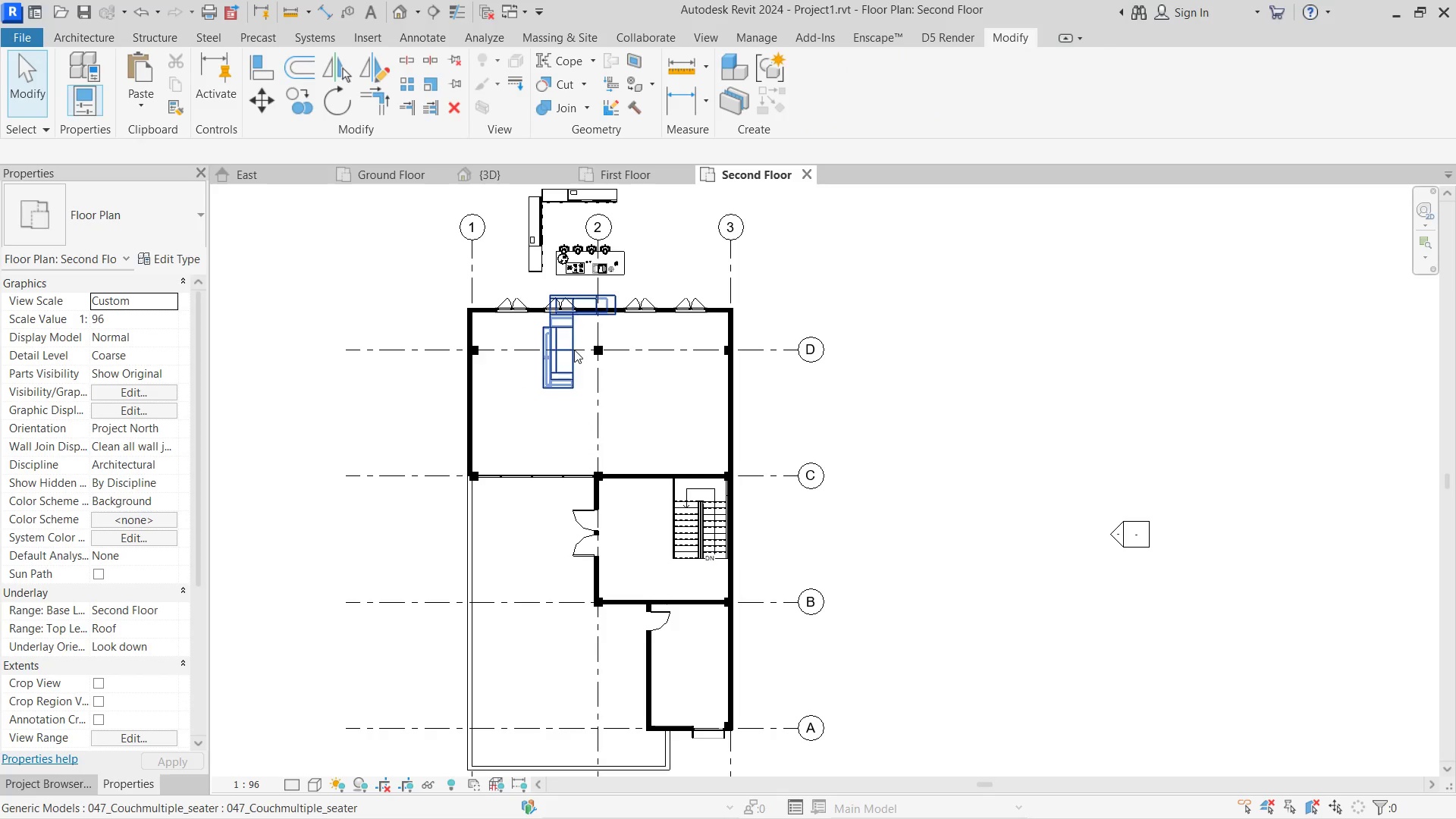 
left_click_drag(start_coordinate=[574, 350], to_coordinate=[567, 350])
 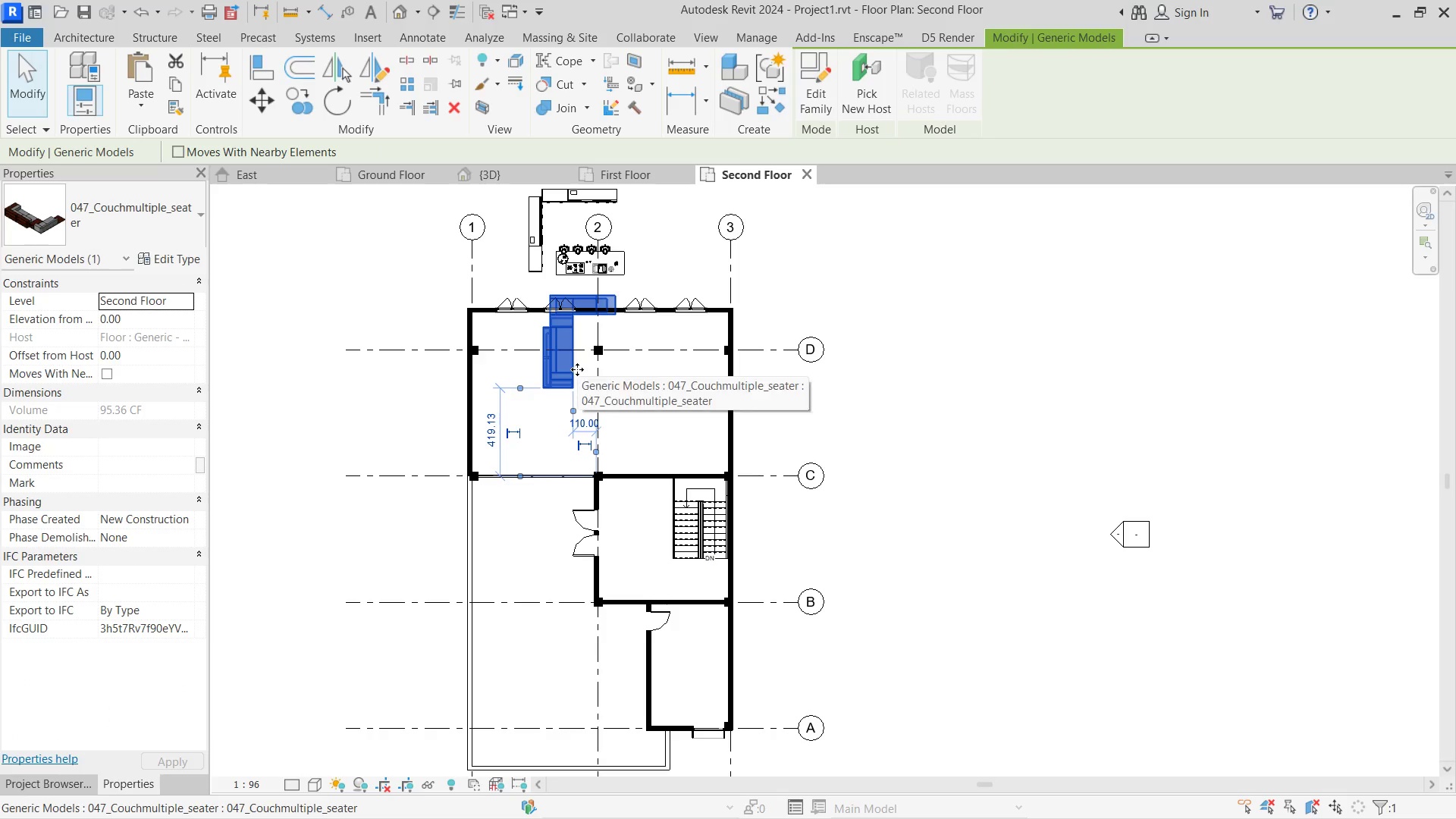 
left_click_drag(start_coordinate=[577, 369], to_coordinate=[507, 416])
 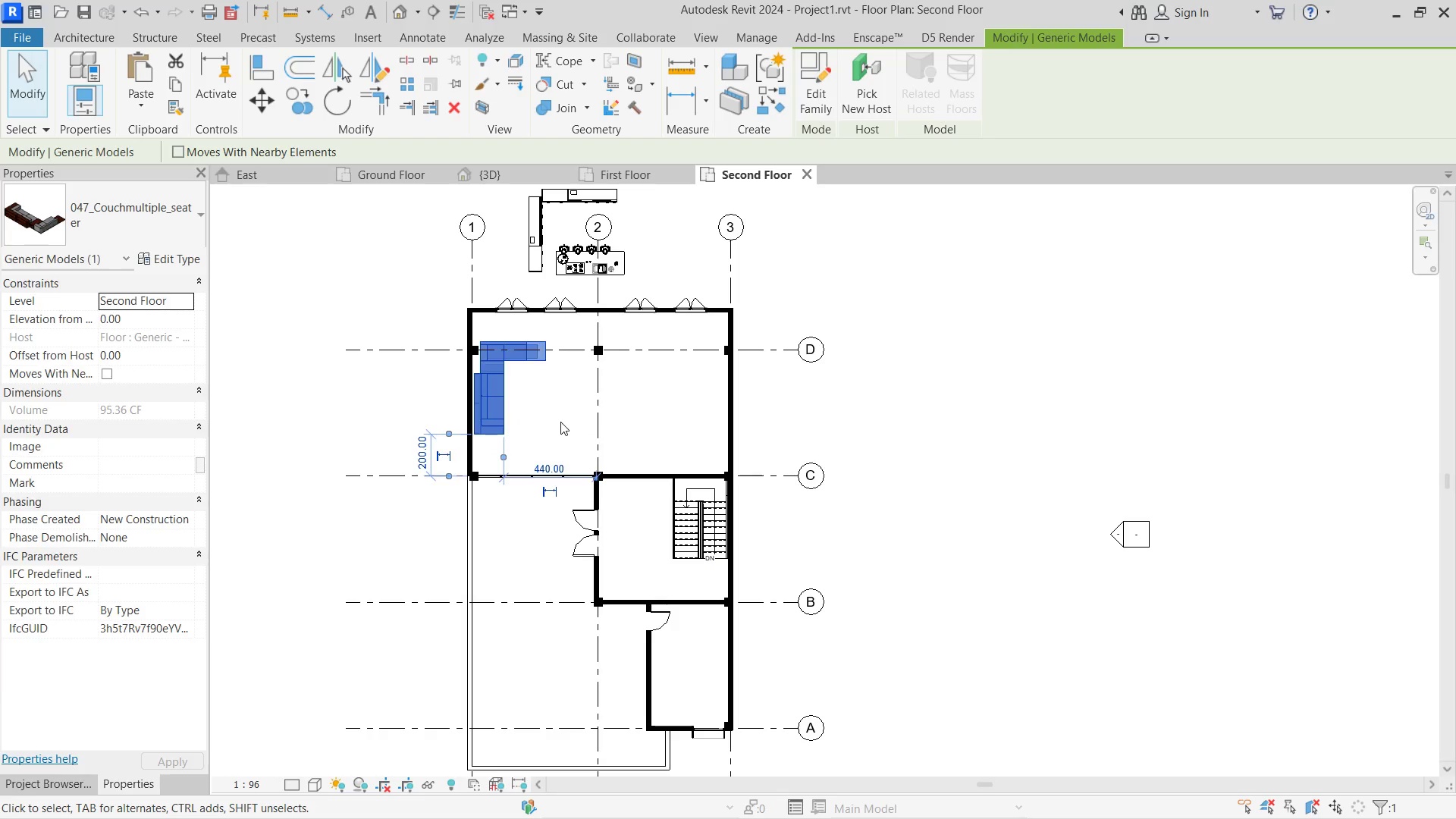 
left_click([560, 422])
 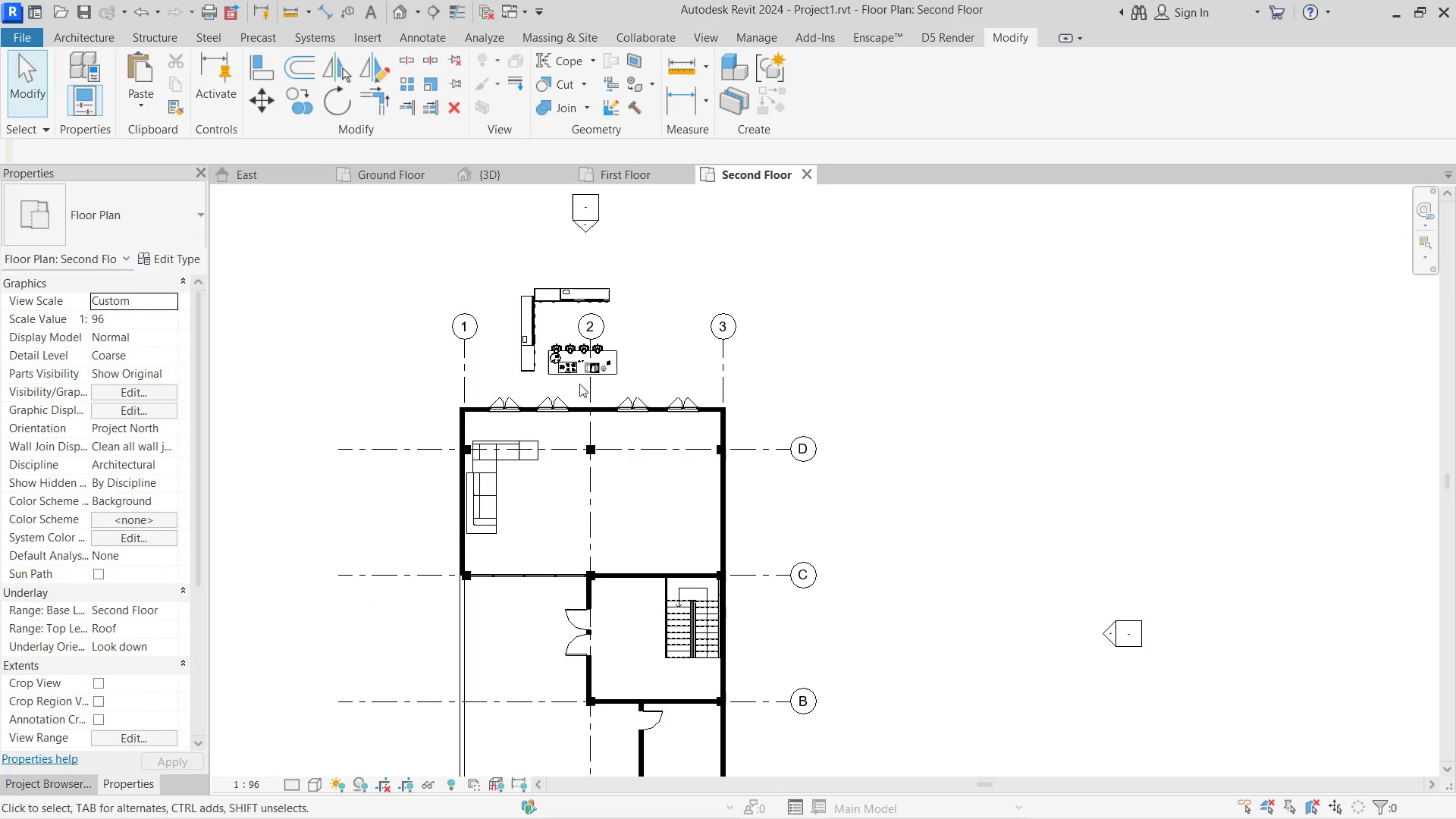 
left_click([588, 365])
 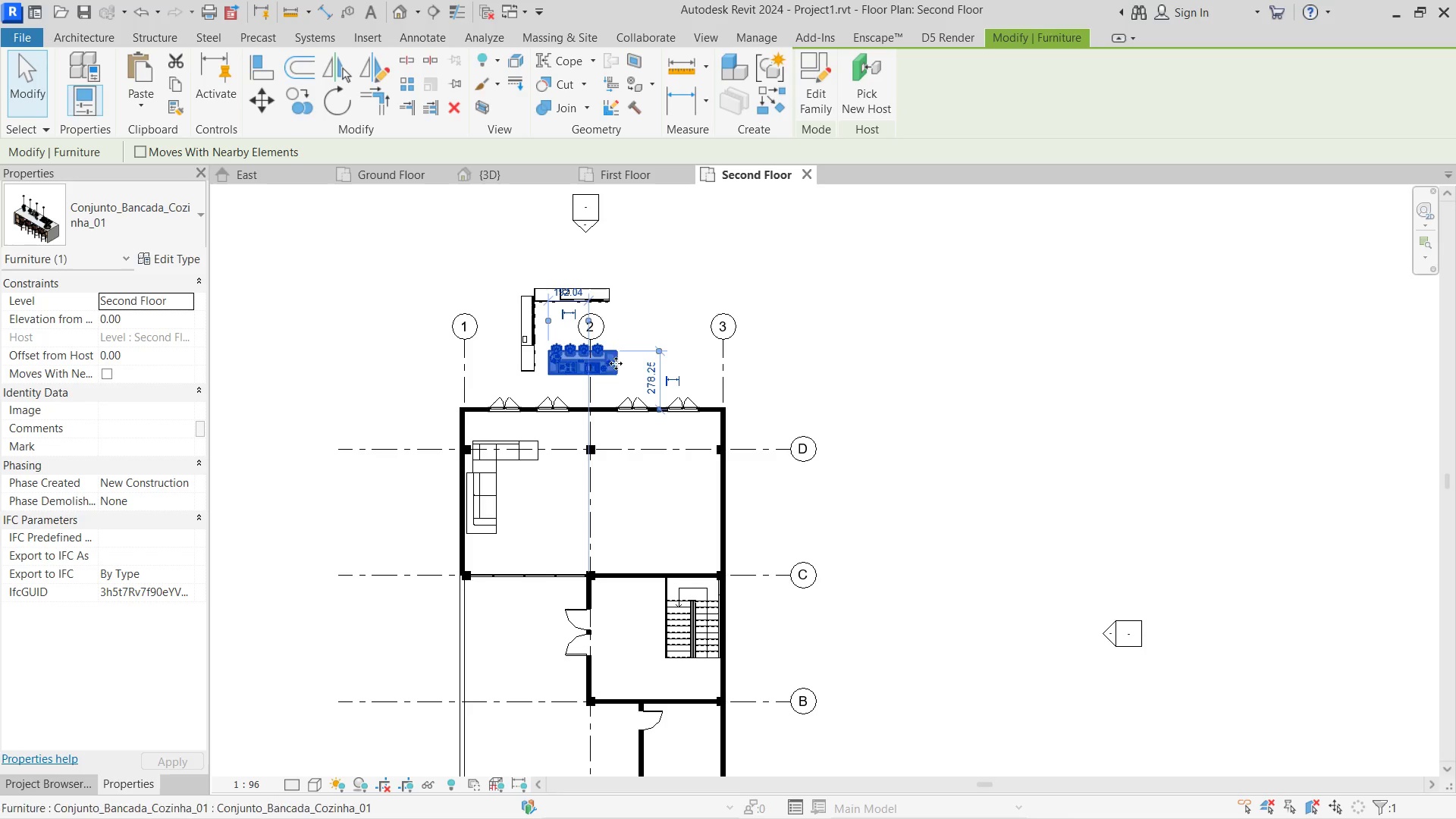 
left_click_drag(start_coordinate=[607, 363], to_coordinate=[675, 496])
 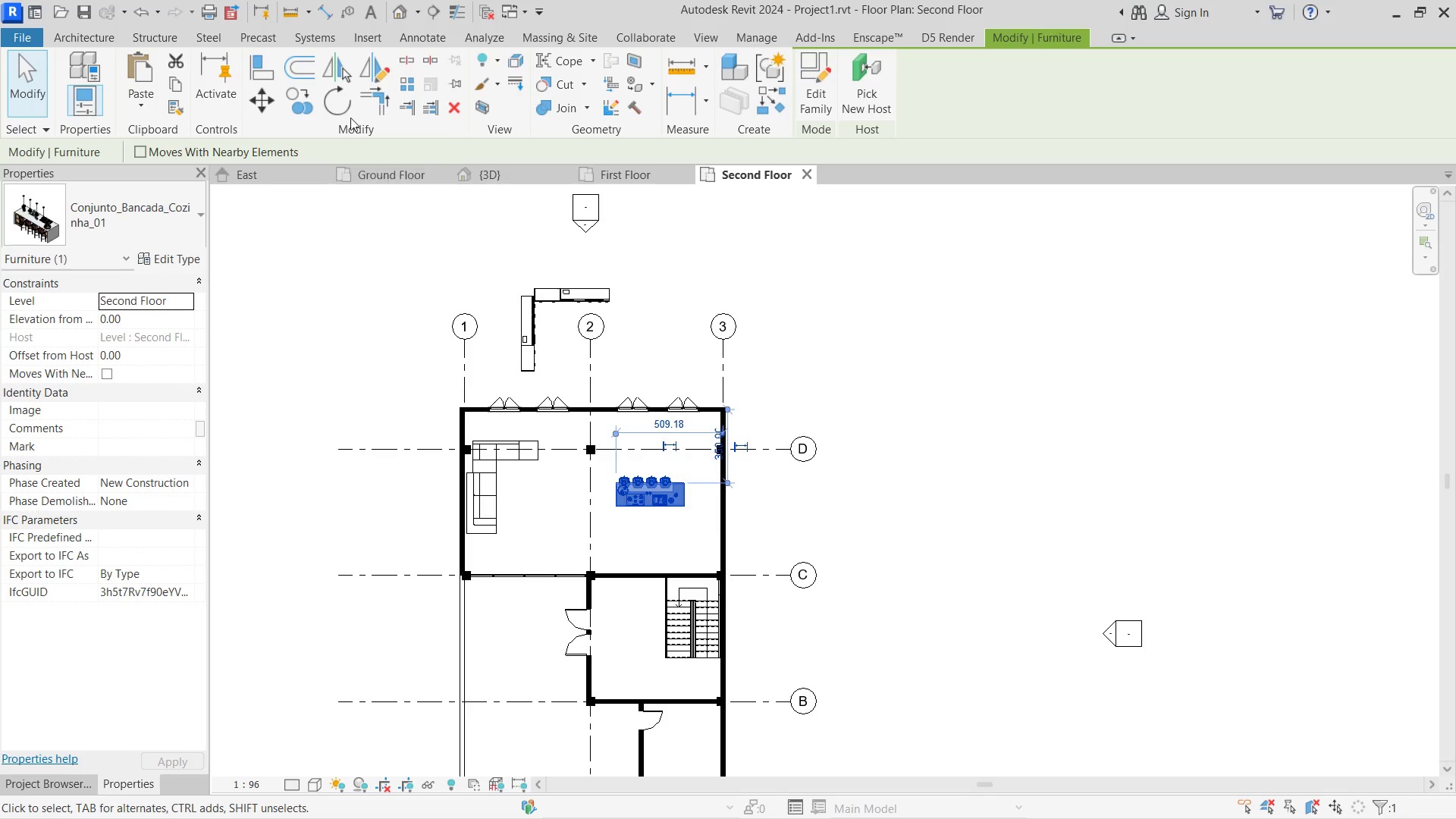 
left_click([351, 109])
 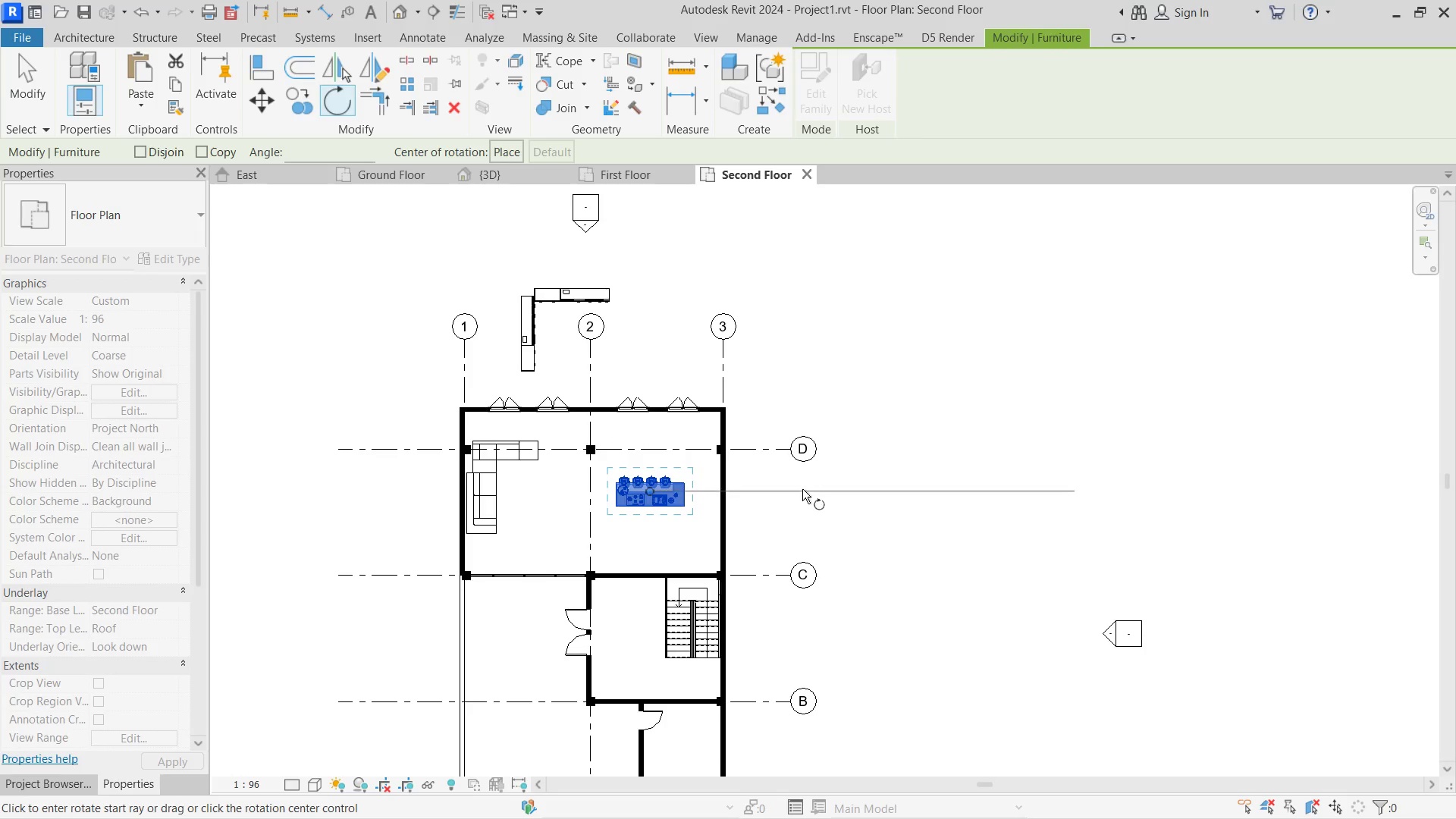 
left_click([802, 489])
 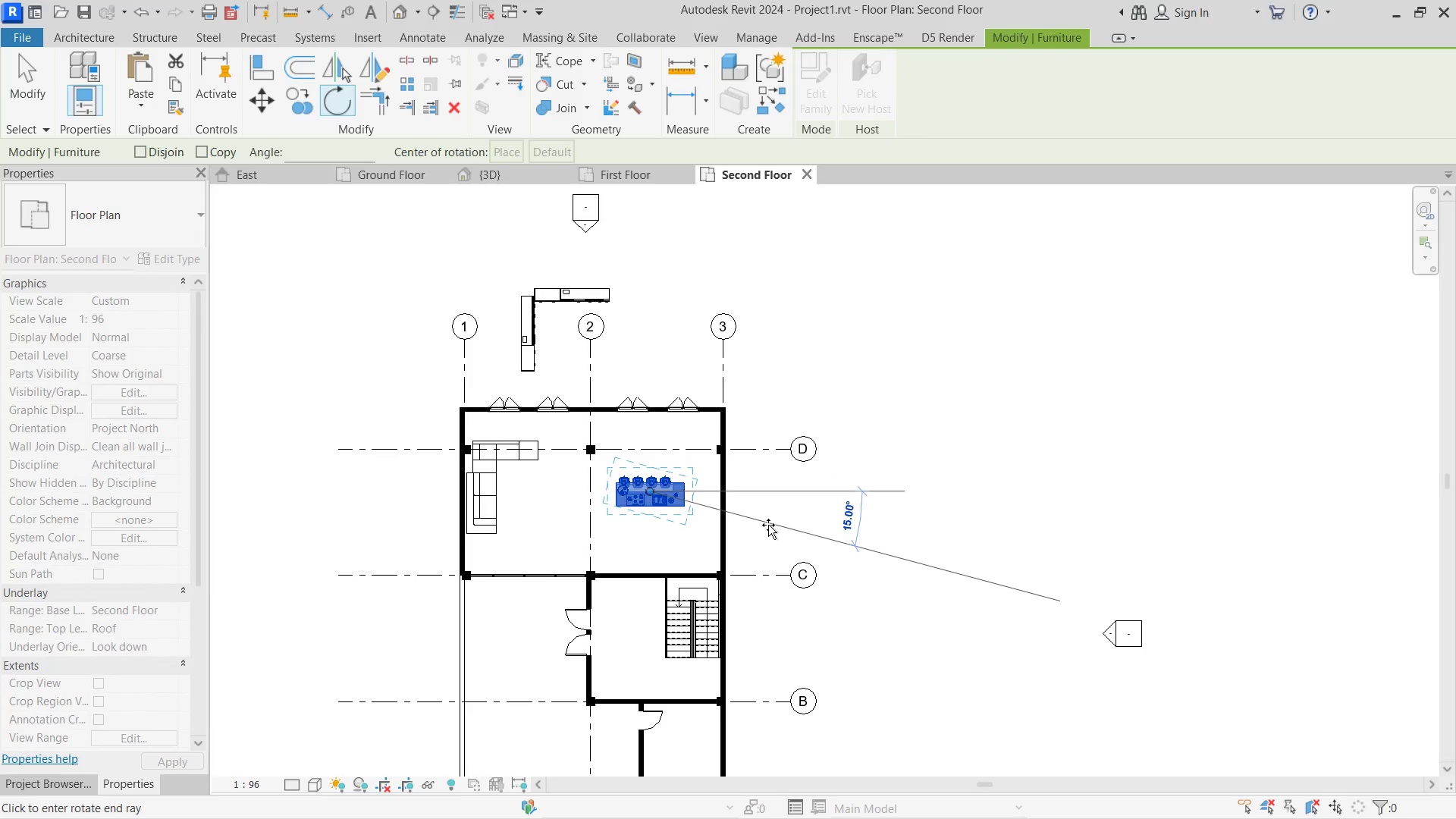 
key(Numpad9)
 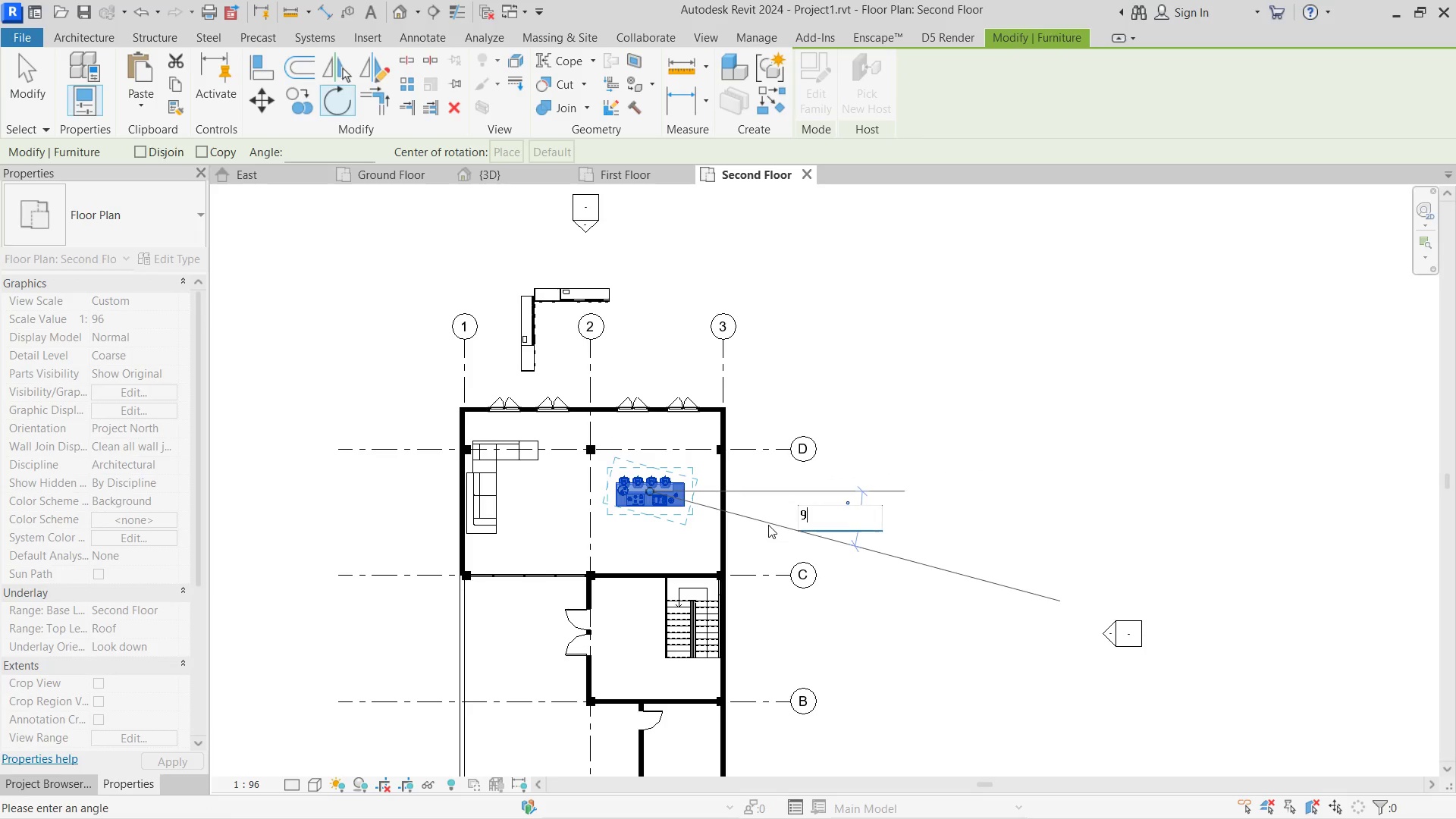 
key(Numpad0)
 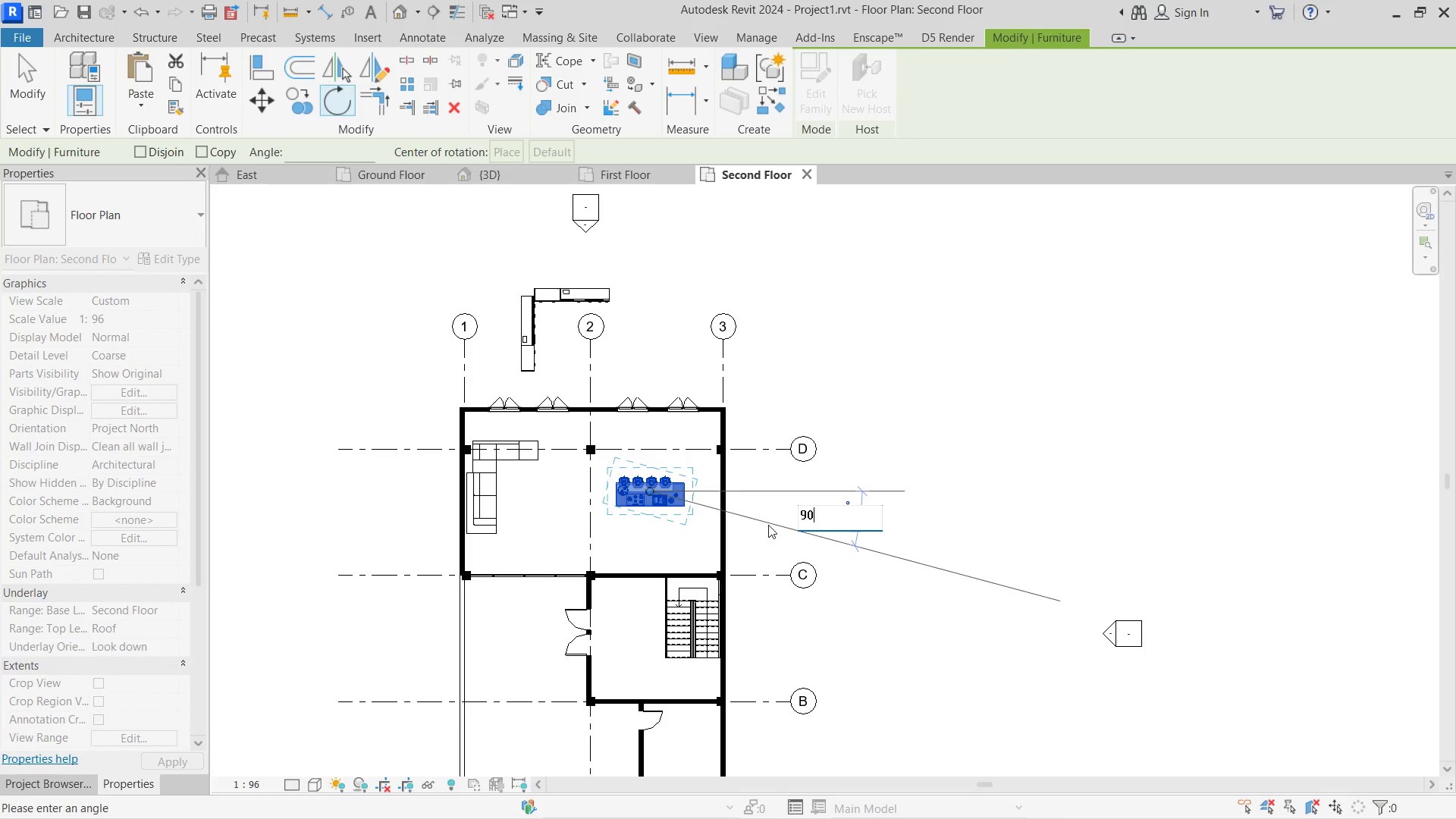 
key(NumpadEnter)
 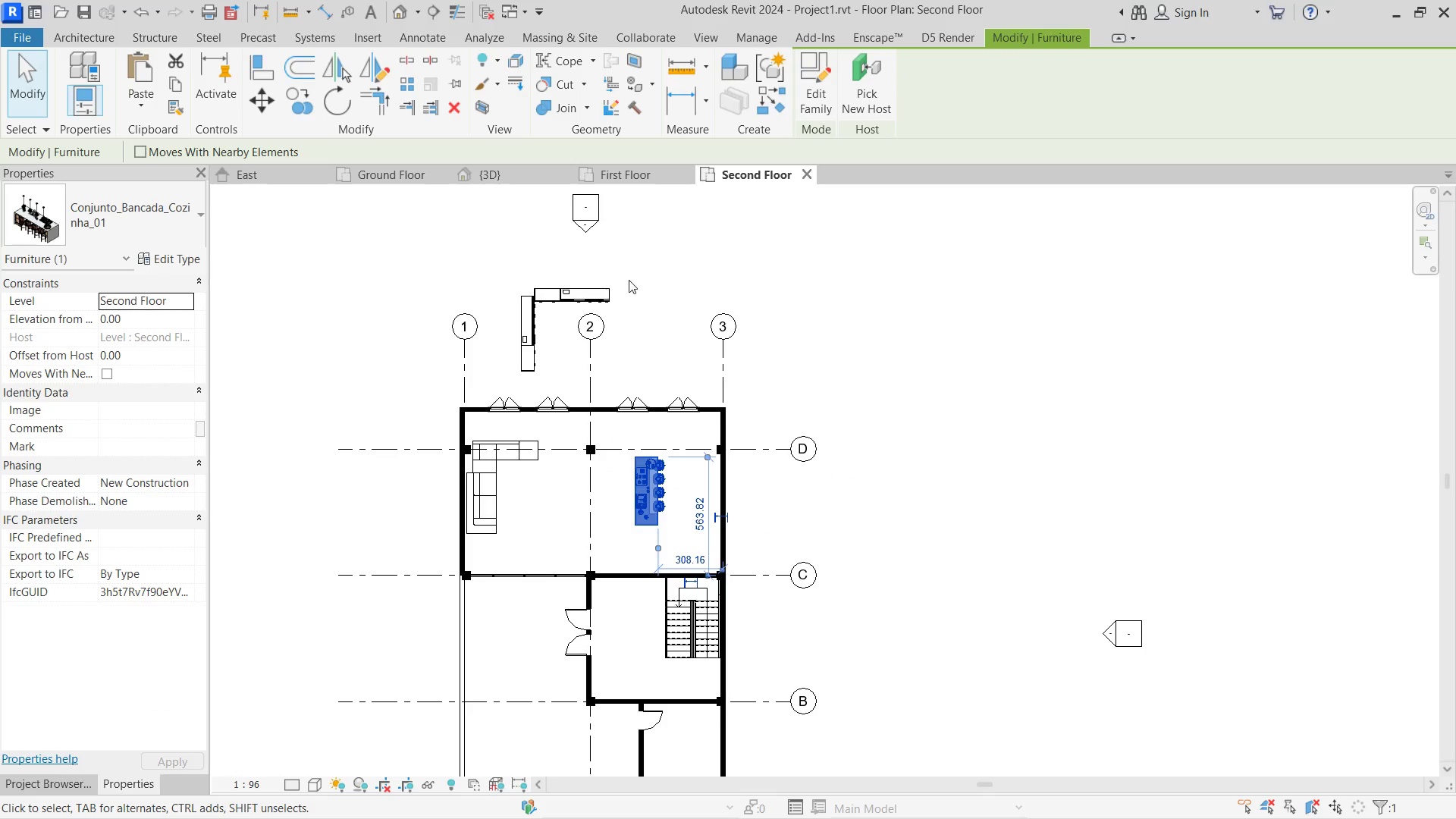 
left_click([590, 297])
 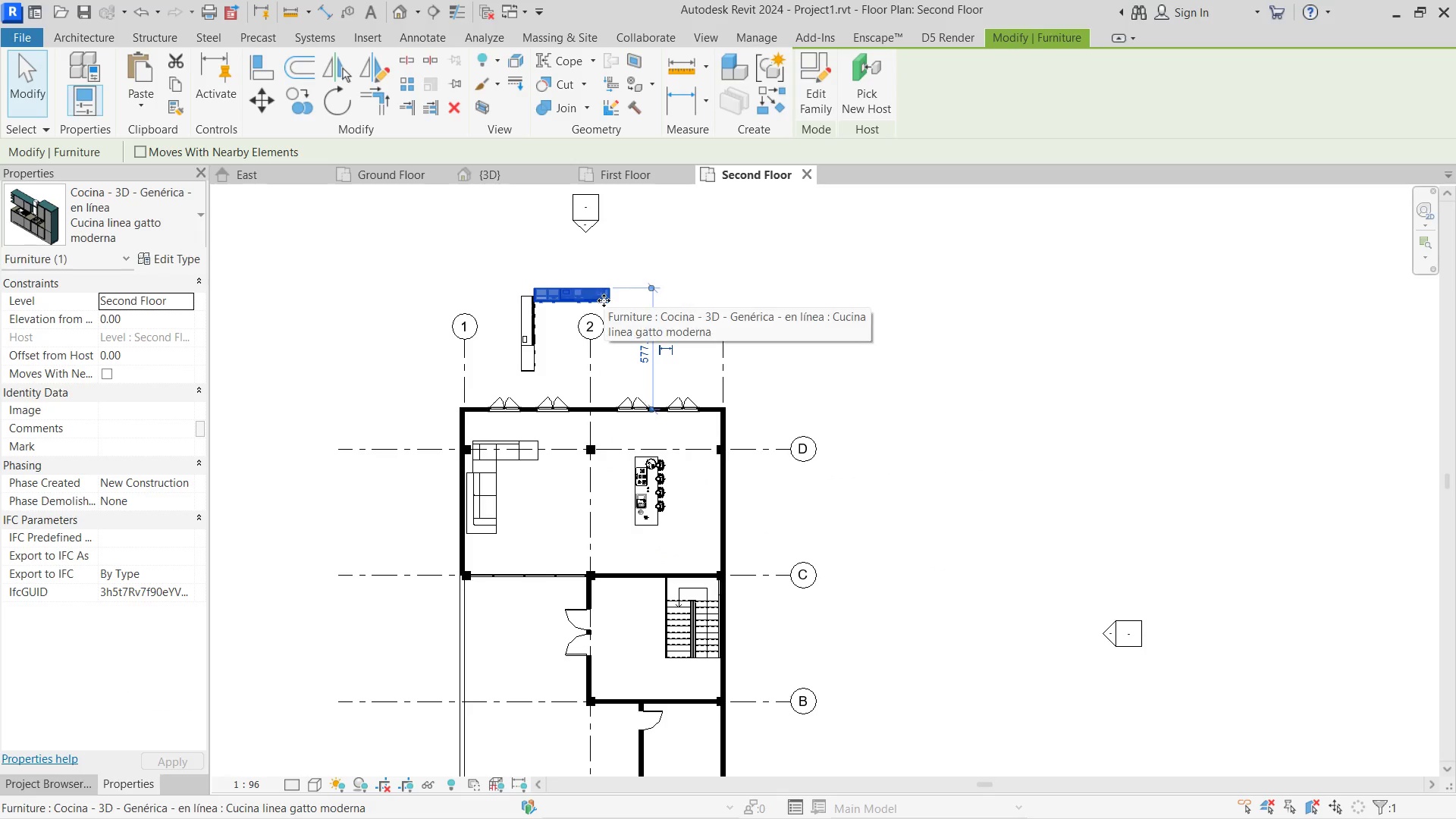 
left_click_drag(start_coordinate=[604, 300], to_coordinate=[720, 513])
 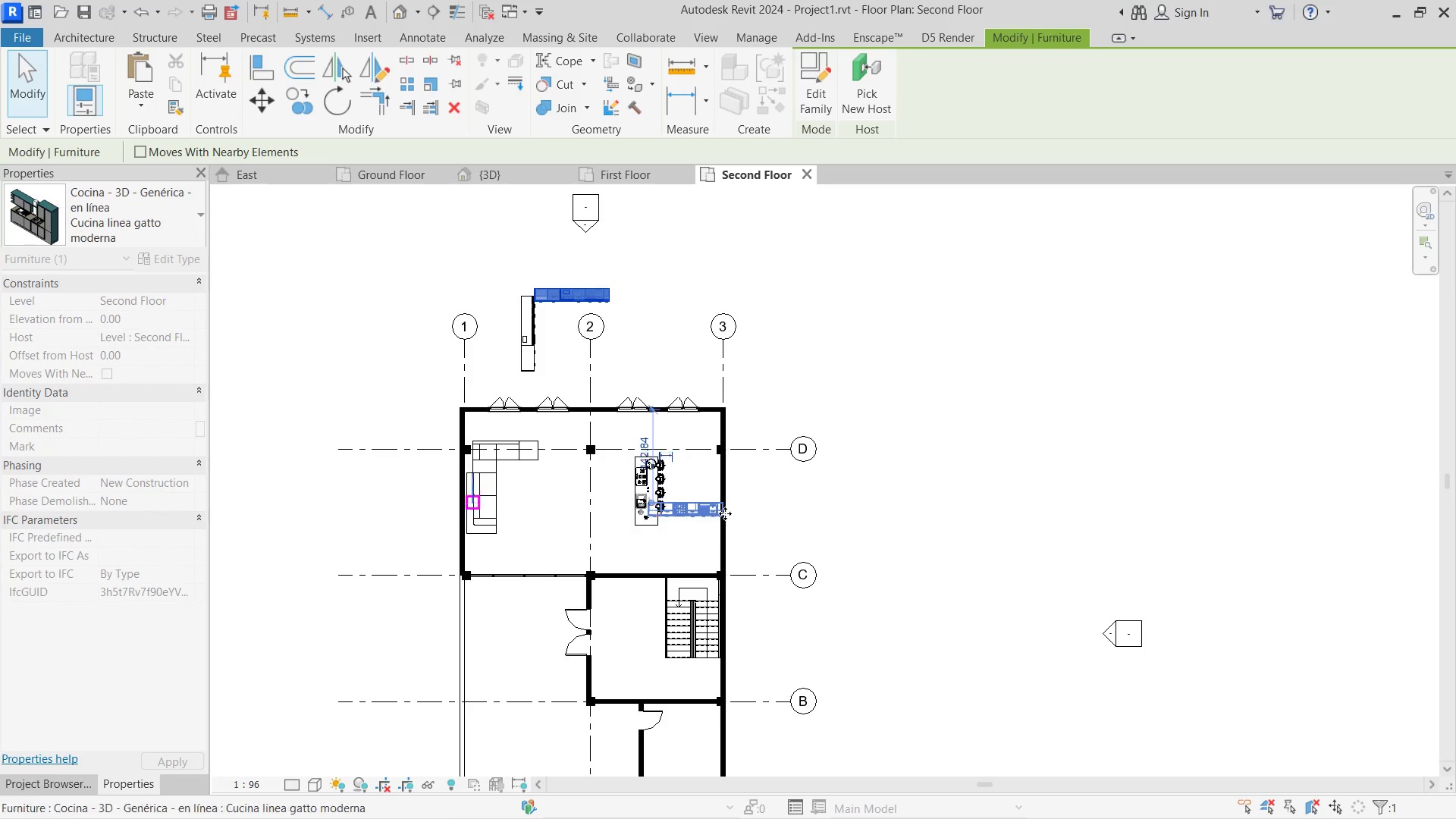 
key(Space)
 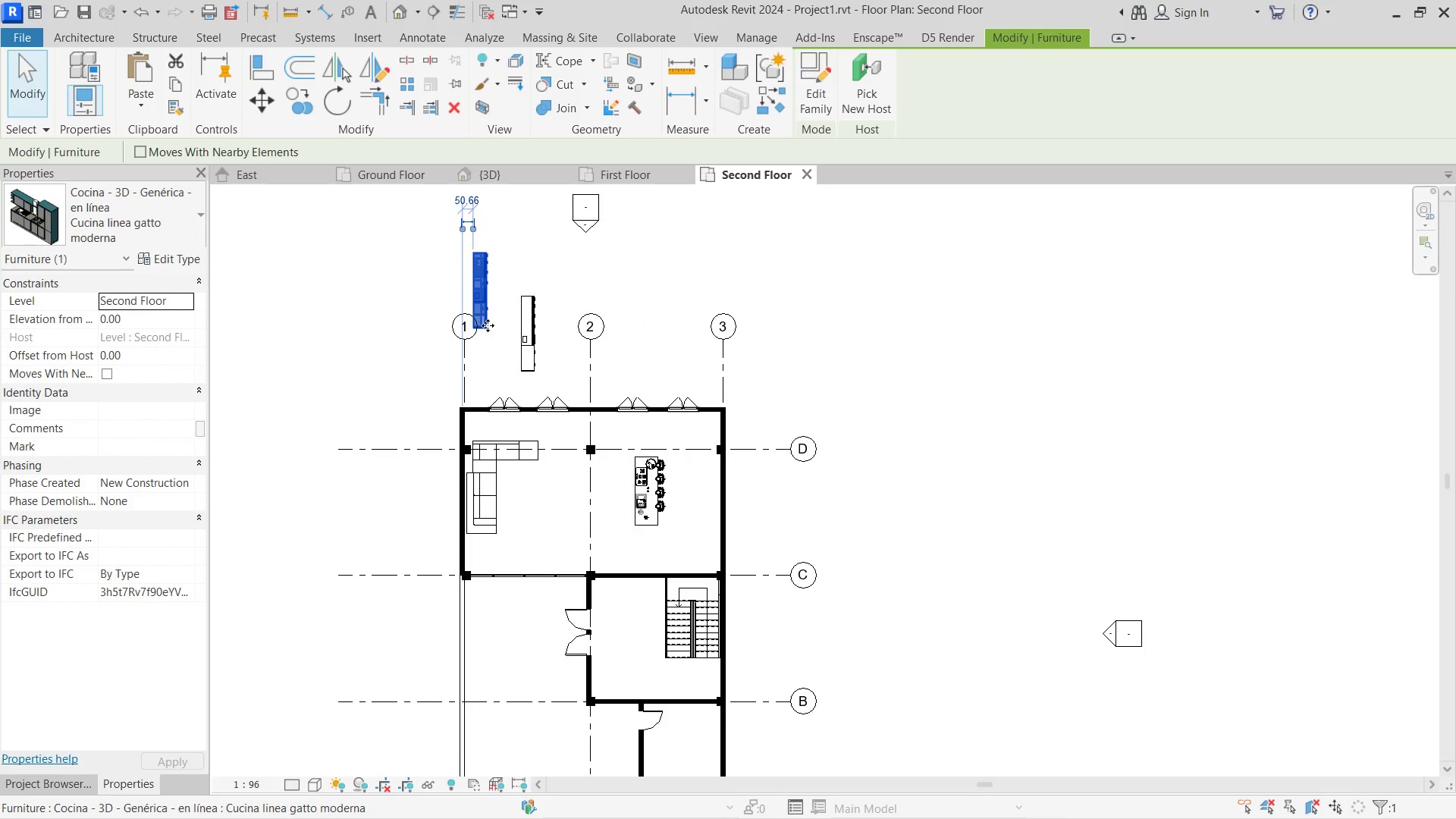 
key(Space)
 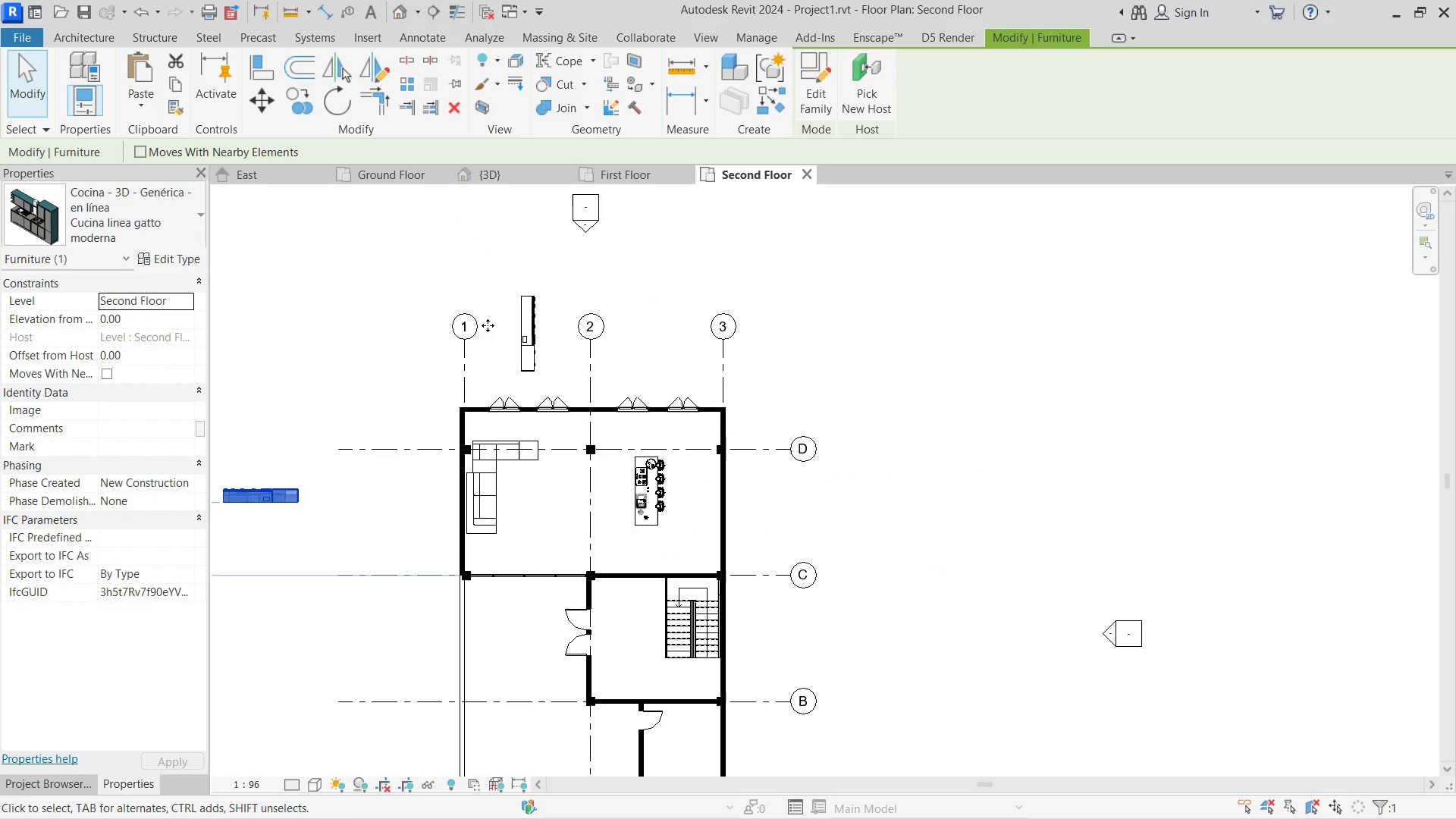 
key(Space)
 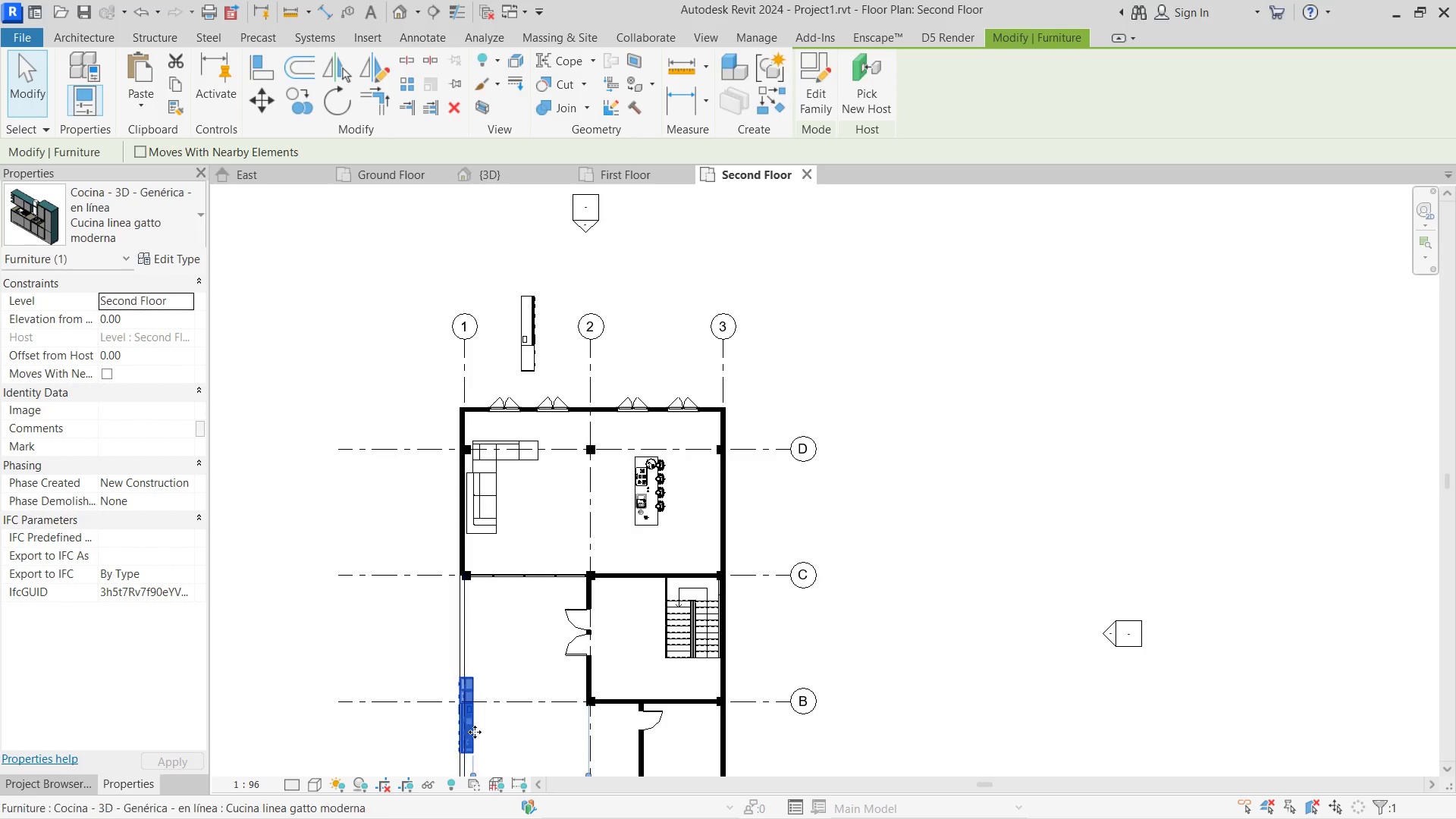 
left_click_drag(start_coordinate=[474, 725], to_coordinate=[716, 507])
 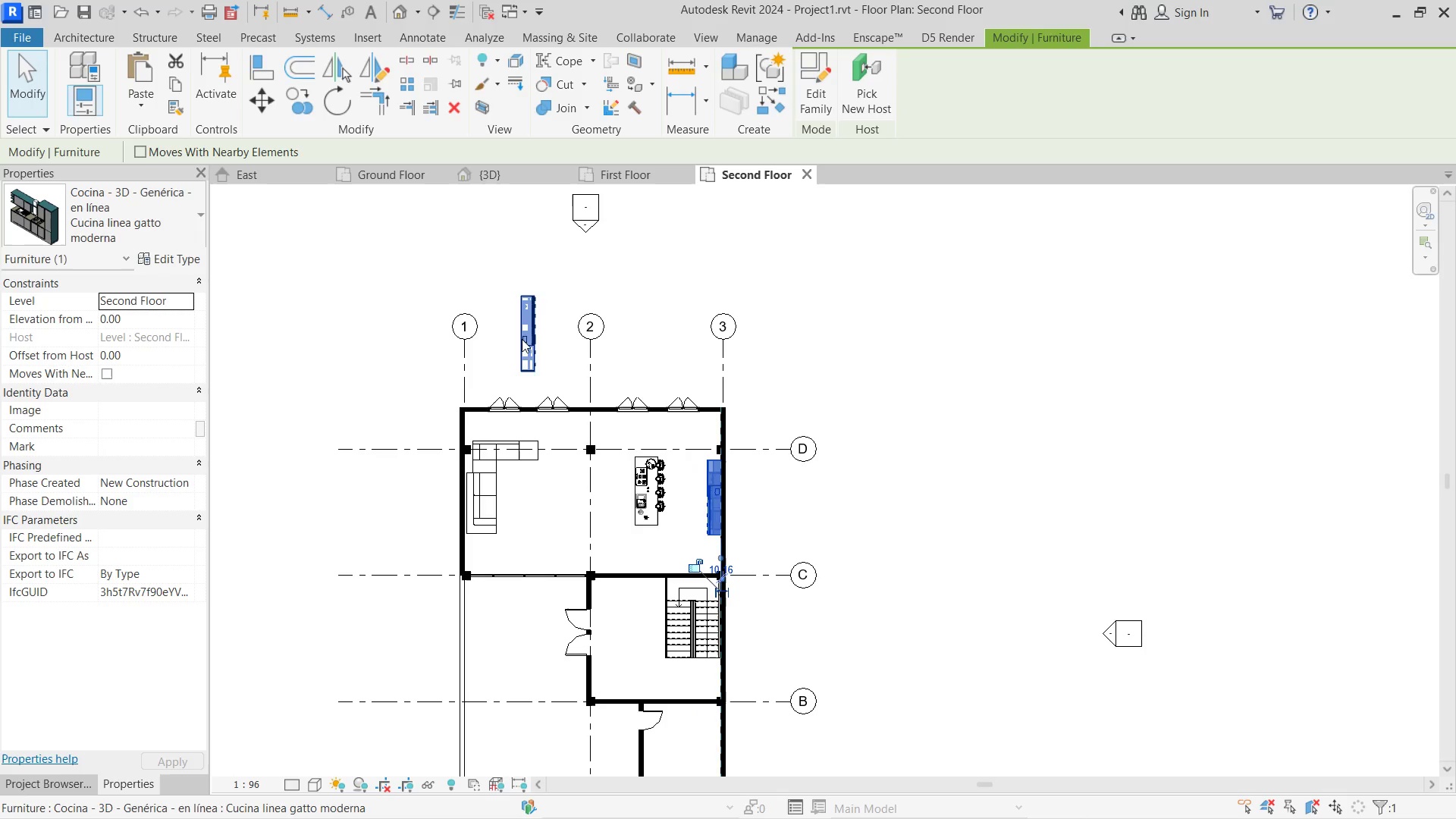 
left_click([535, 343])
 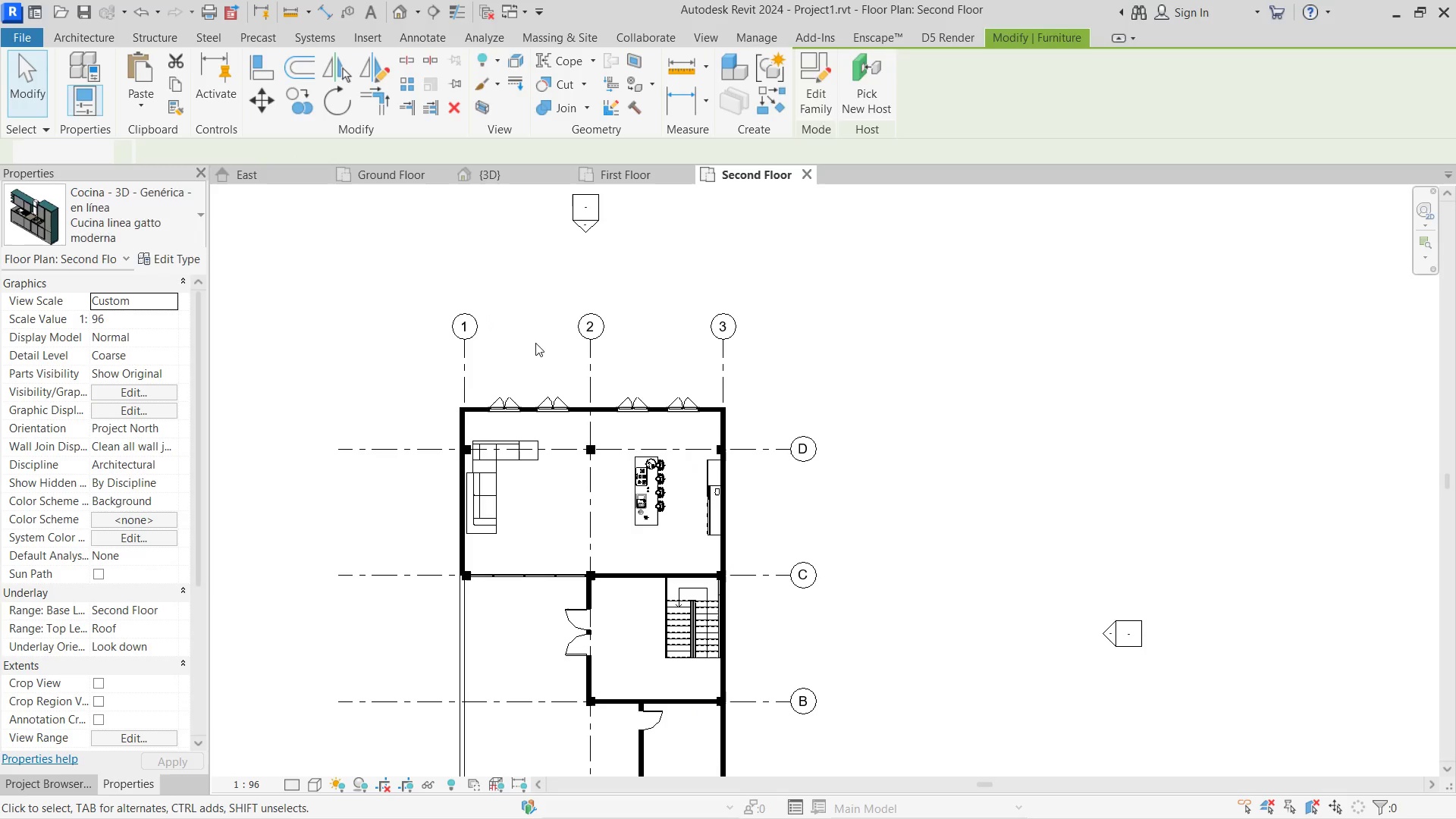 
key(Delete)
 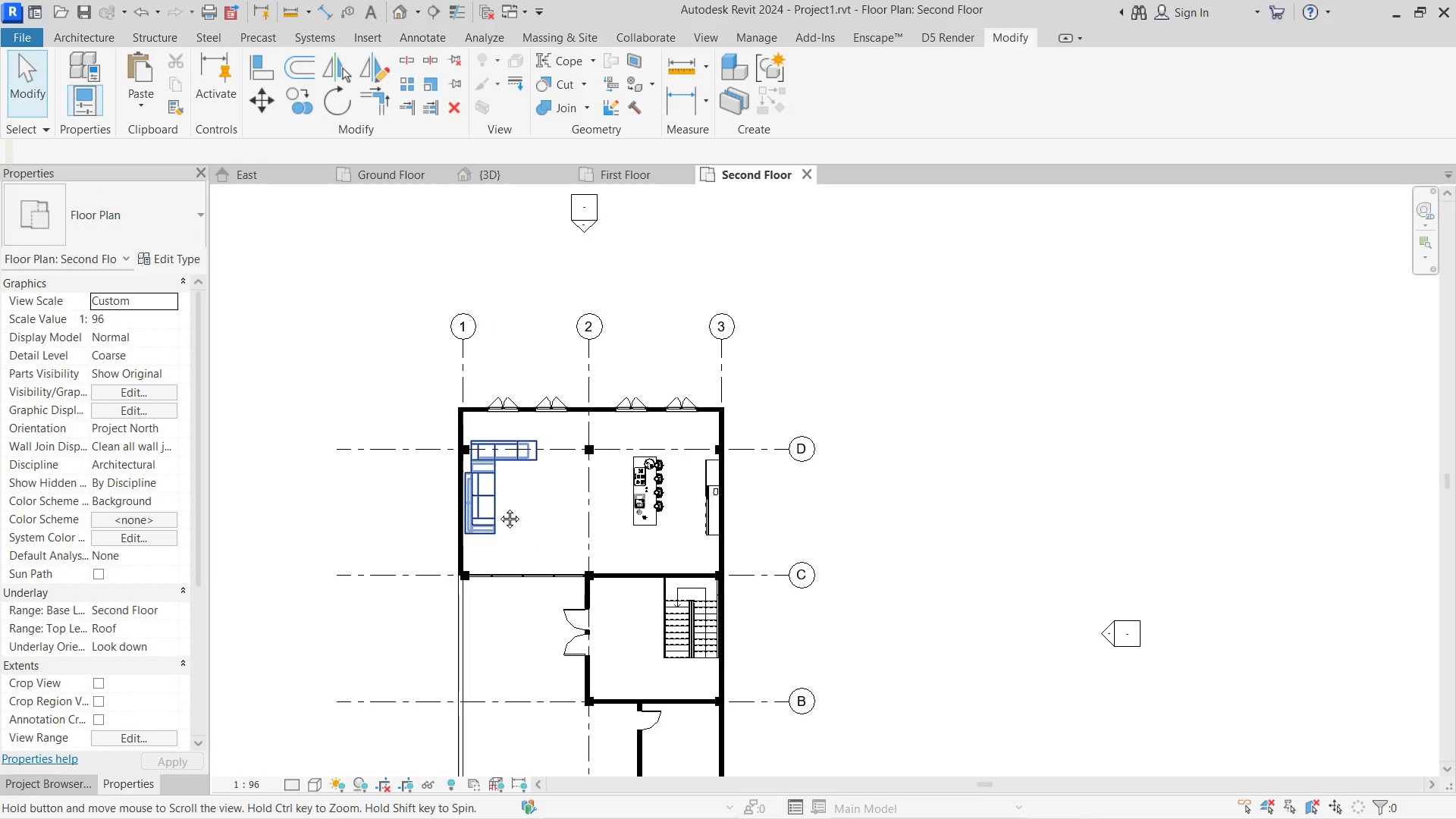 
mouse_move([511, 330])
 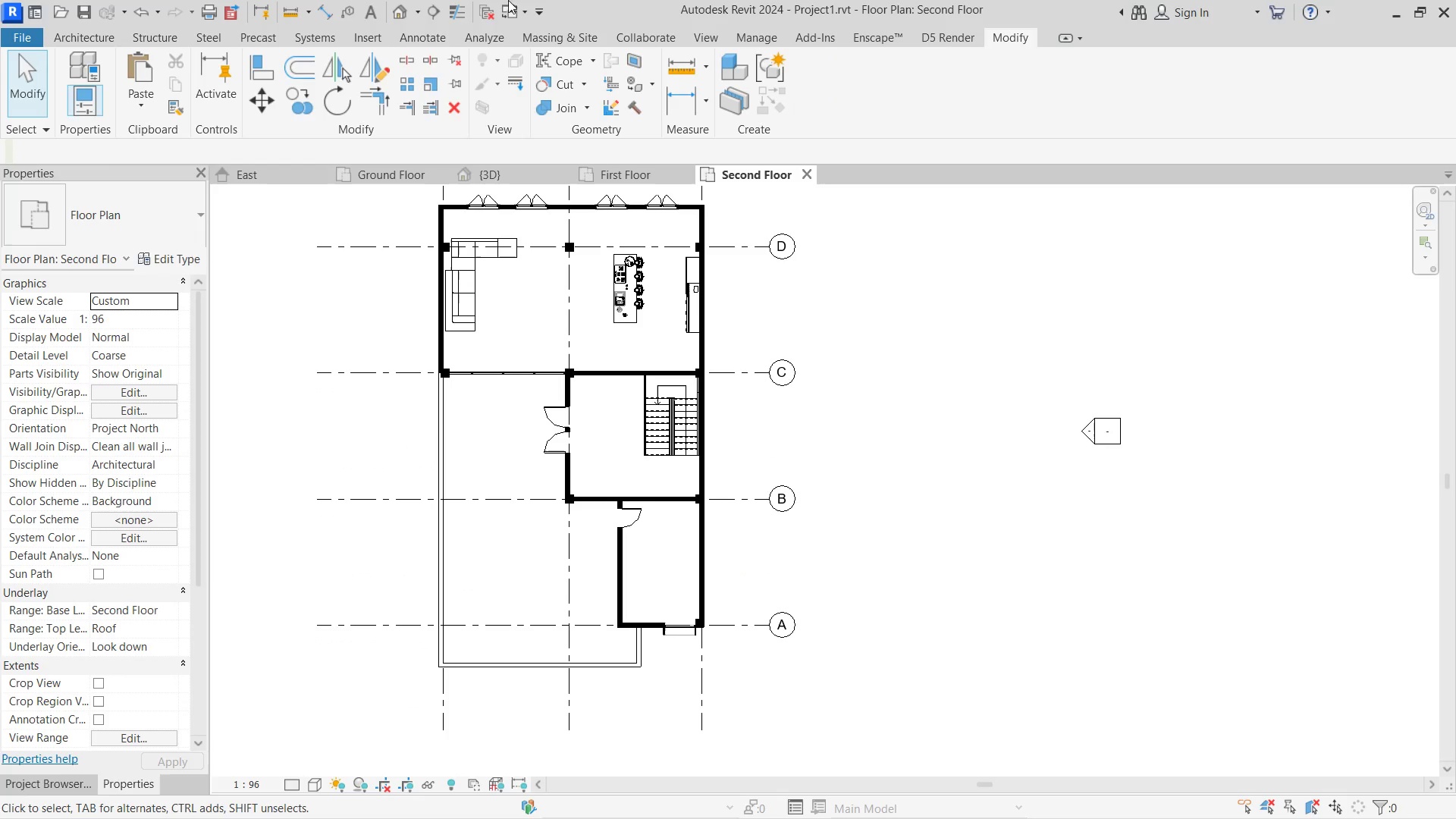 
key(Alt+Tab)
 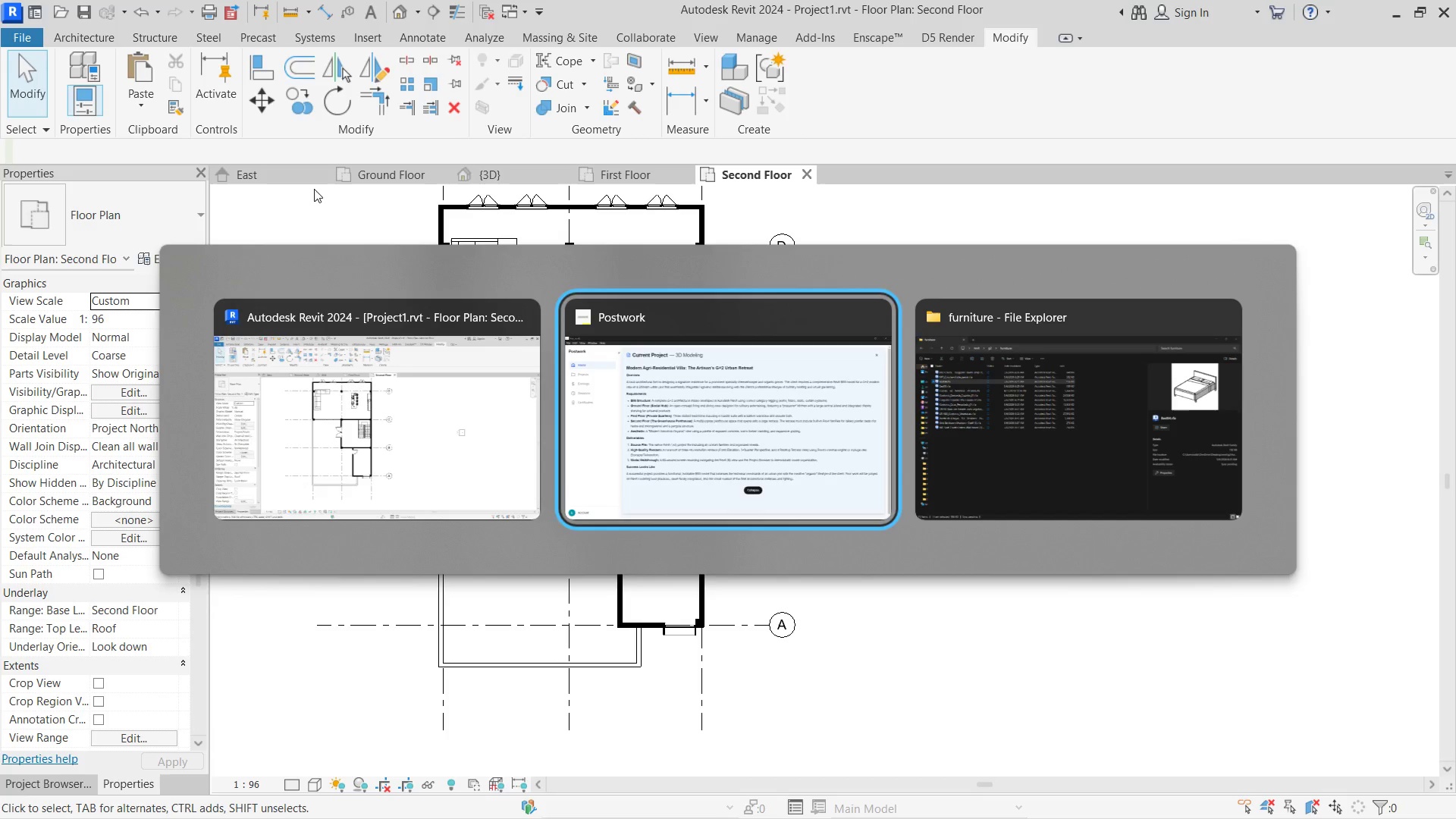 
key(Alt+Tab)
 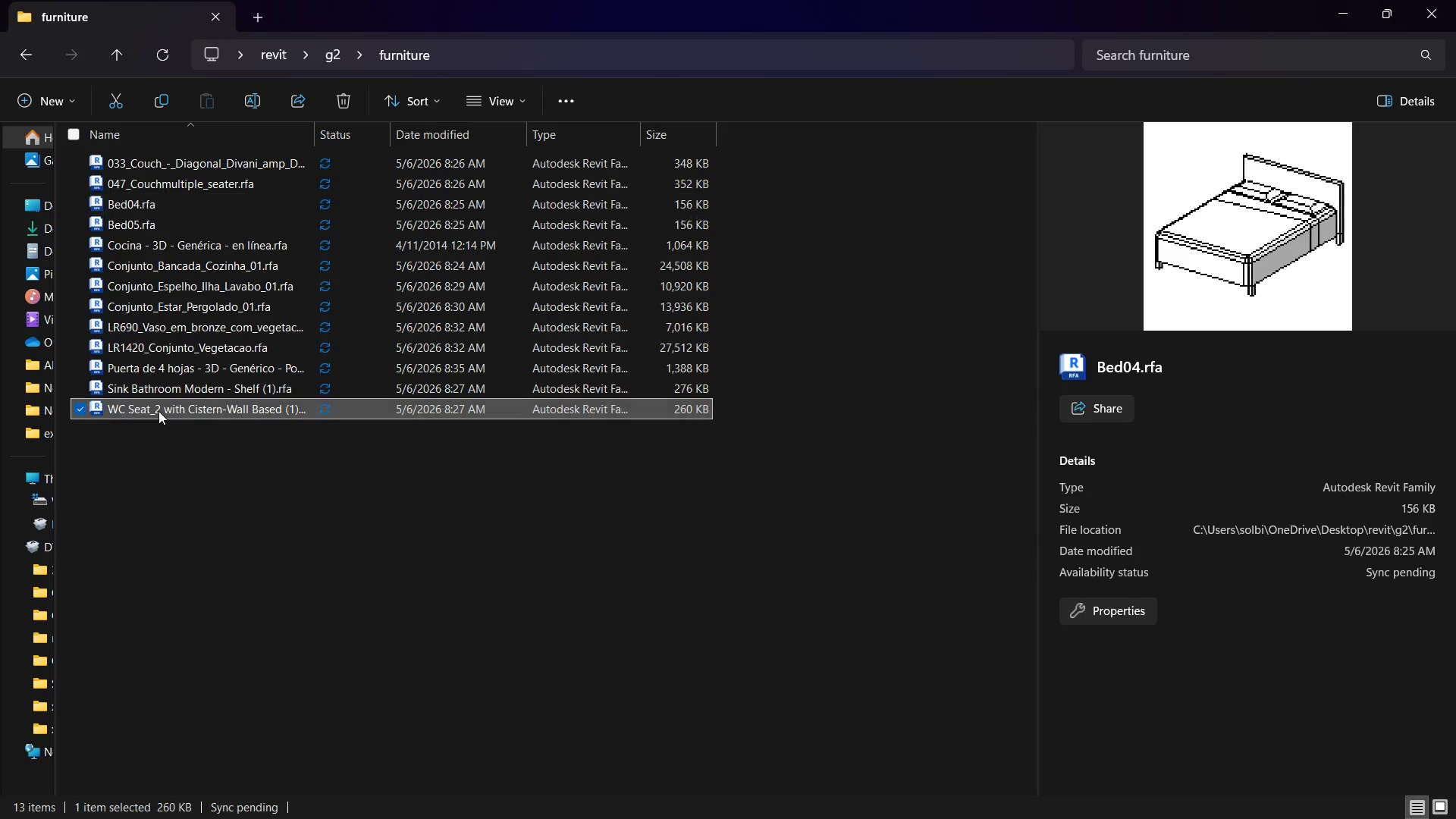 
double_click([168, 406])
 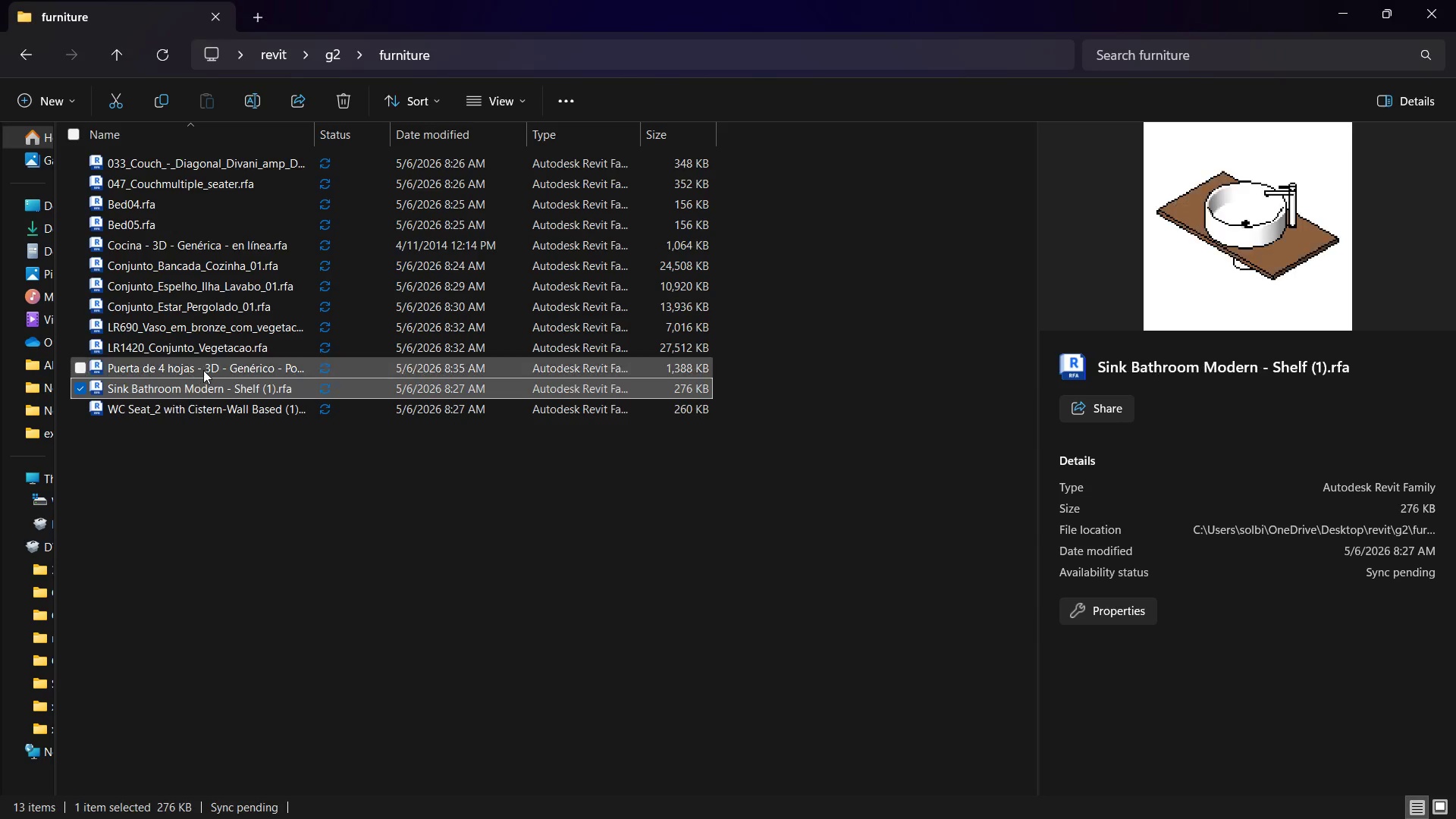 
double_click([203, 370])
 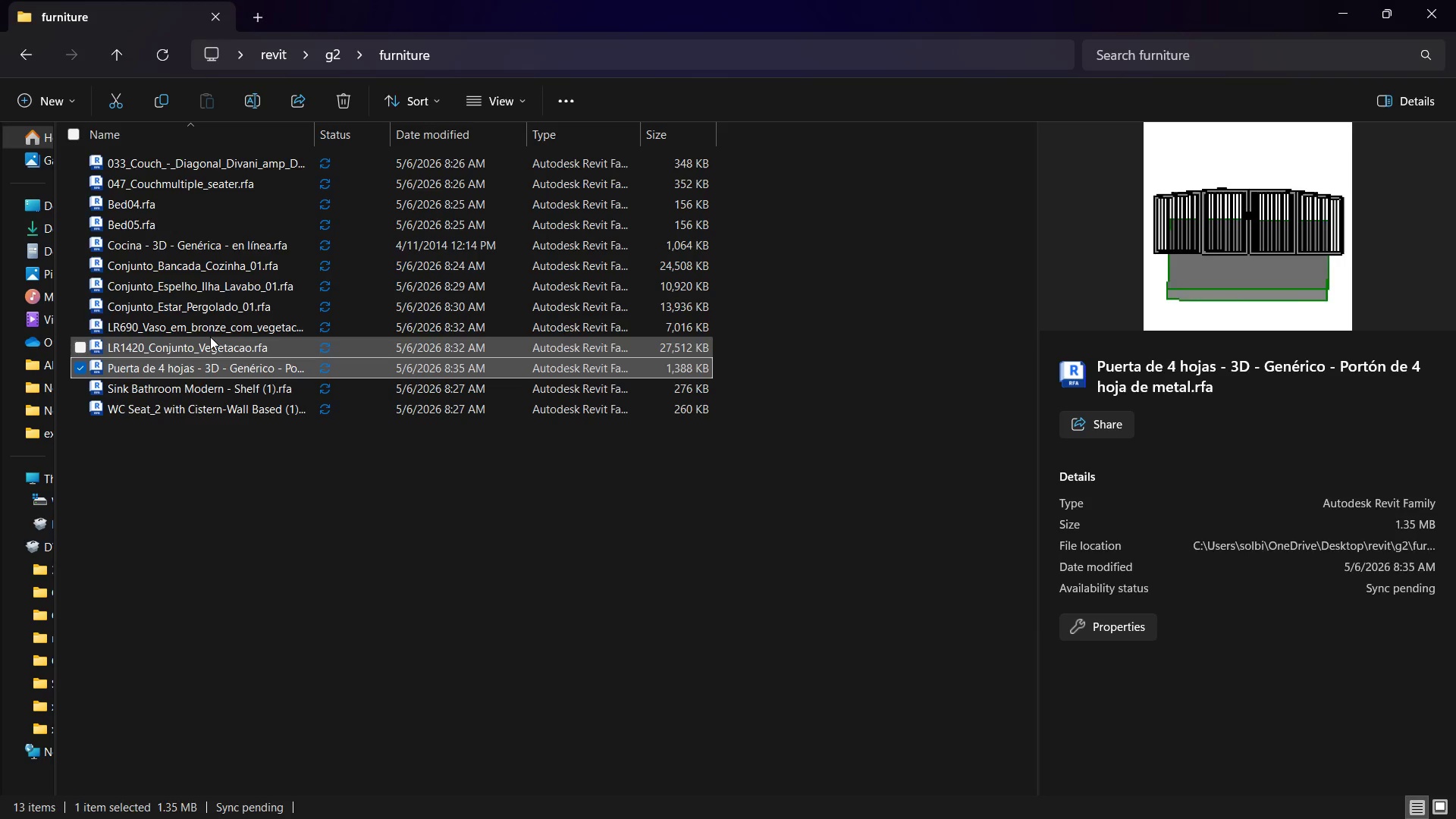 
triple_click([210, 337])
 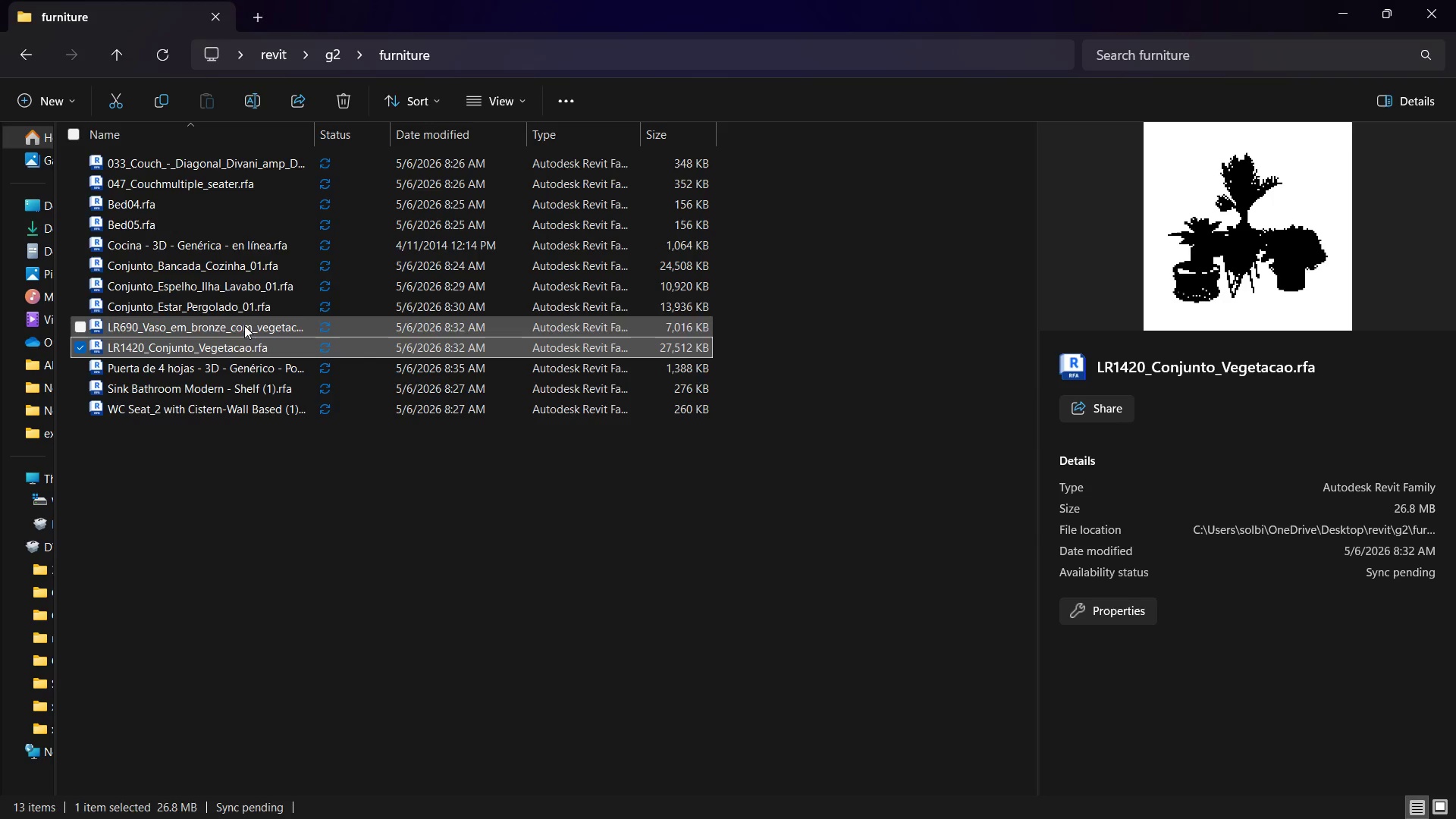 
left_click([244, 315])
 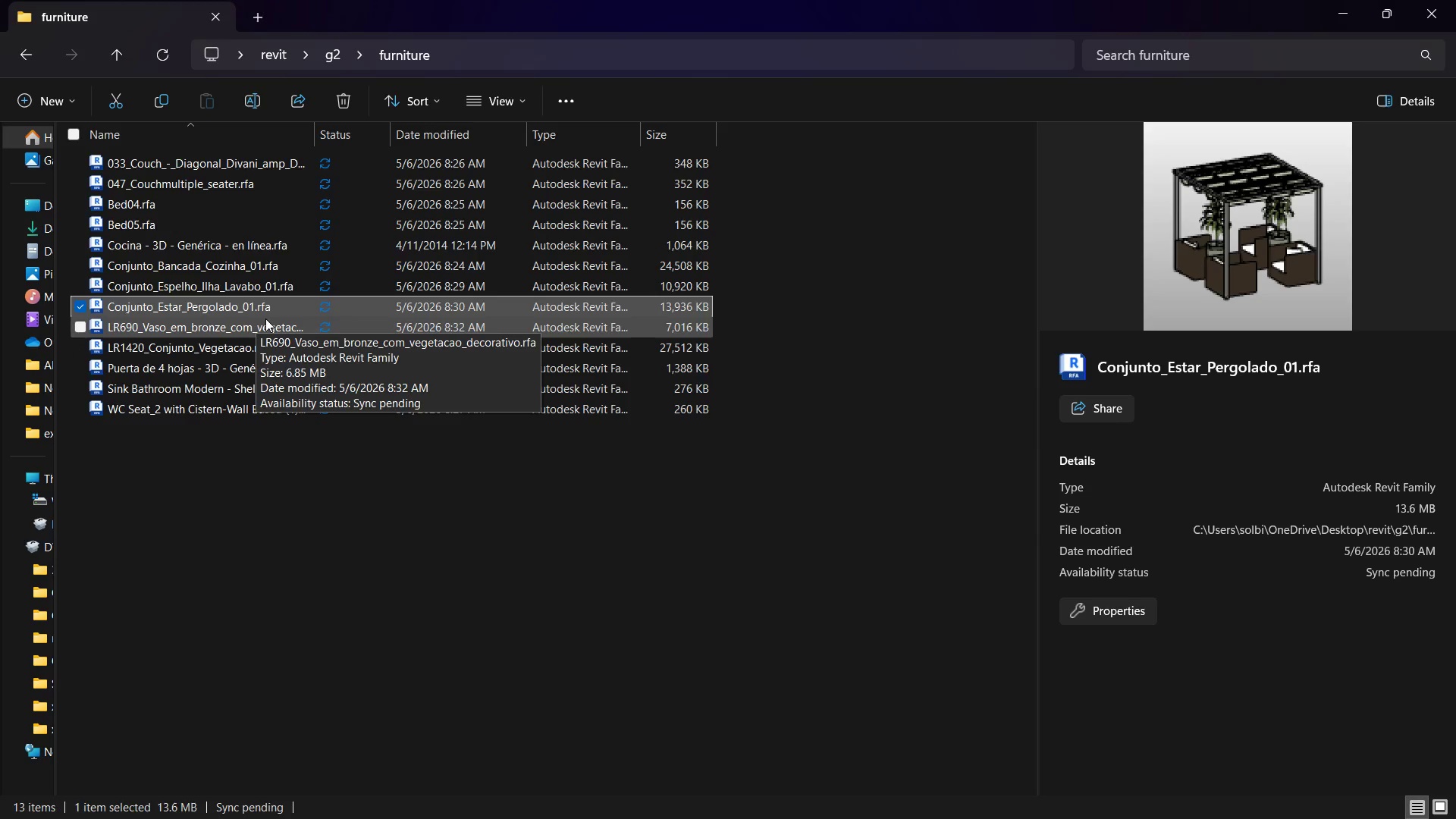 
left_click_drag(start_coordinate=[246, 306], to_coordinate=[544, 586])
 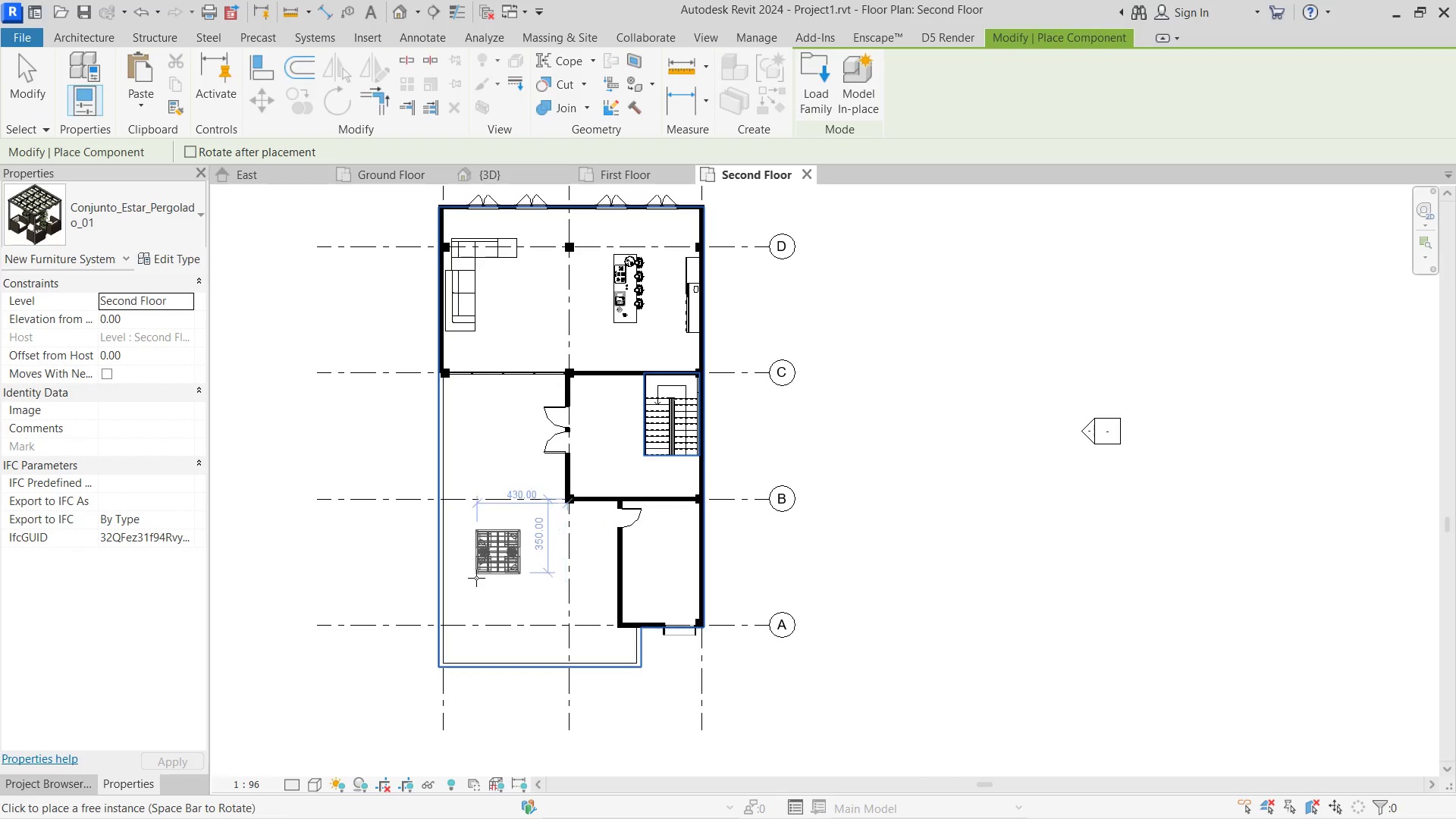 
wait(6.06)
 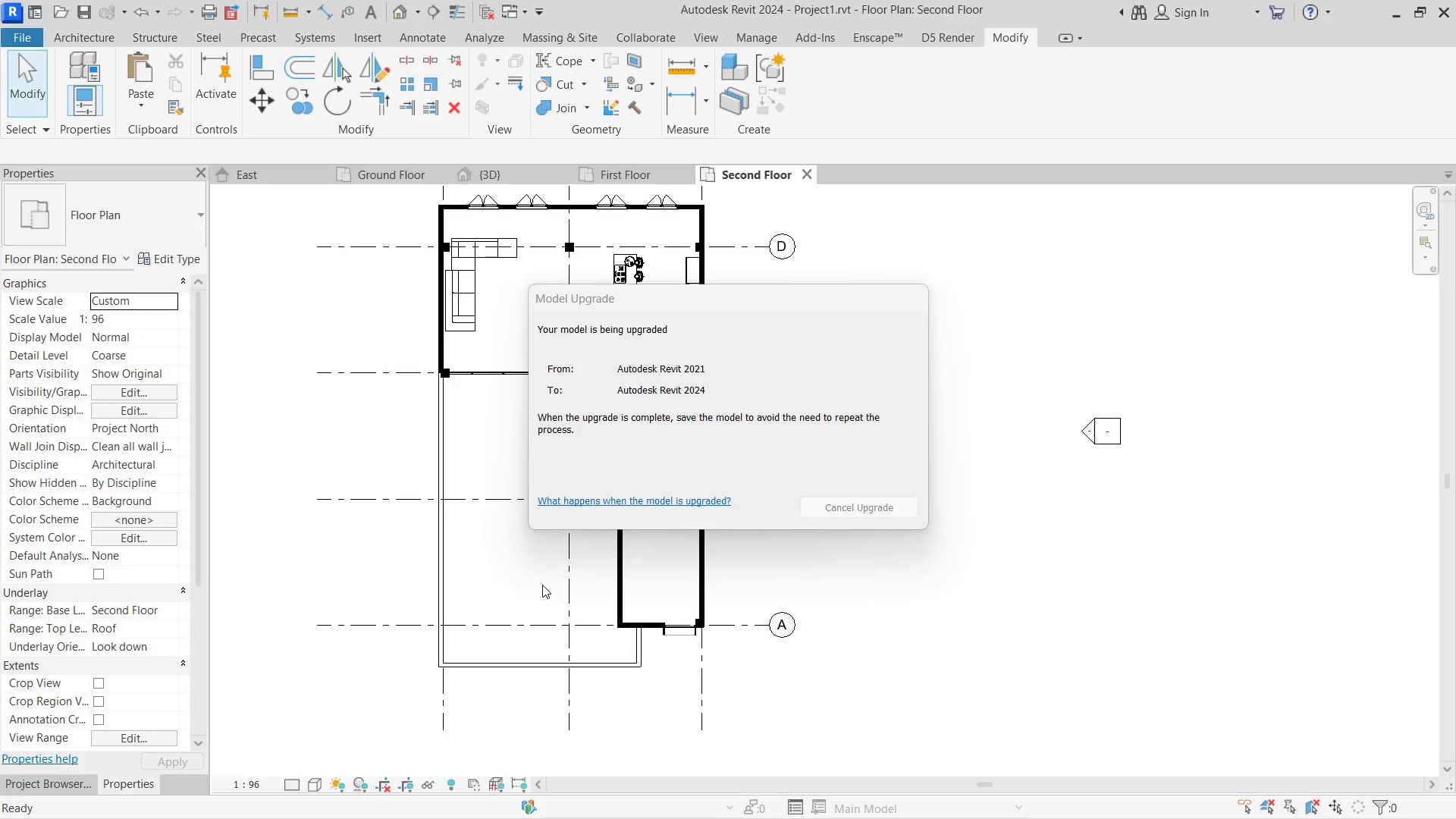 
left_click([475, 612])
 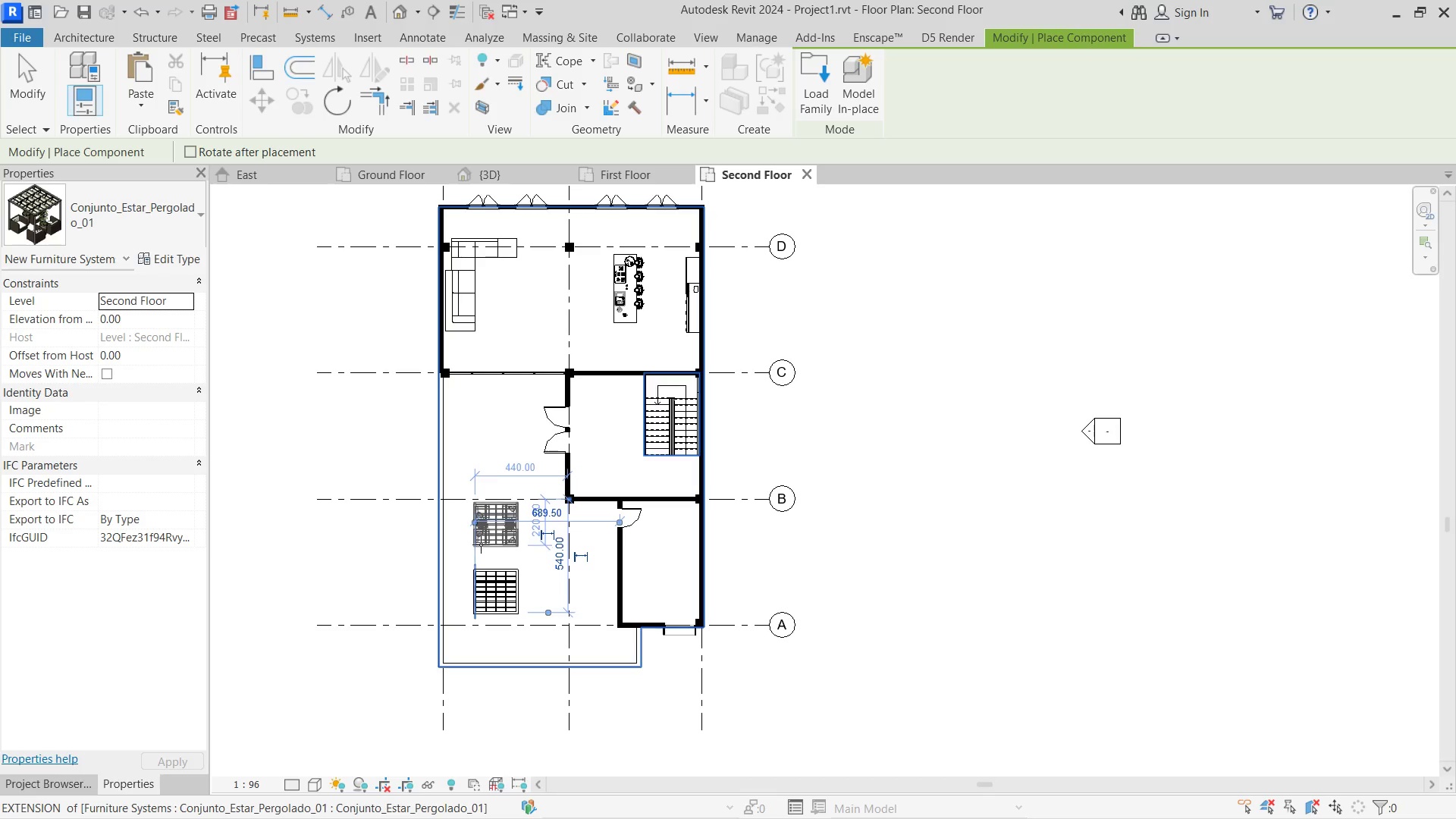 
left_click([481, 544])
 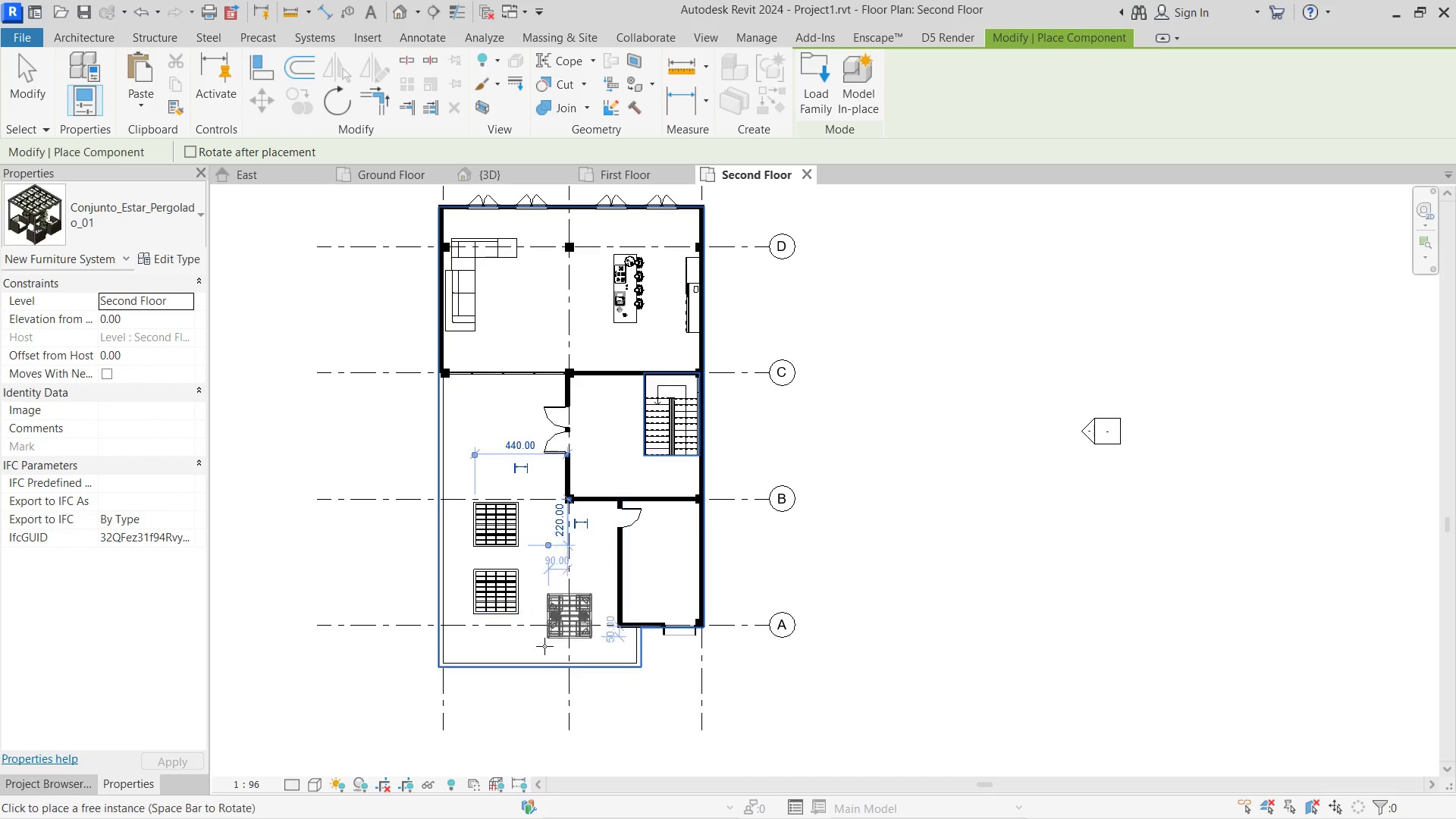 
key(Escape)
 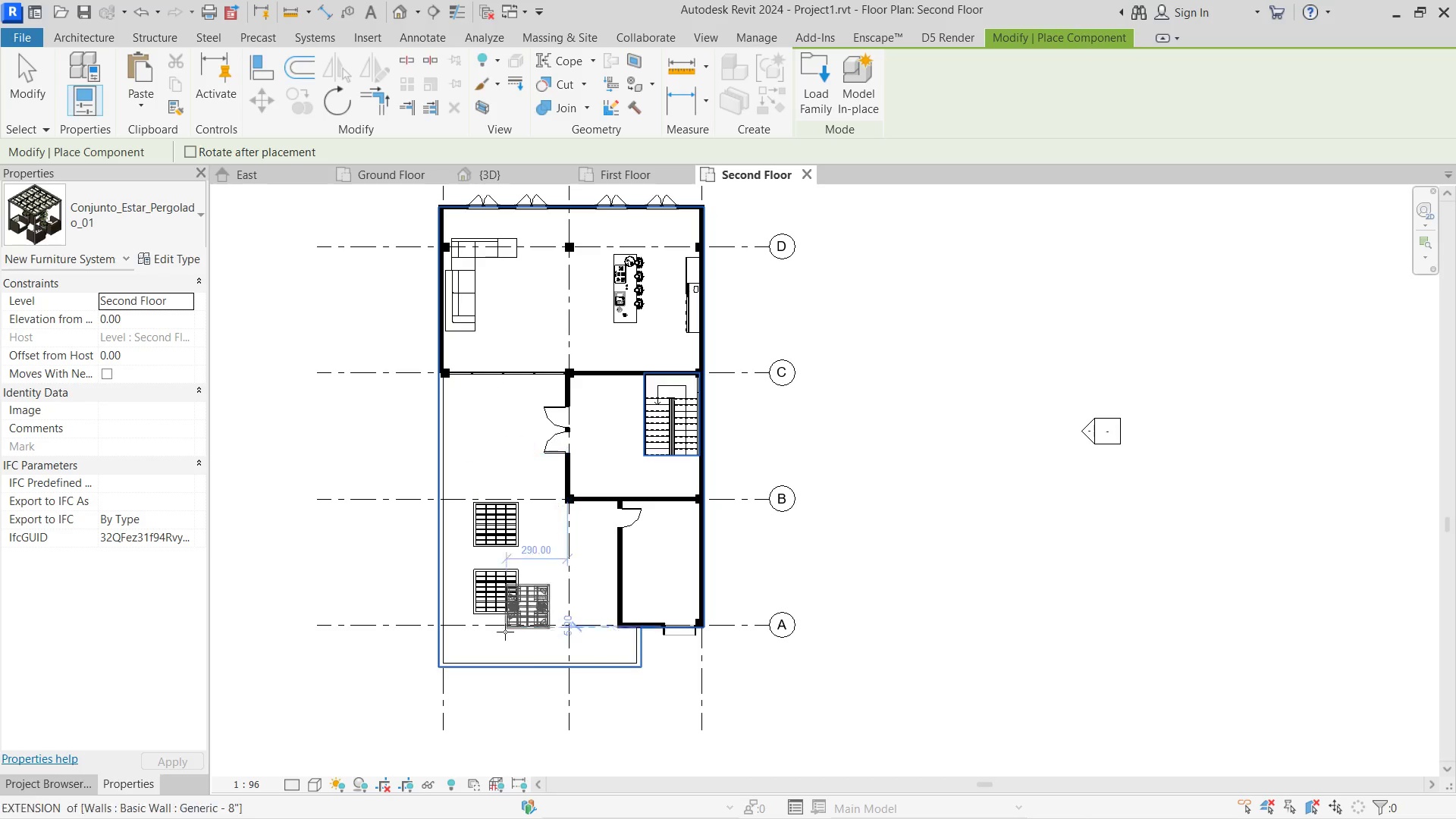 
key(Escape)
 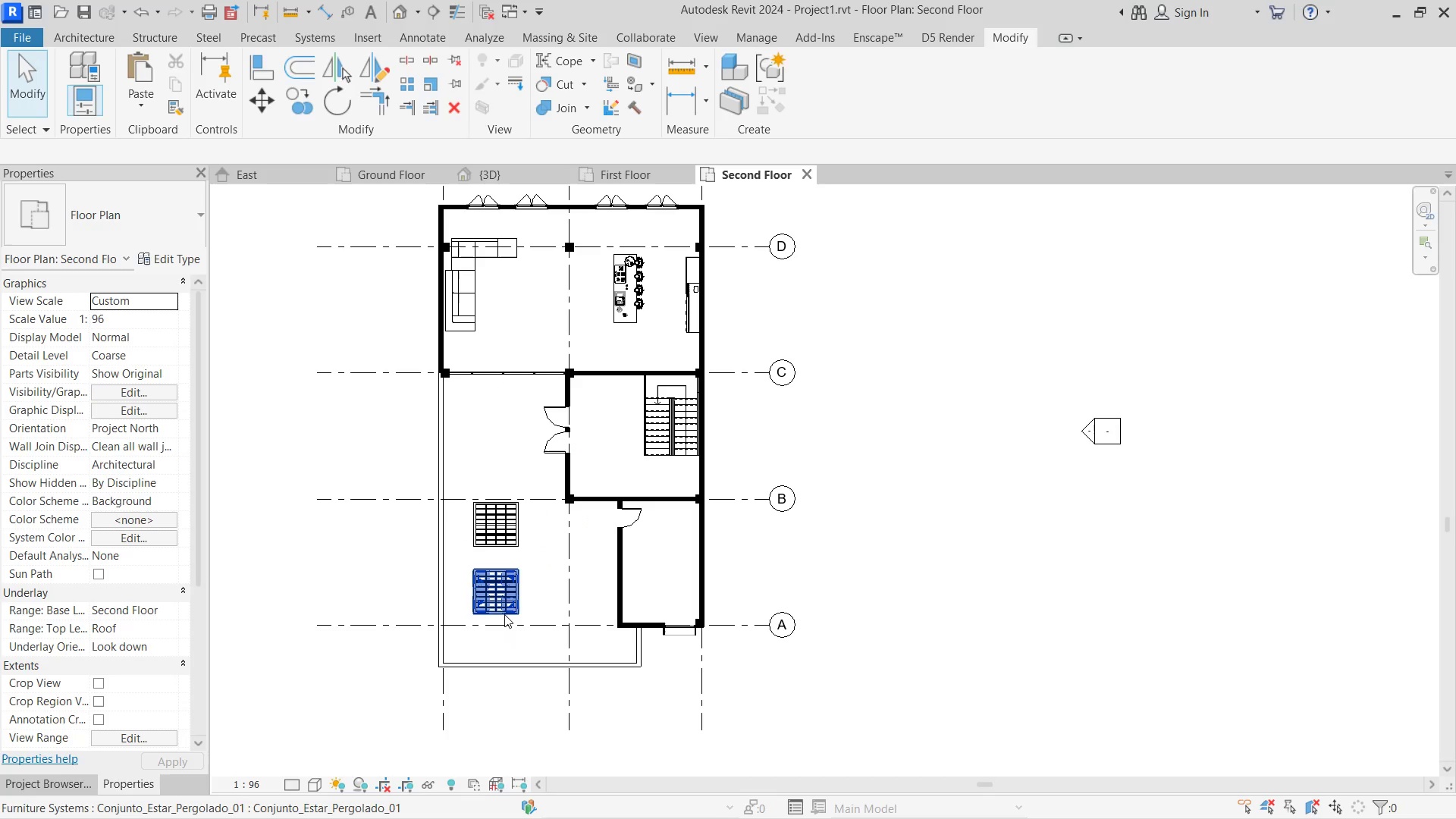 
left_click([504, 614])
 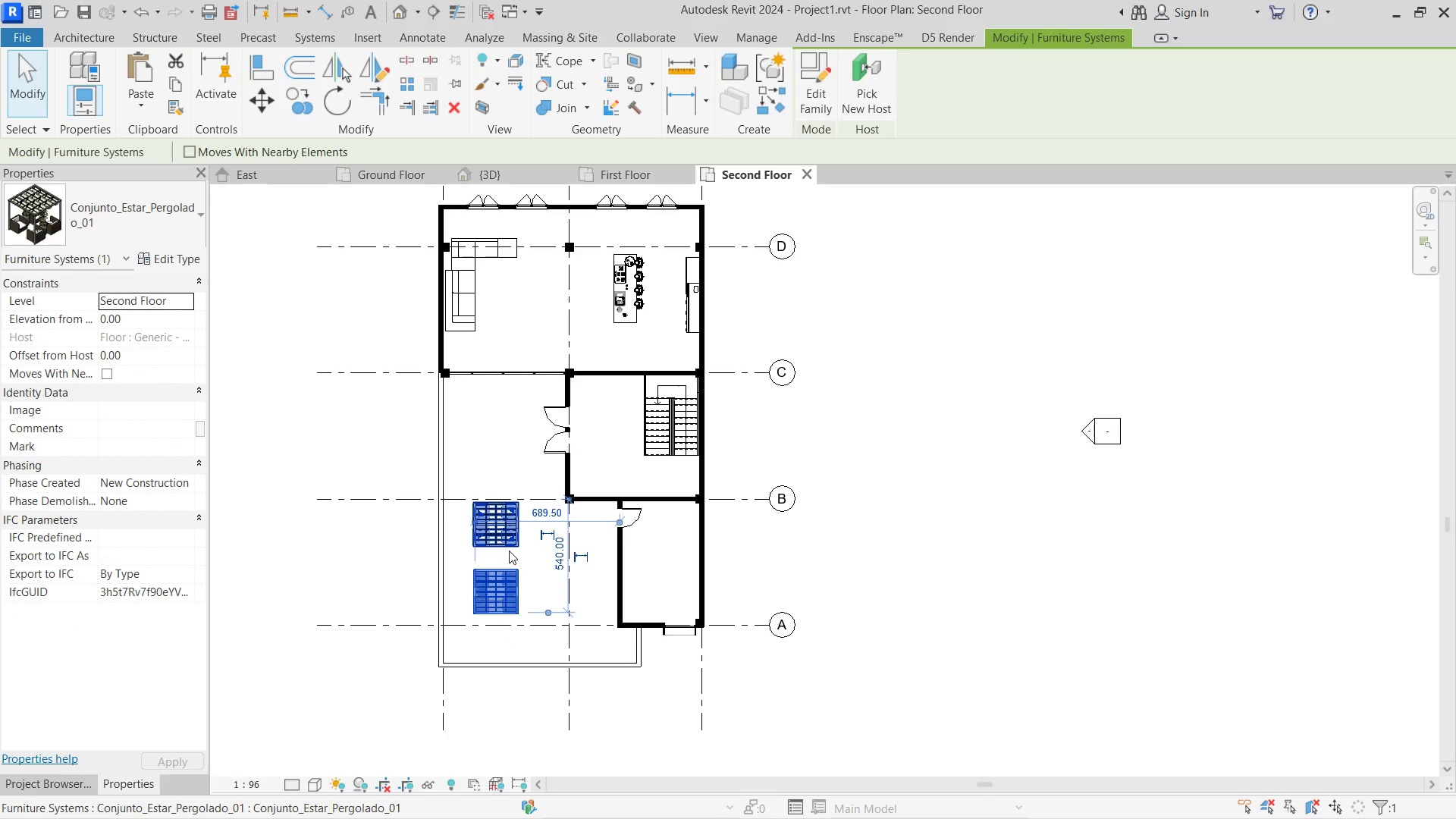 
key(Control+ControlLeft)
 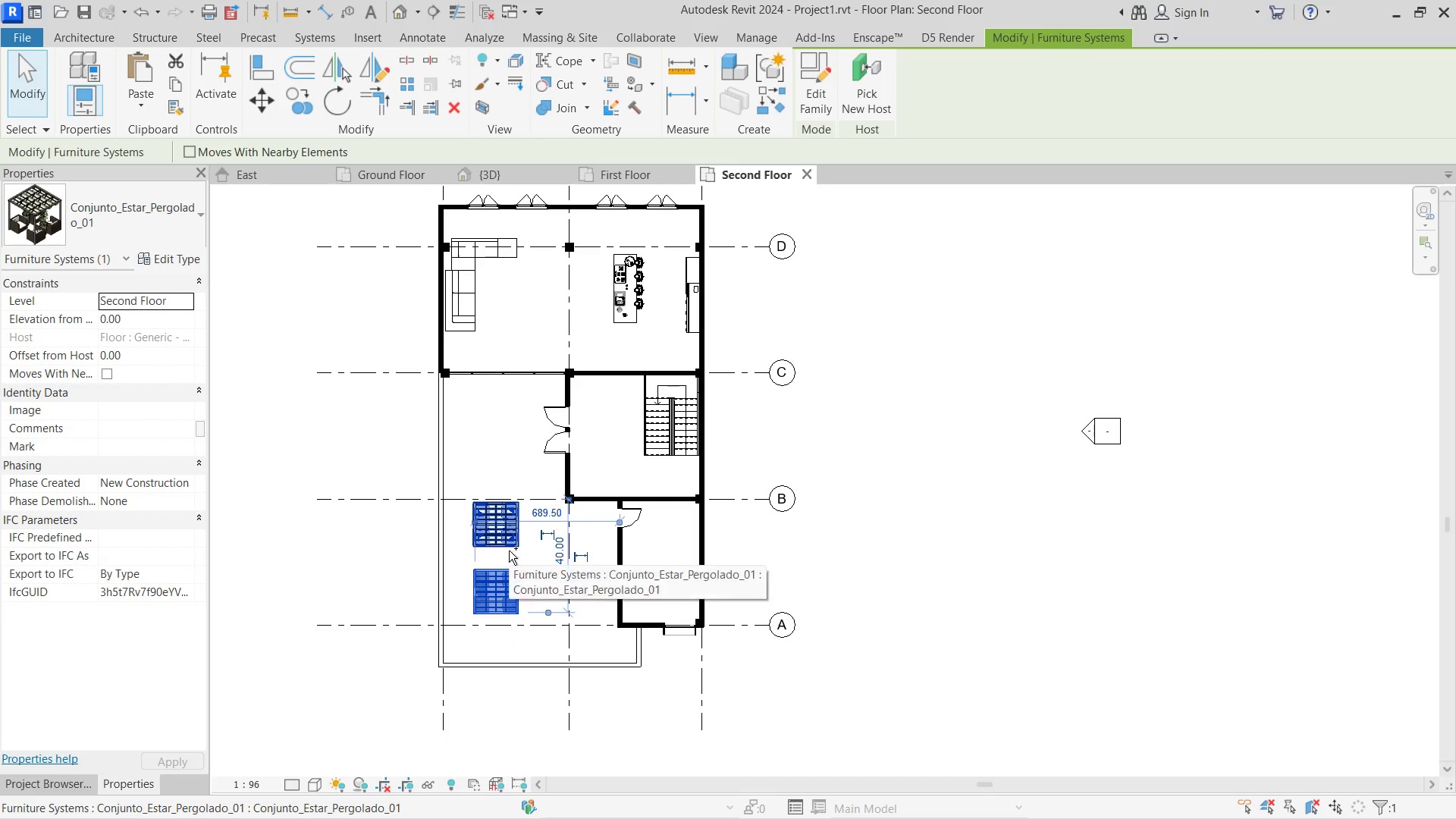 
left_click([509, 551])
 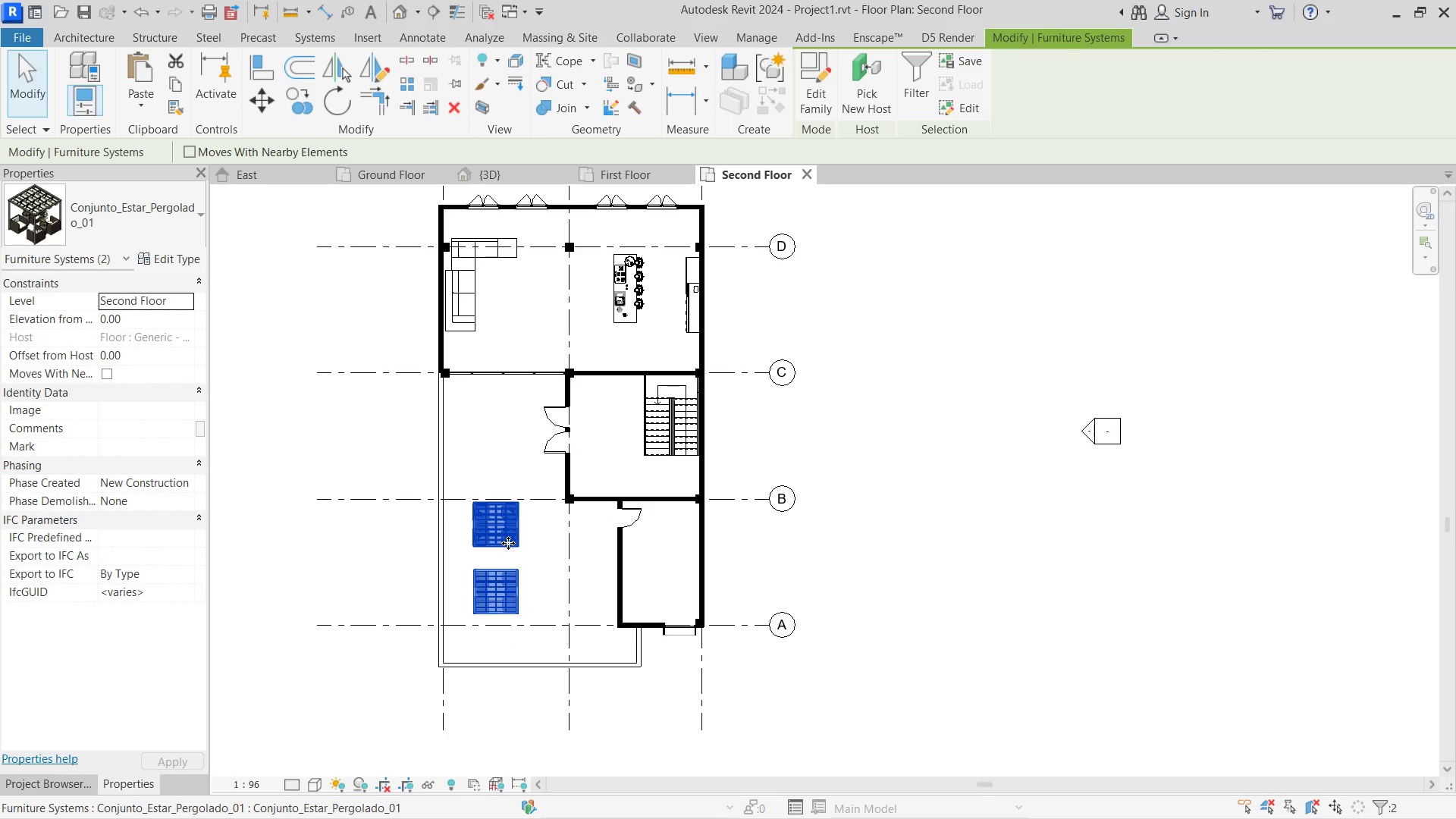 
key(ArrowDown)
 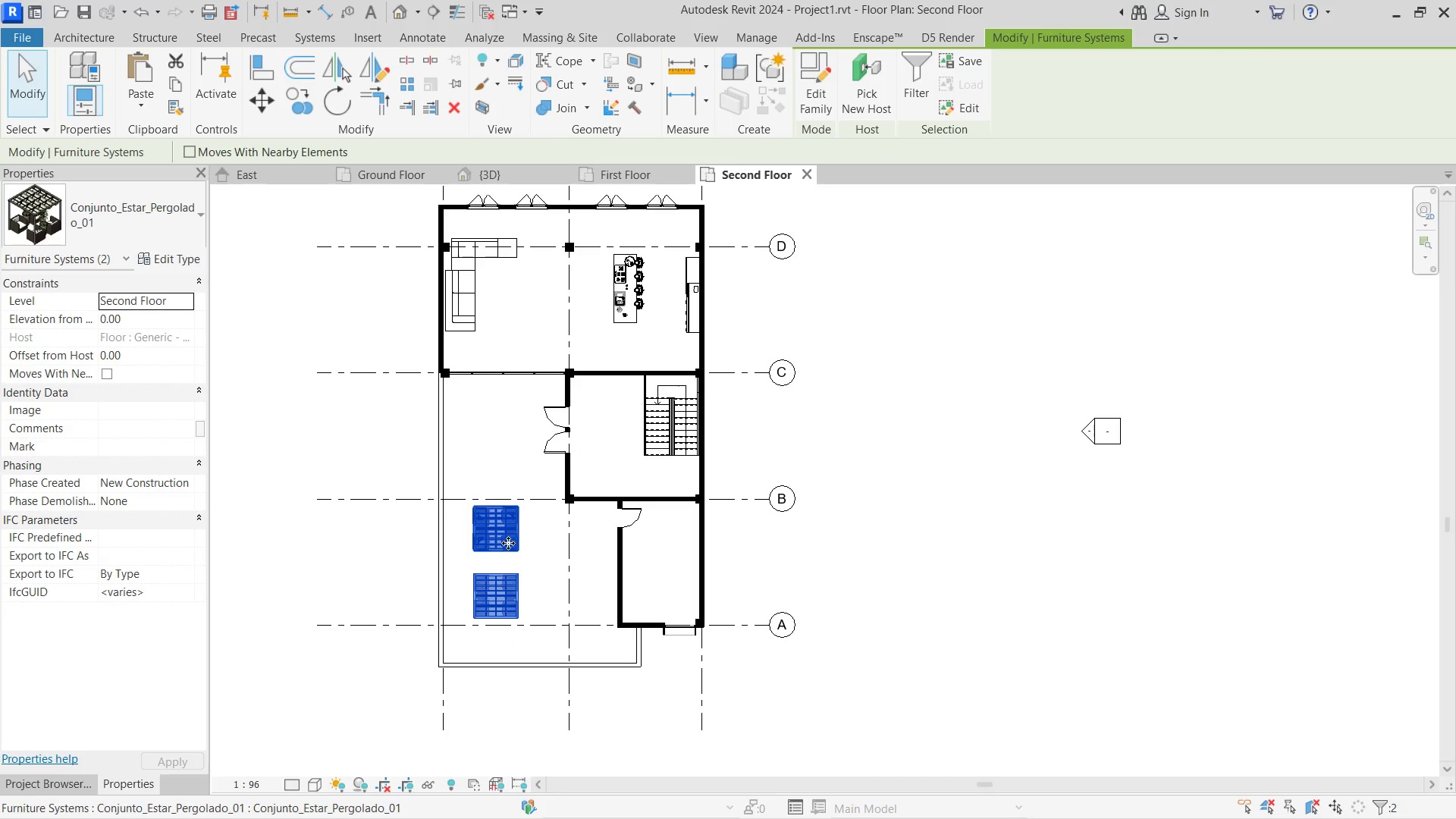 
key(ArrowDown)
 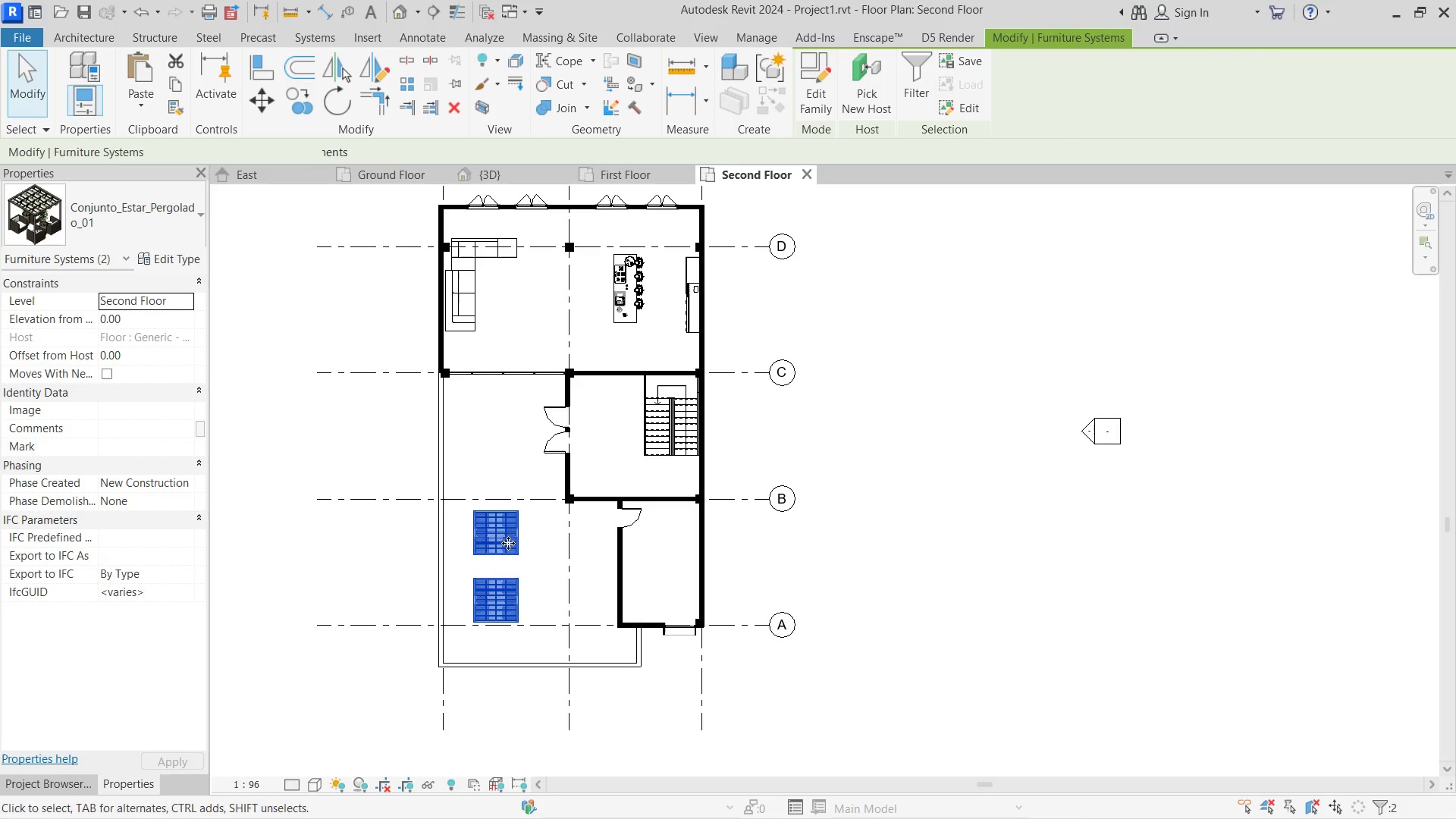 
key(ArrowDown)
 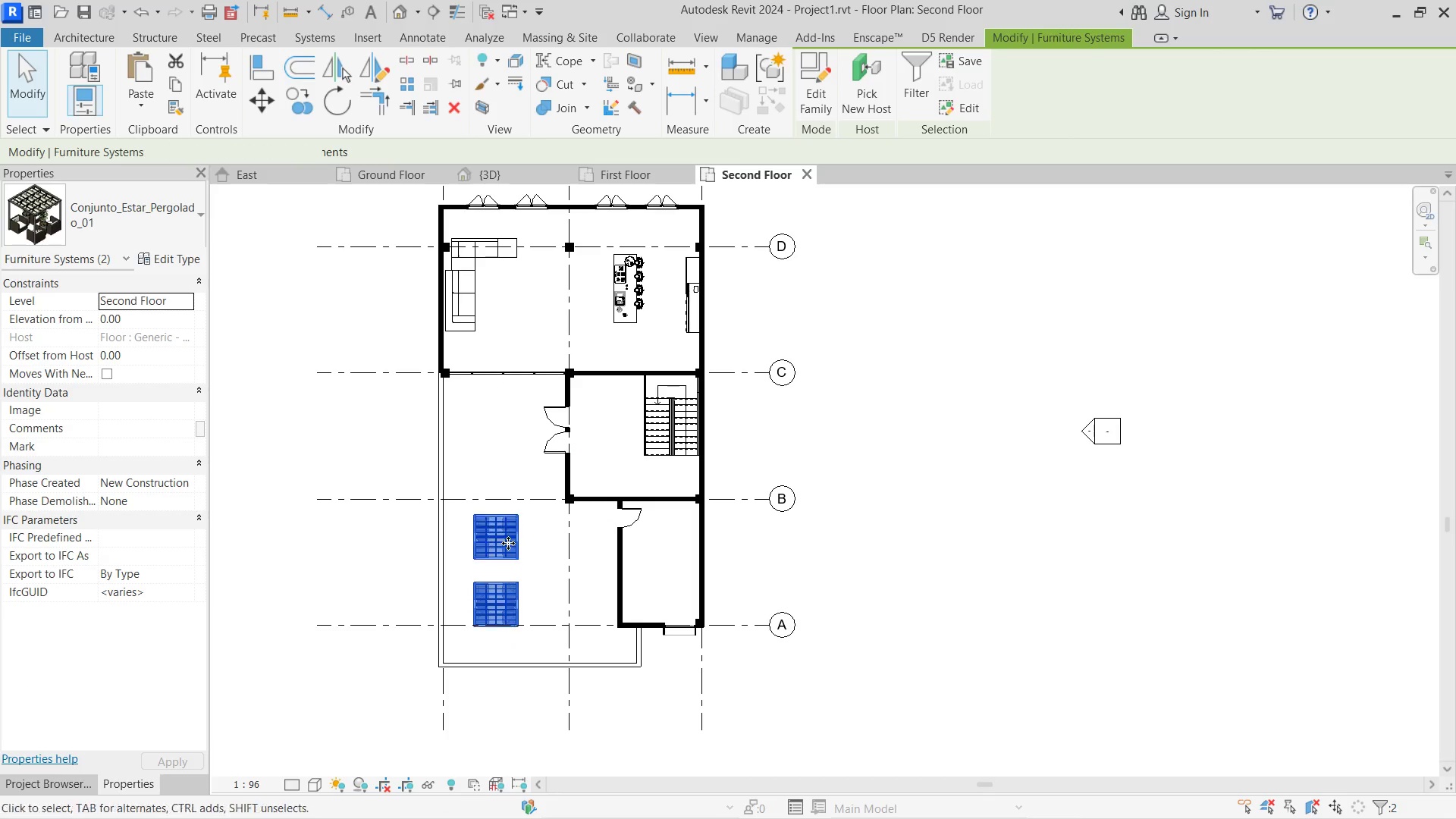 
key(ArrowDown)
 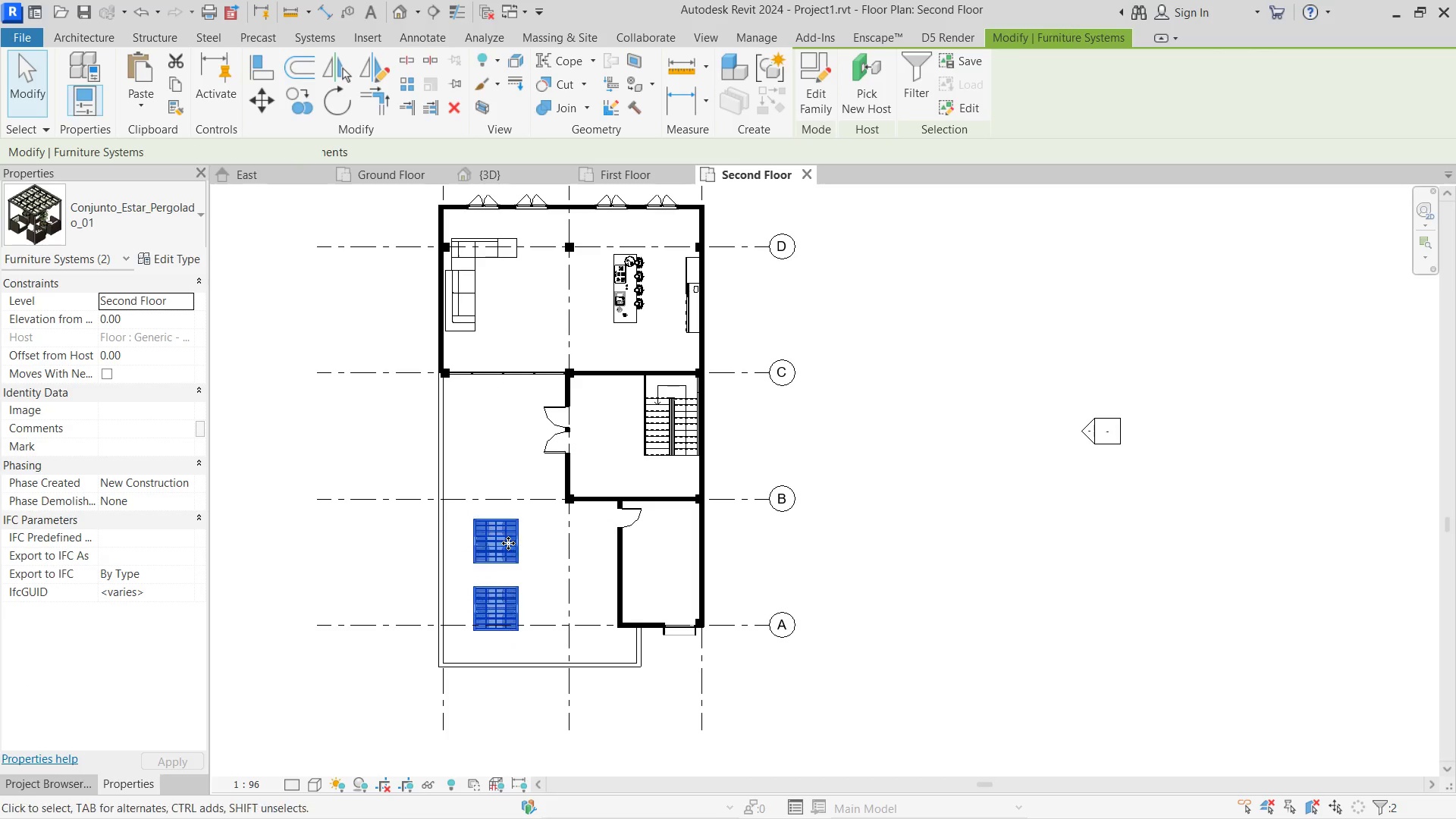 
key(ArrowDown)
 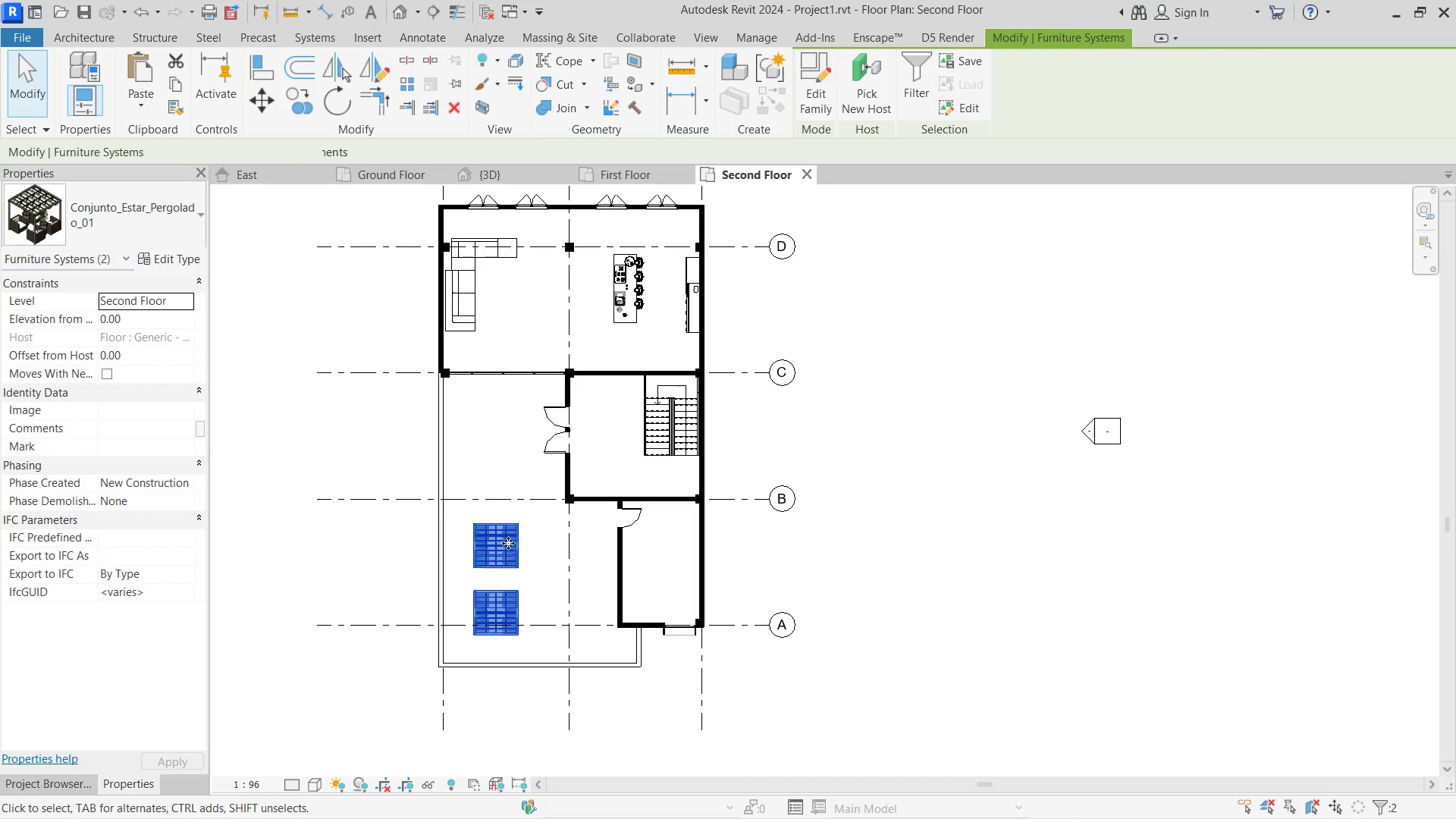 
key(ArrowDown)
 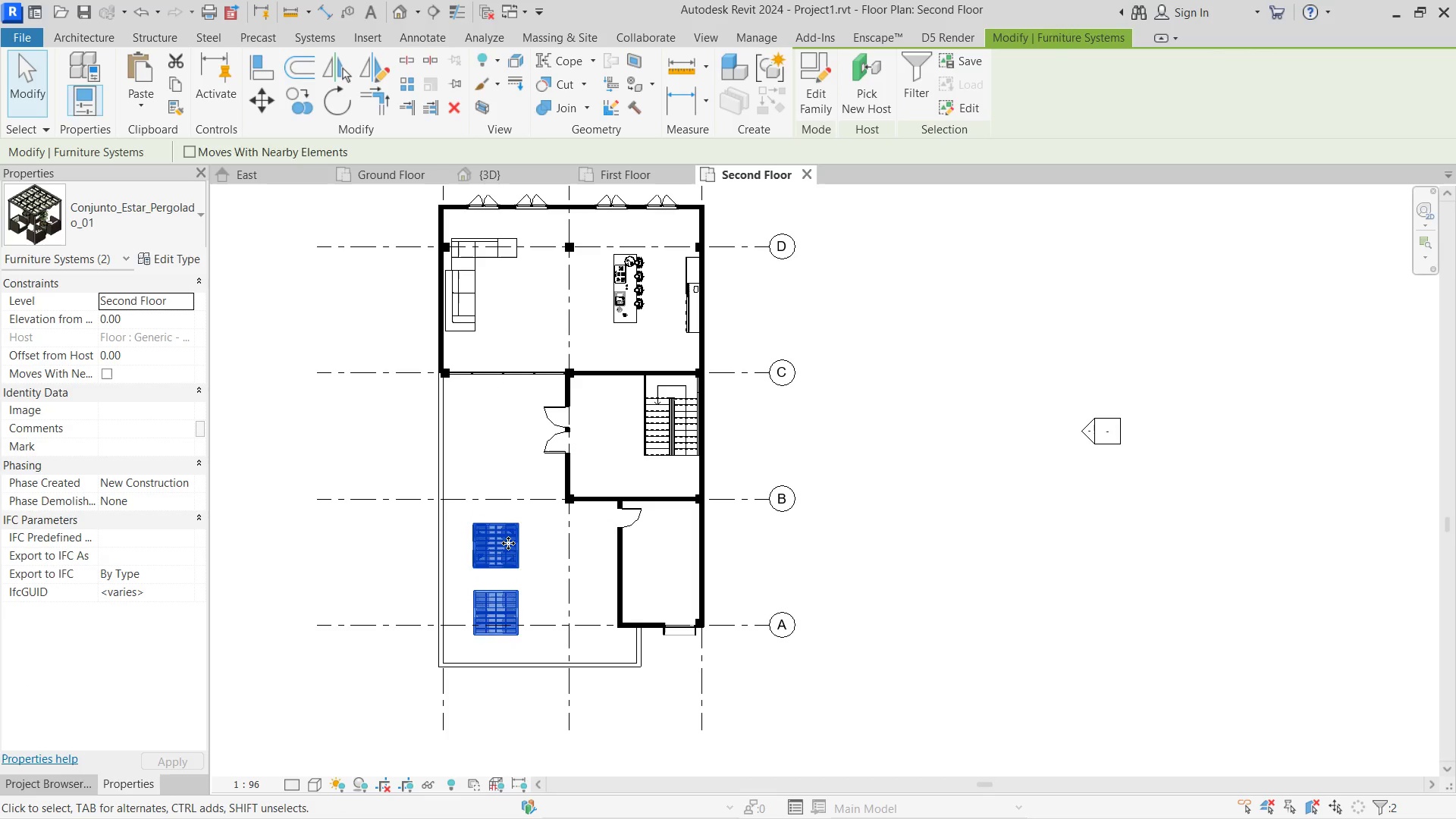 
key(ArrowDown)
 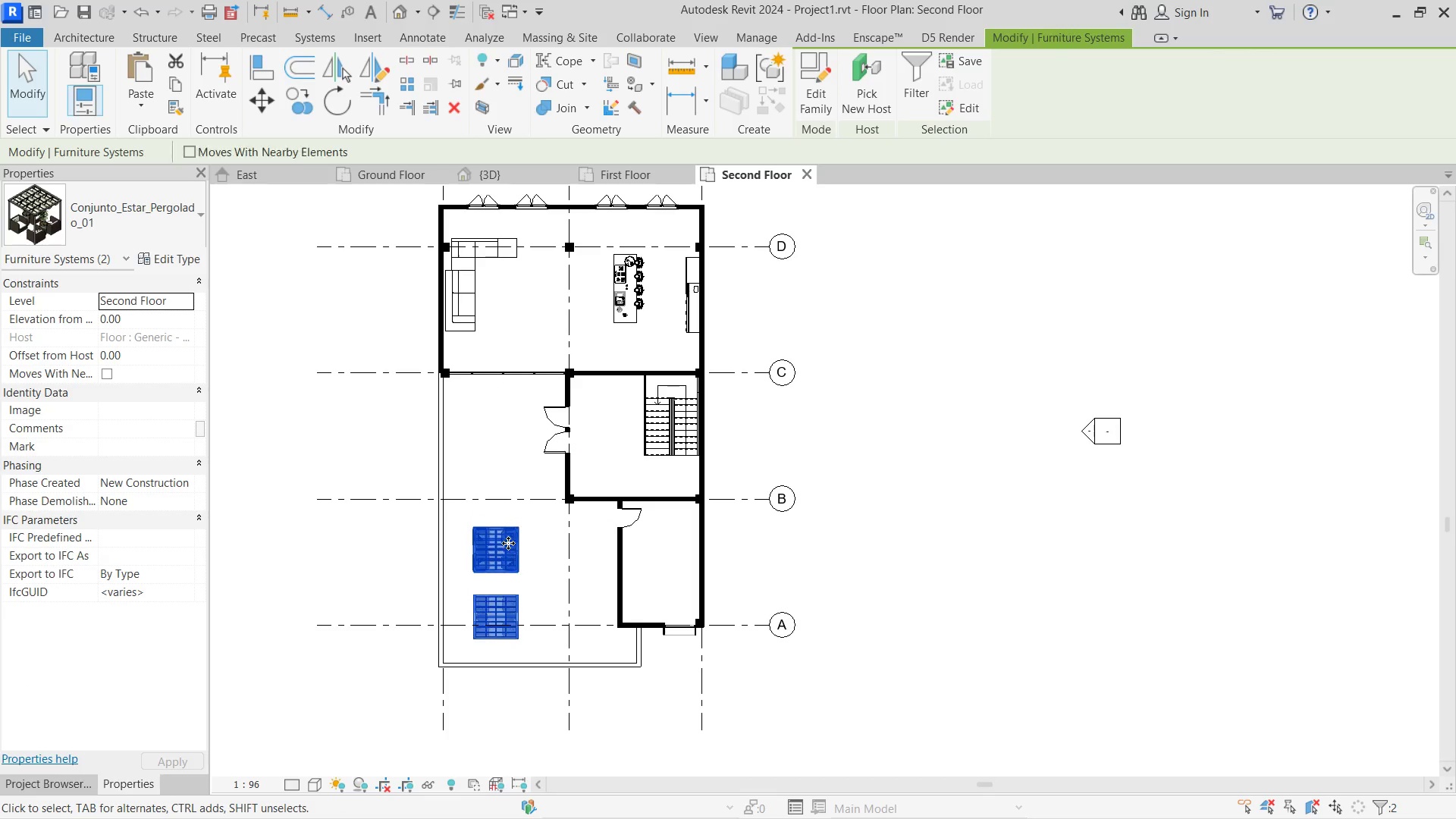 
key(ArrowDown)
 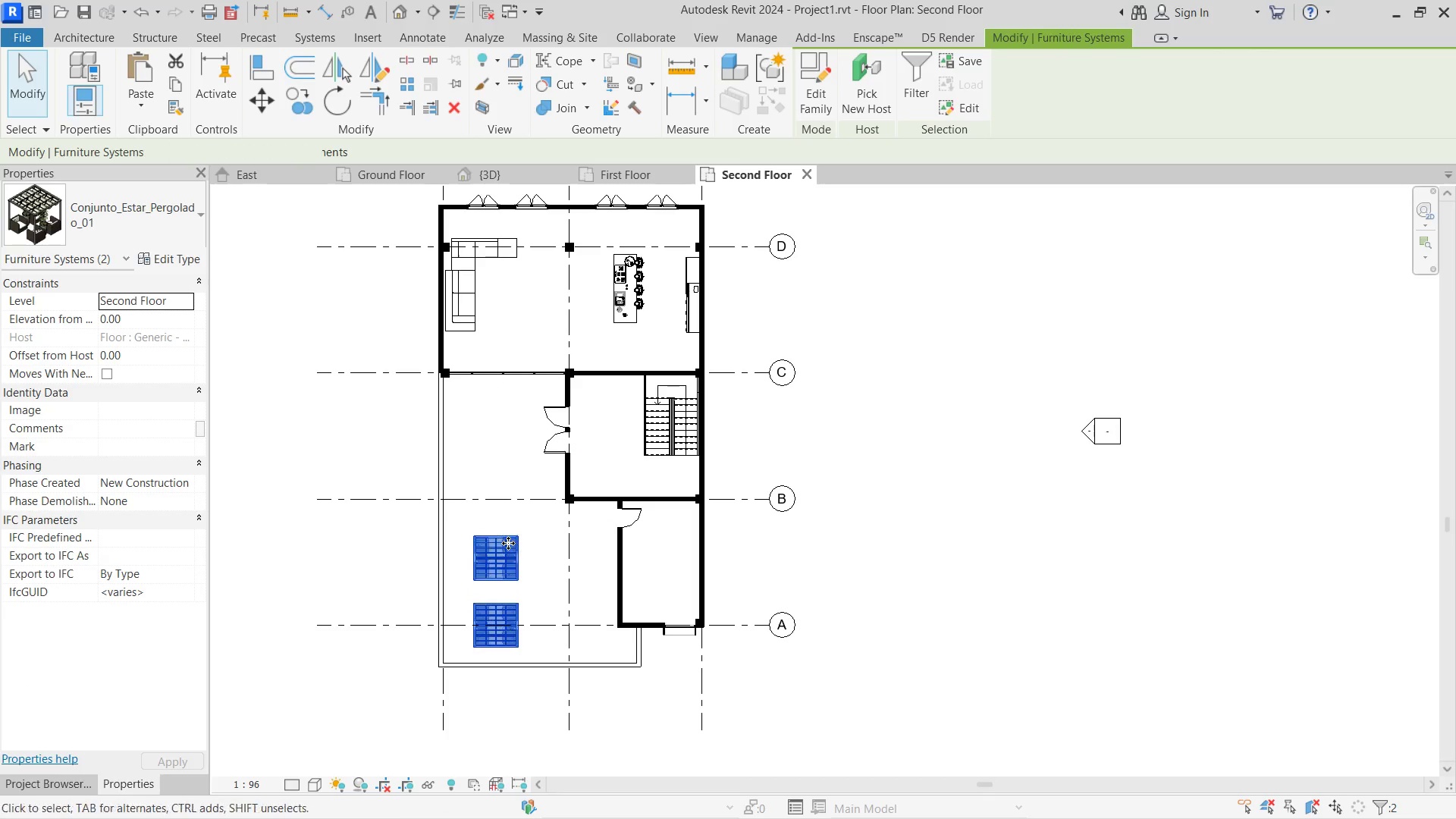 
key(ArrowDown)
 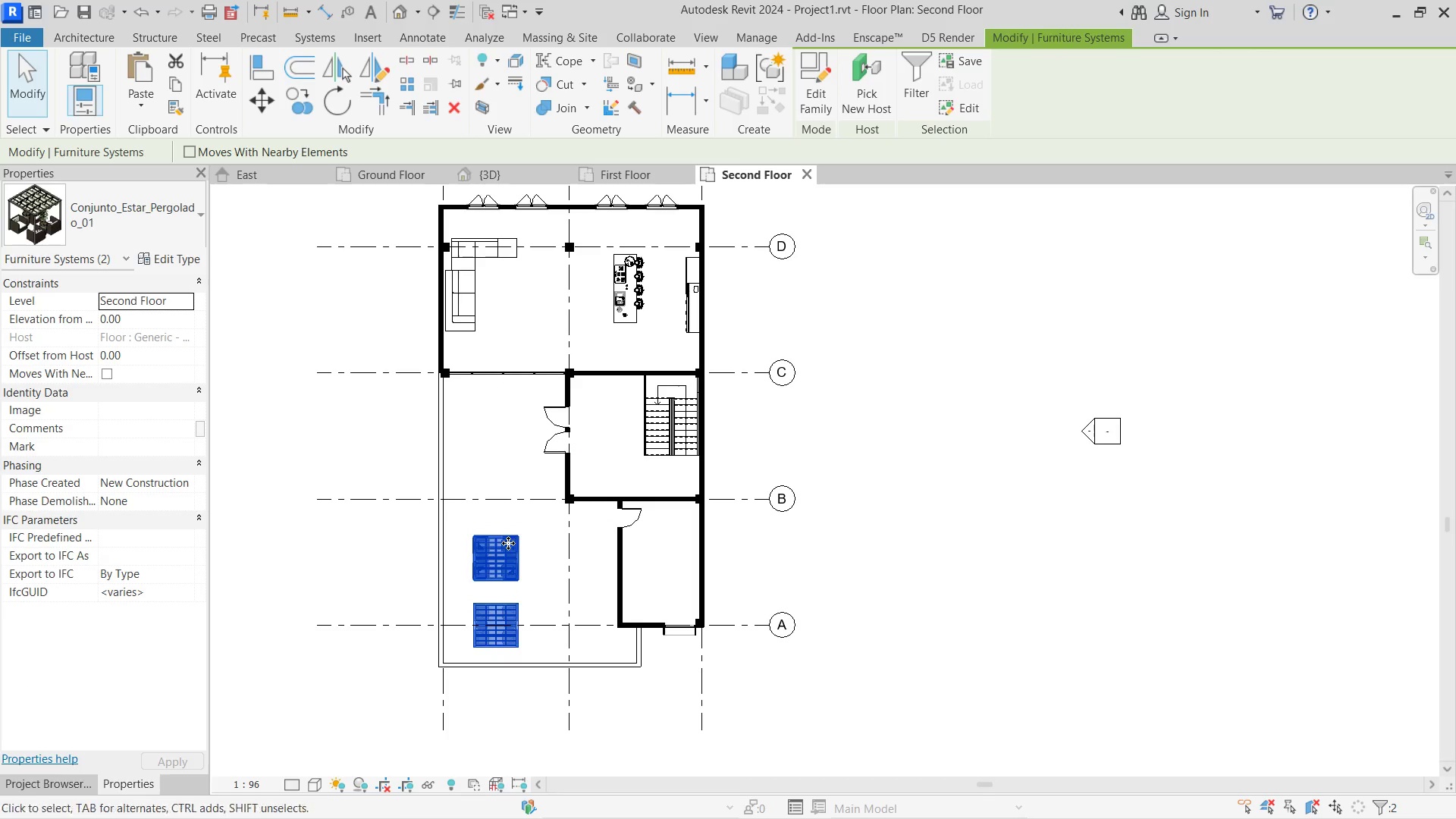 
key(ArrowDown)
 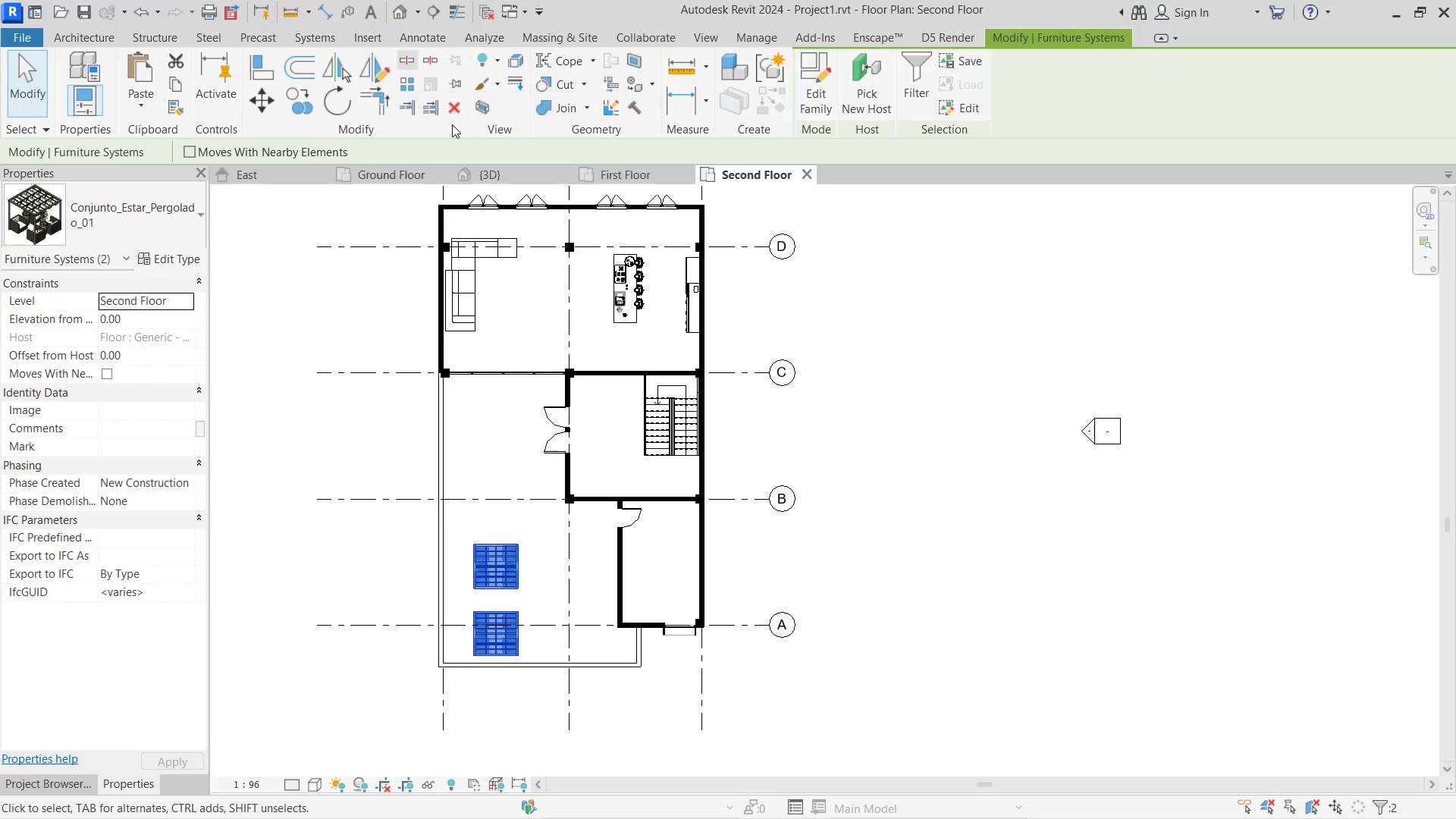 
left_click([494, 172])
 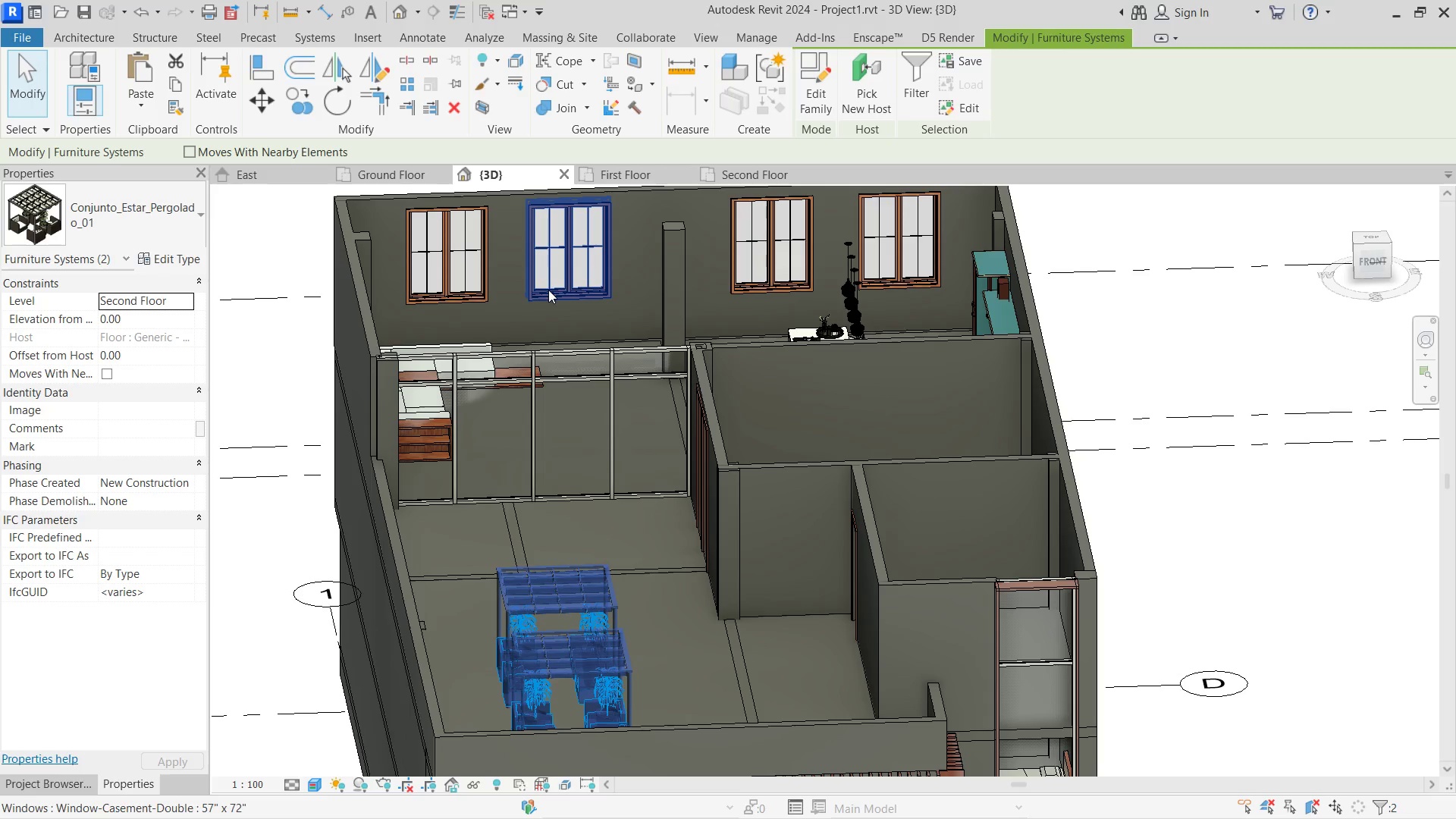 
scroll: coordinate [588, 406], scroll_direction: none, amount: 0.0
 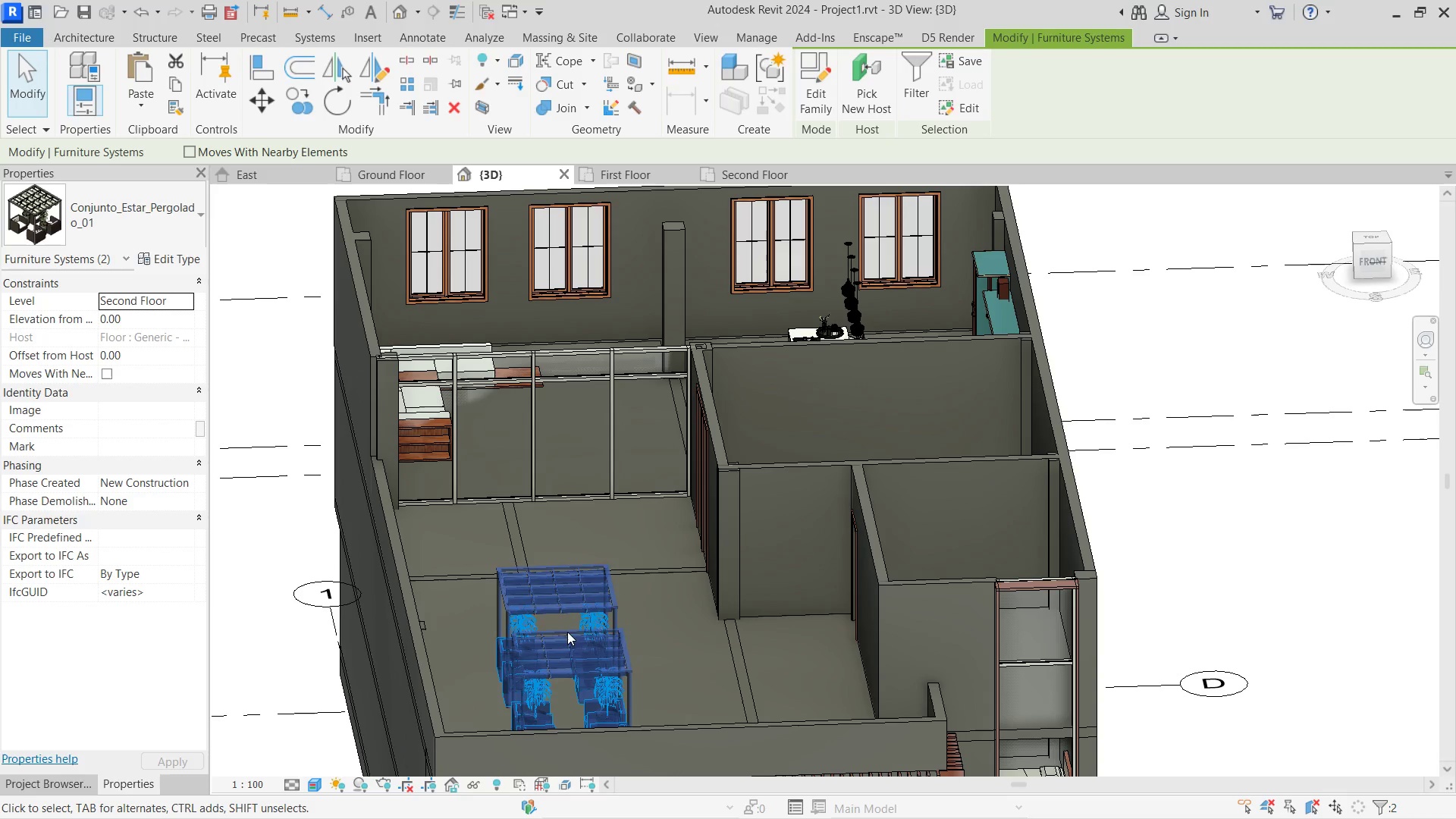 
hold_key(key=ShiftLeft, duration=1.12)
 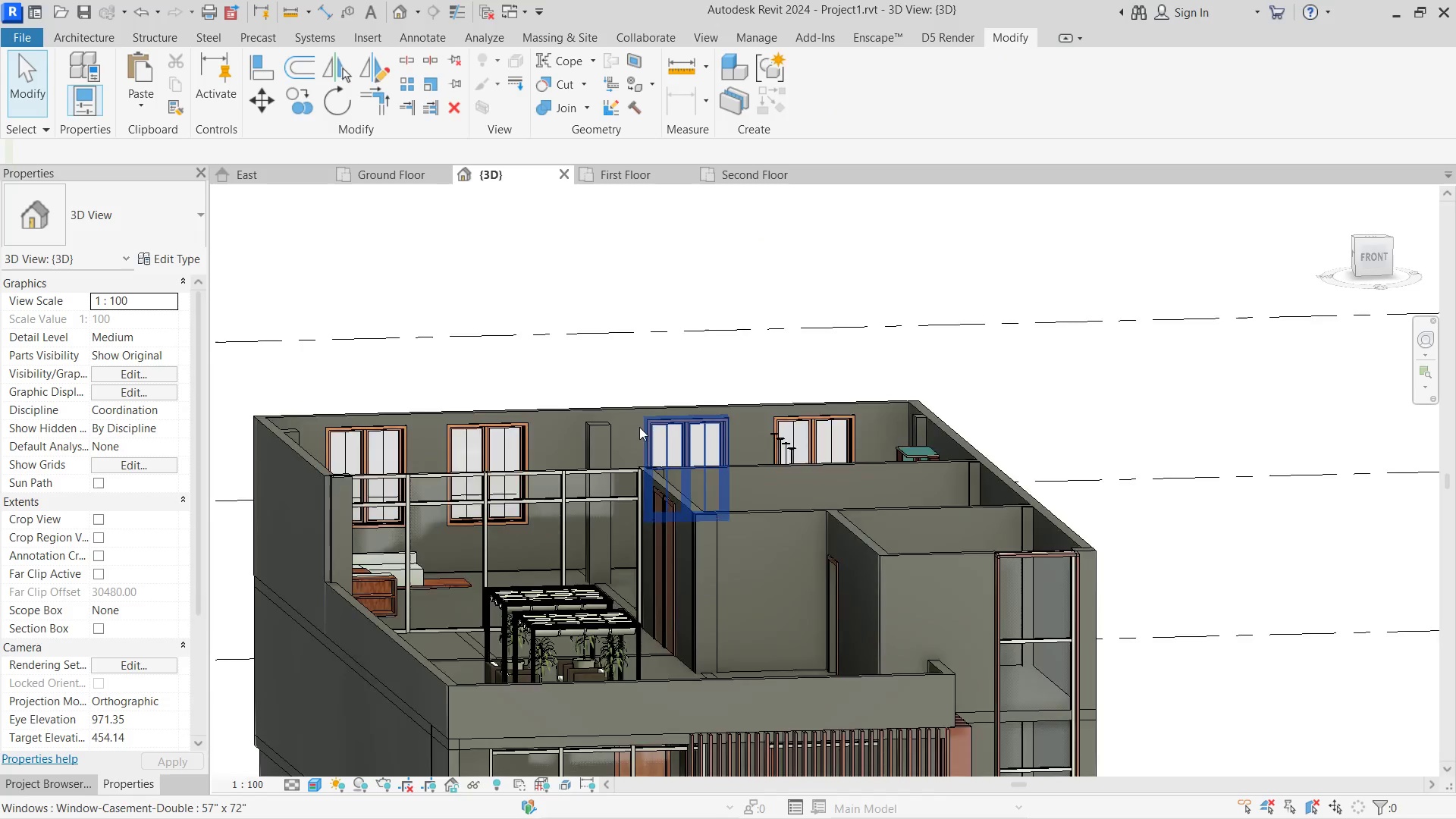 
hold_key(key=ShiftLeft, duration=1.2)
 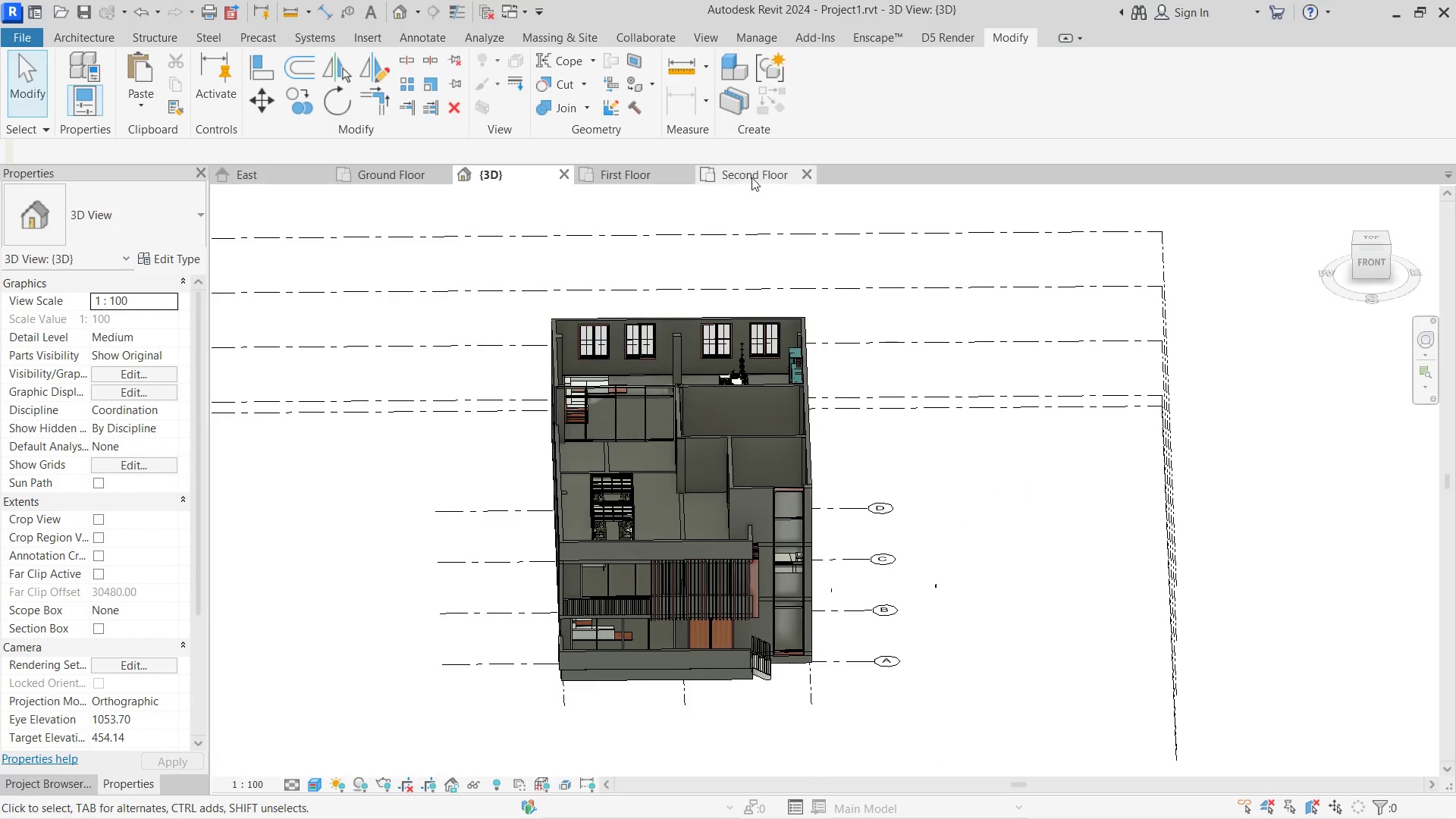 
scroll: coordinate [639, 427], scroll_direction: down, amount: 6.0
 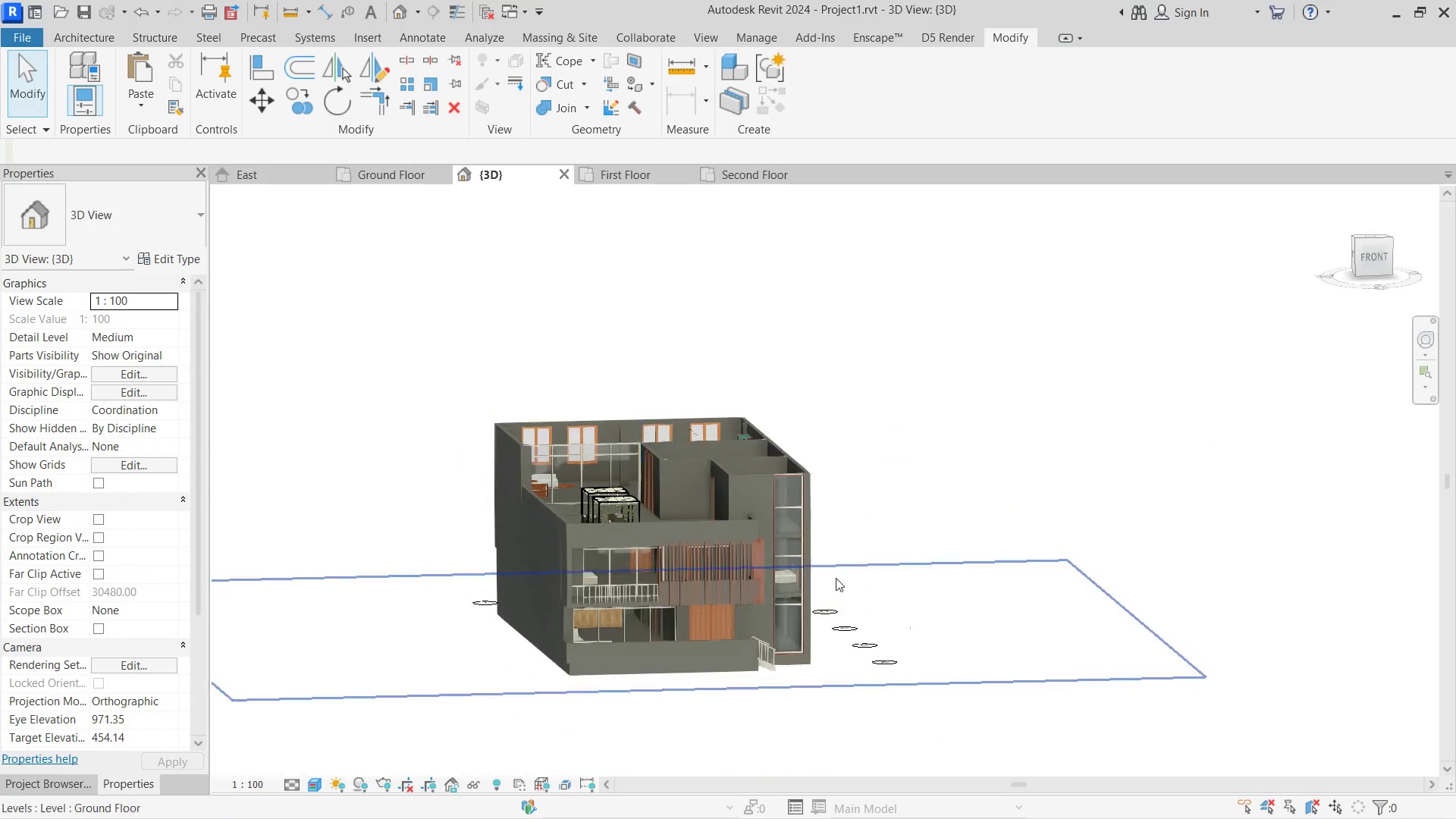 
left_click([752, 177])
 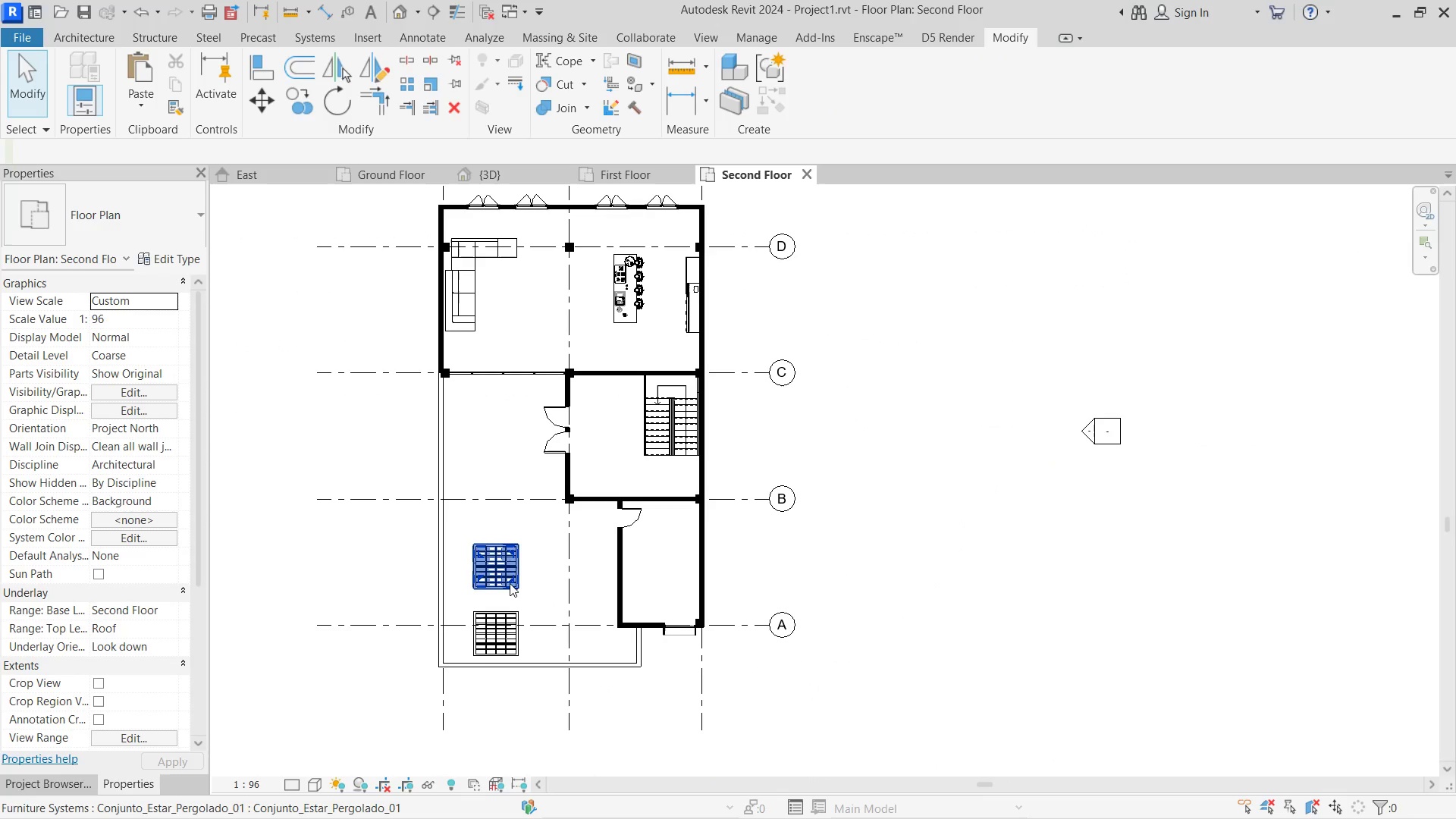 
left_click([508, 583])
 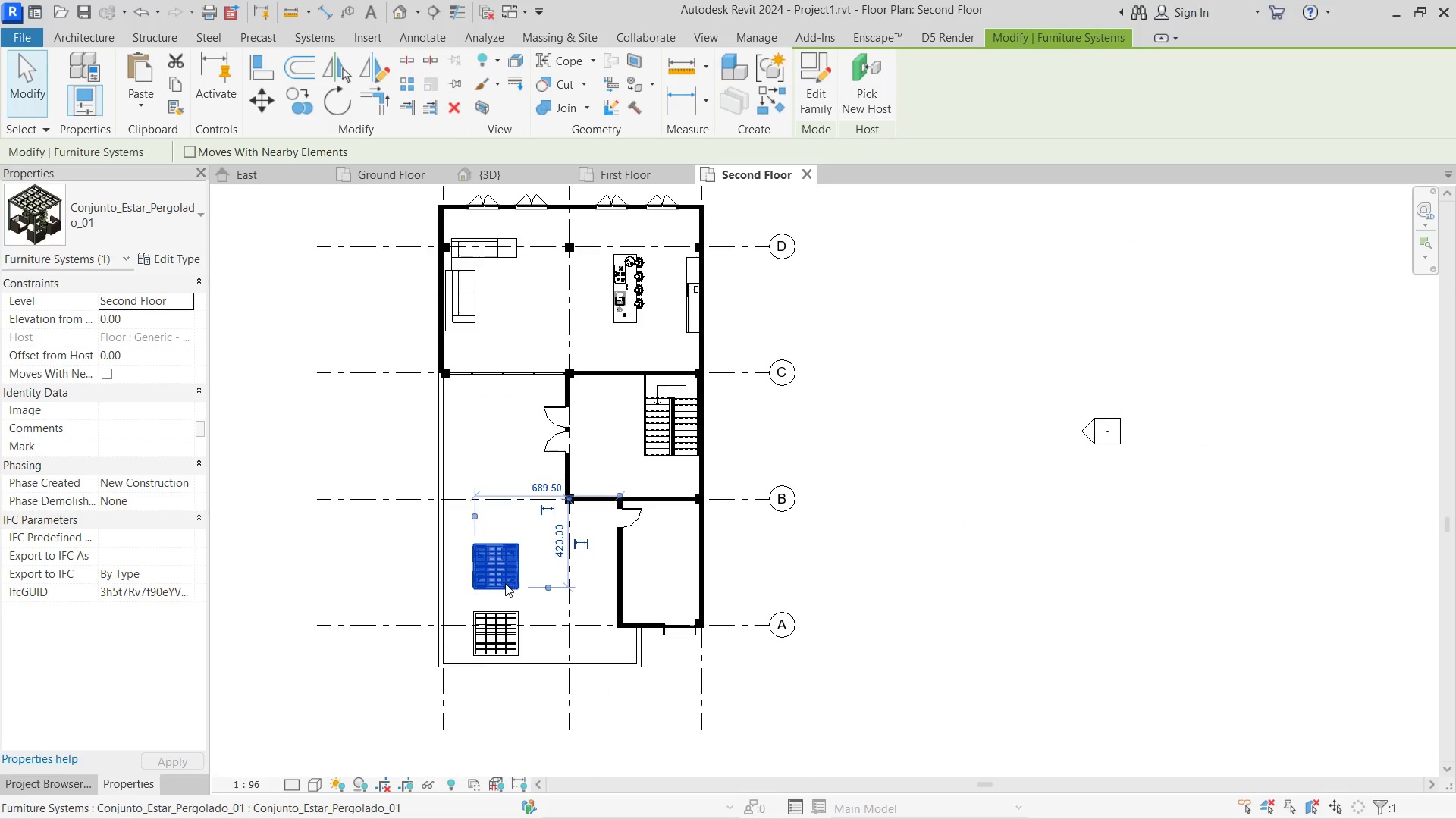 
scroll: coordinate [505, 583], scroll_direction: up, amount: 4.0
 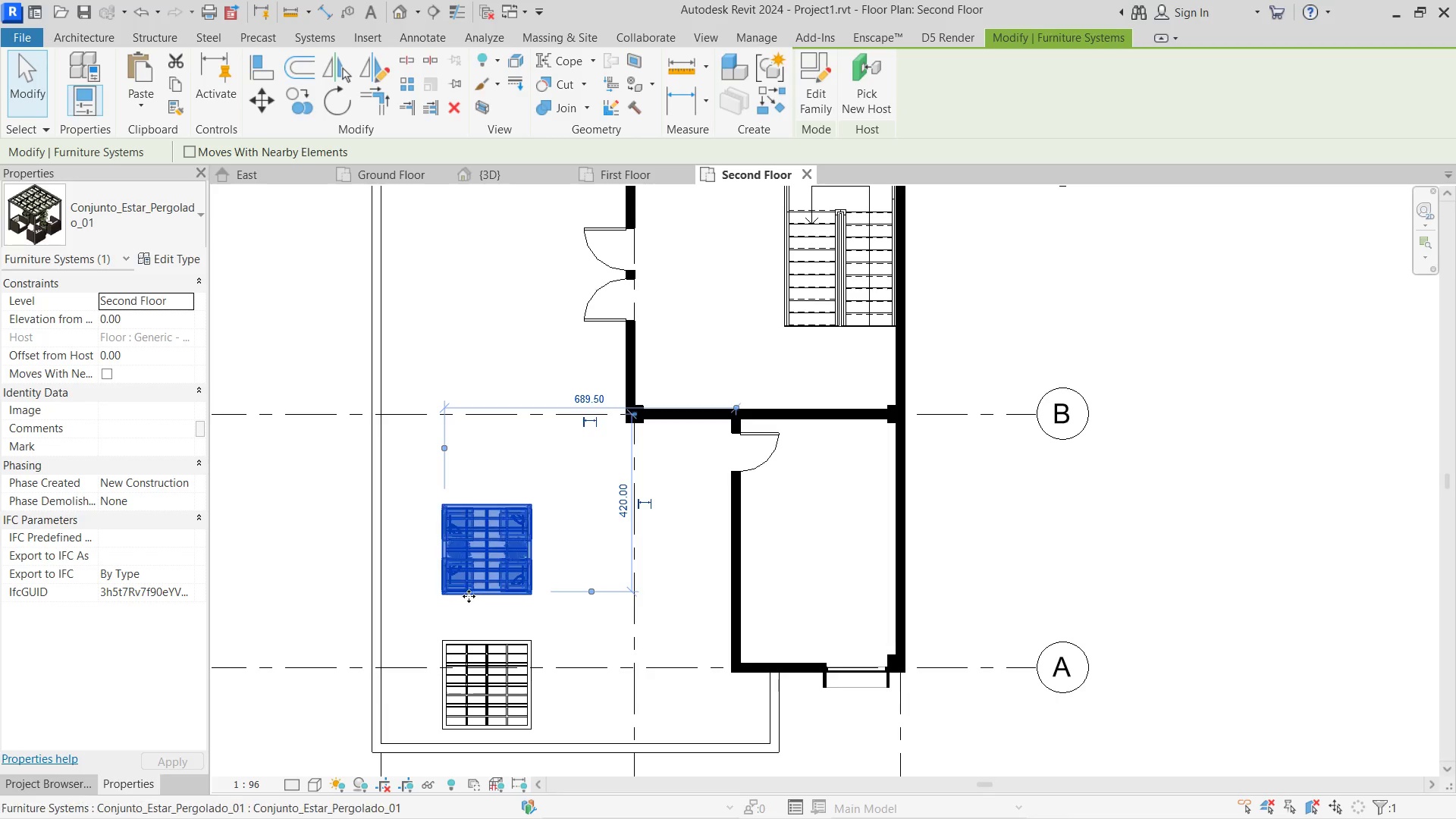 
left_click_drag(start_coordinate=[470, 595], to_coordinate=[482, 640])
 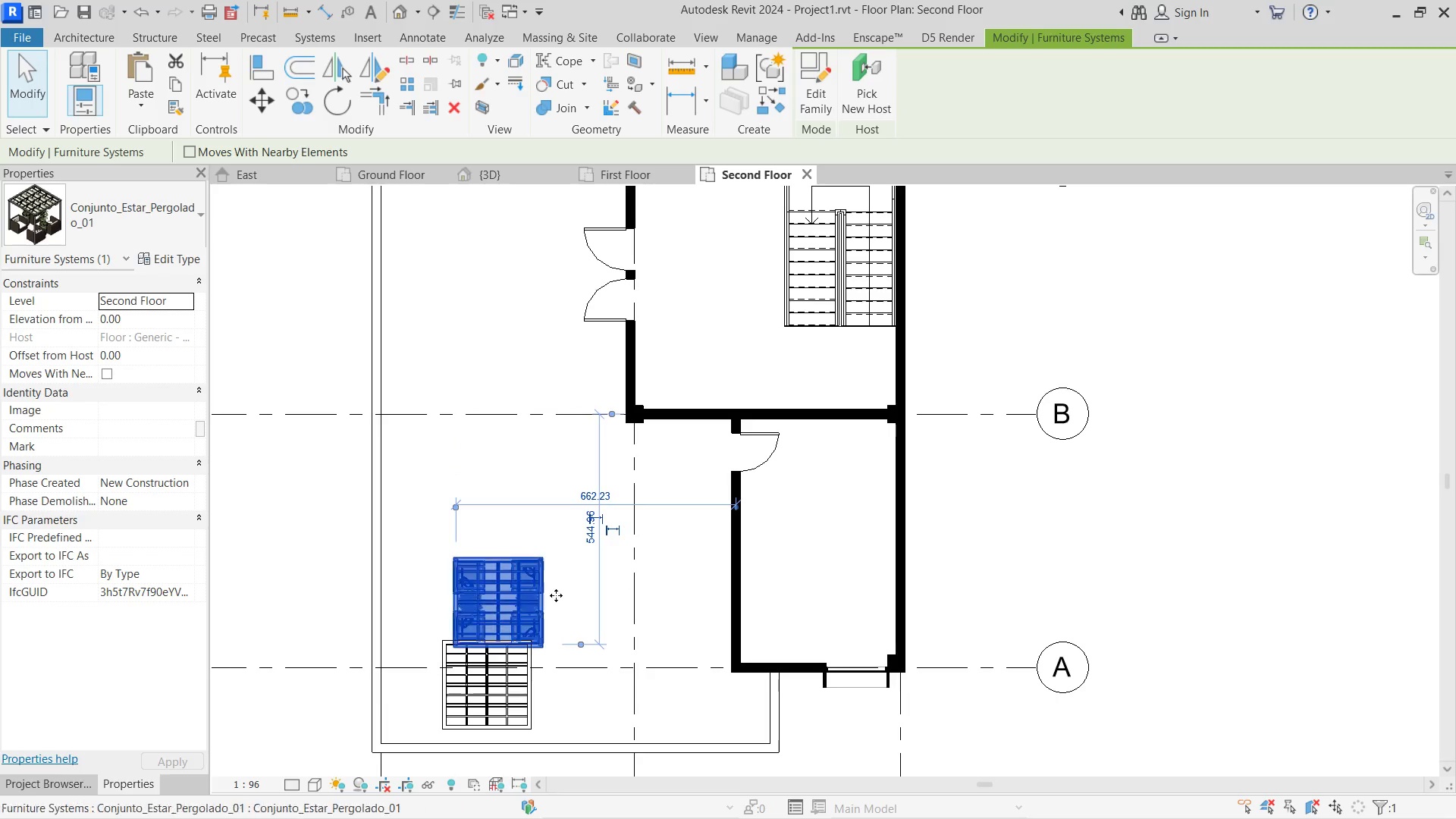 
key(Control+ControlLeft)
 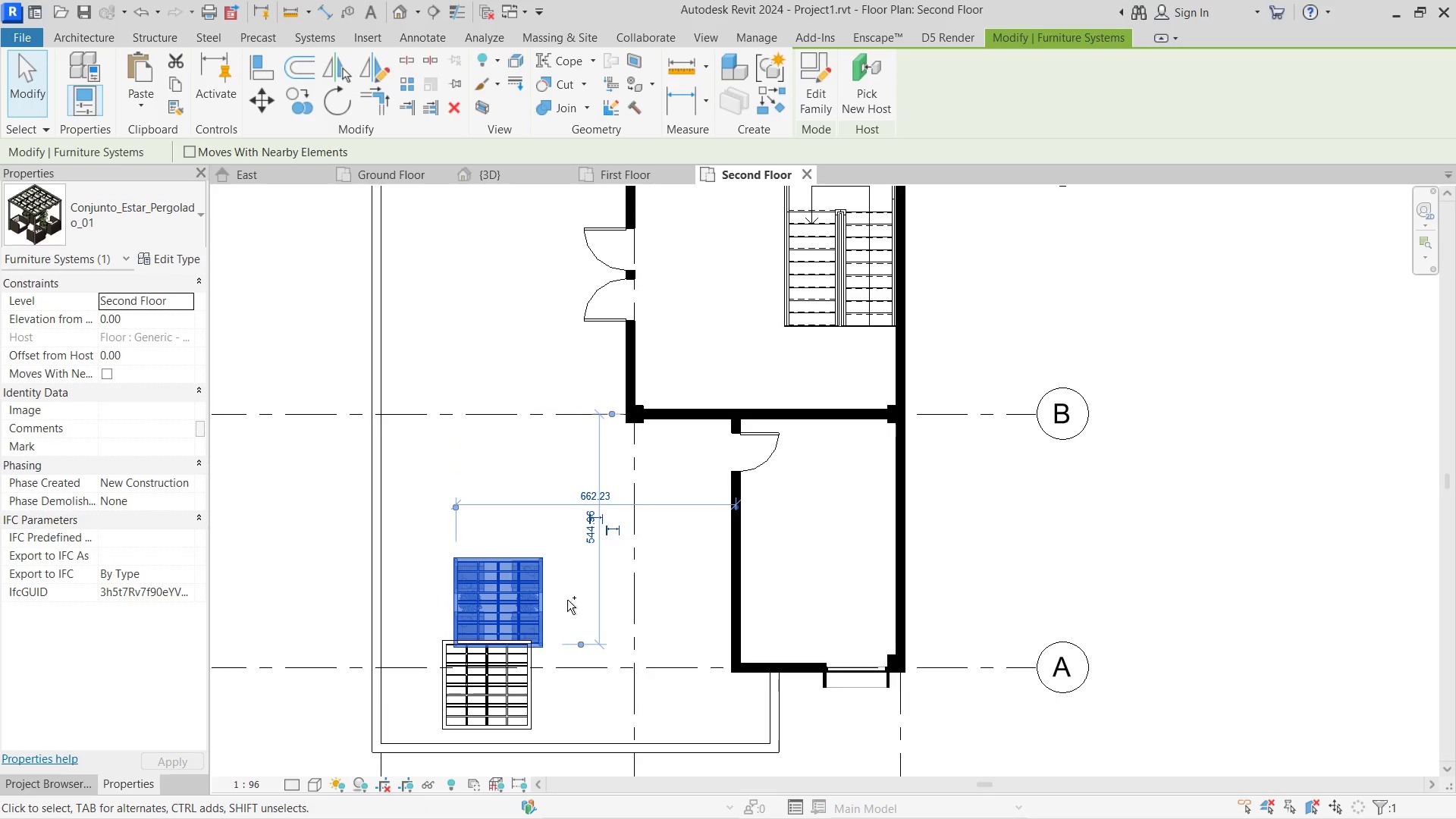 
key(Control+Z)
 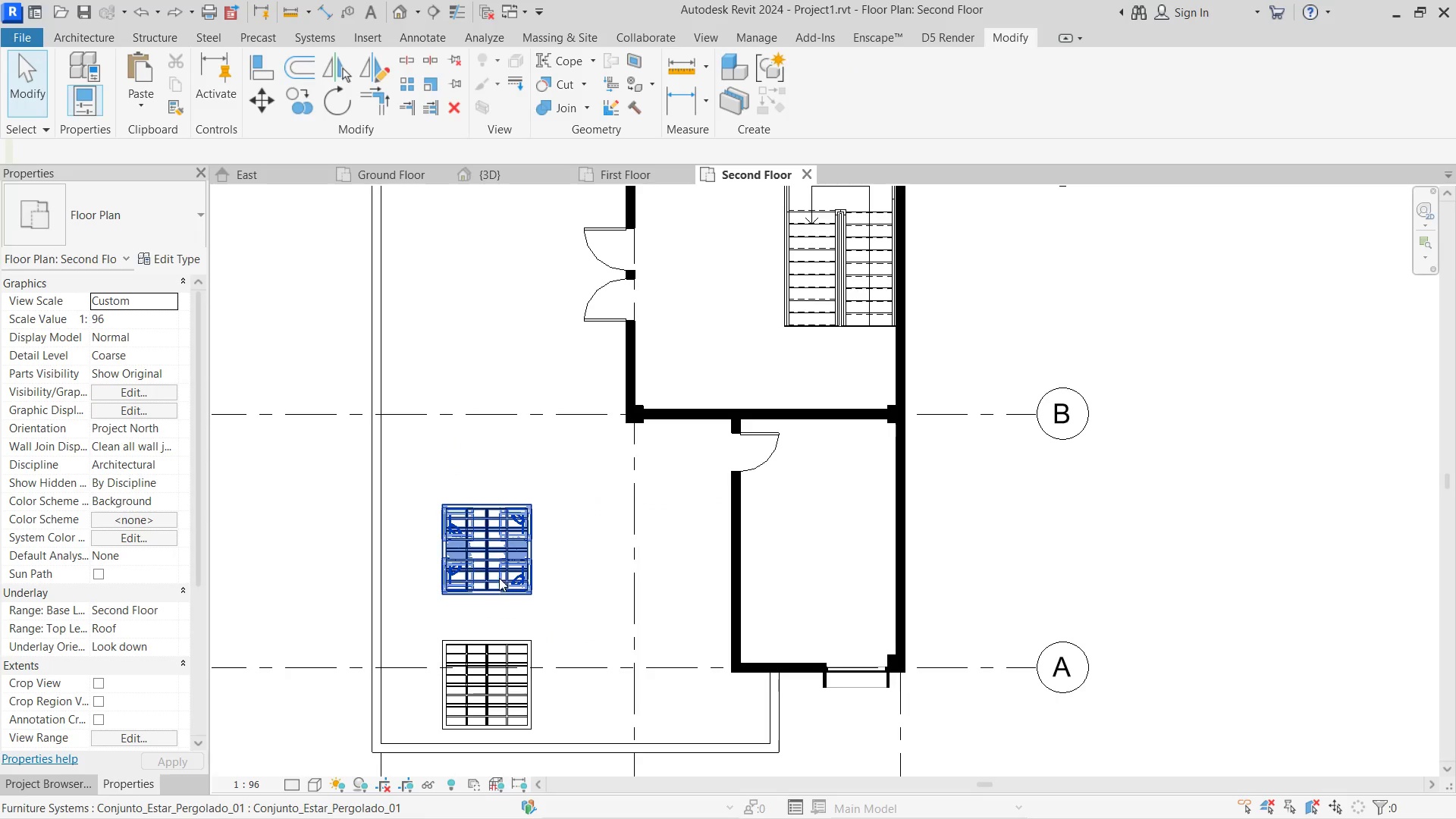 
left_click([478, 585])
 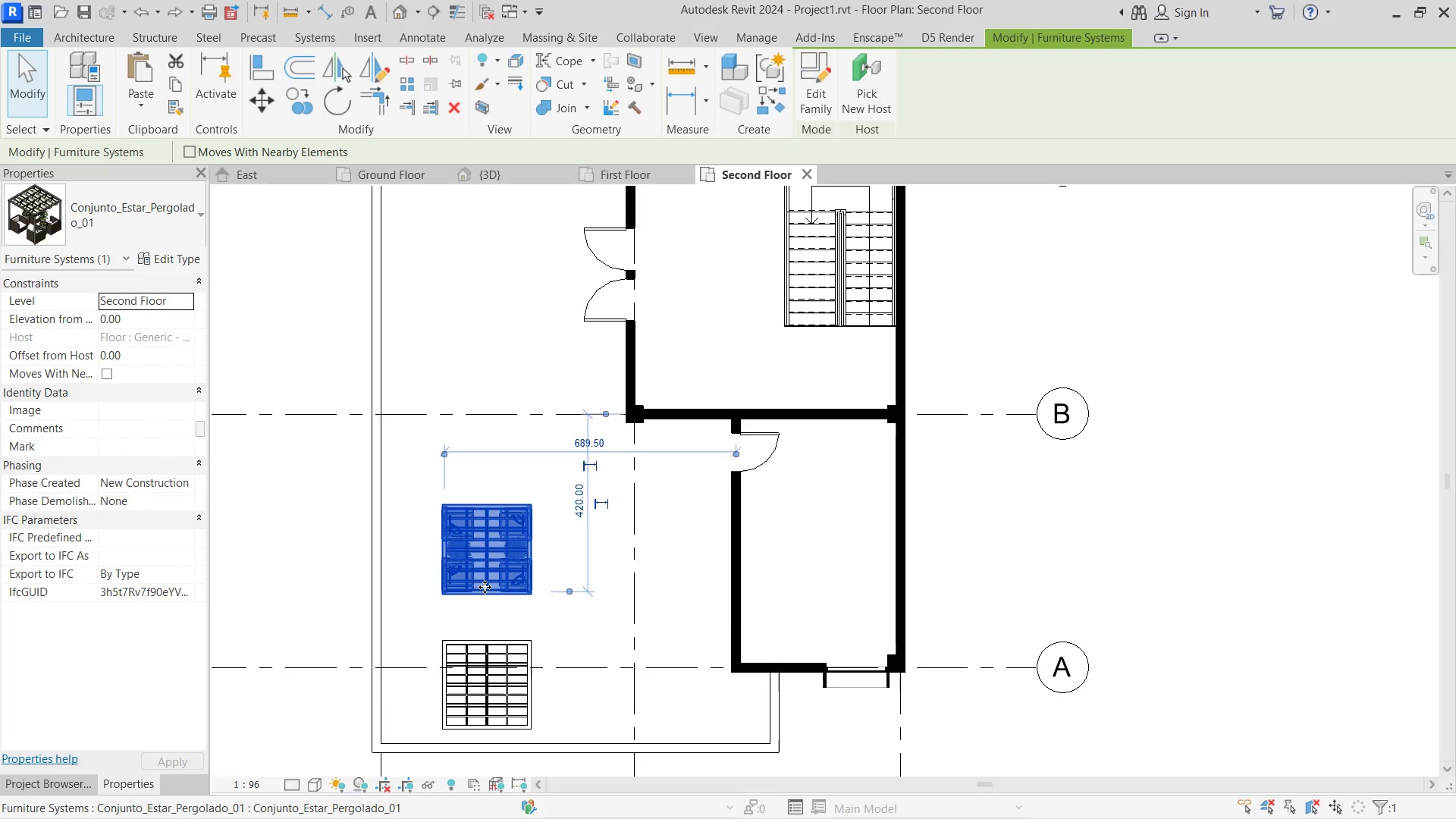 
double_click([485, 587])
 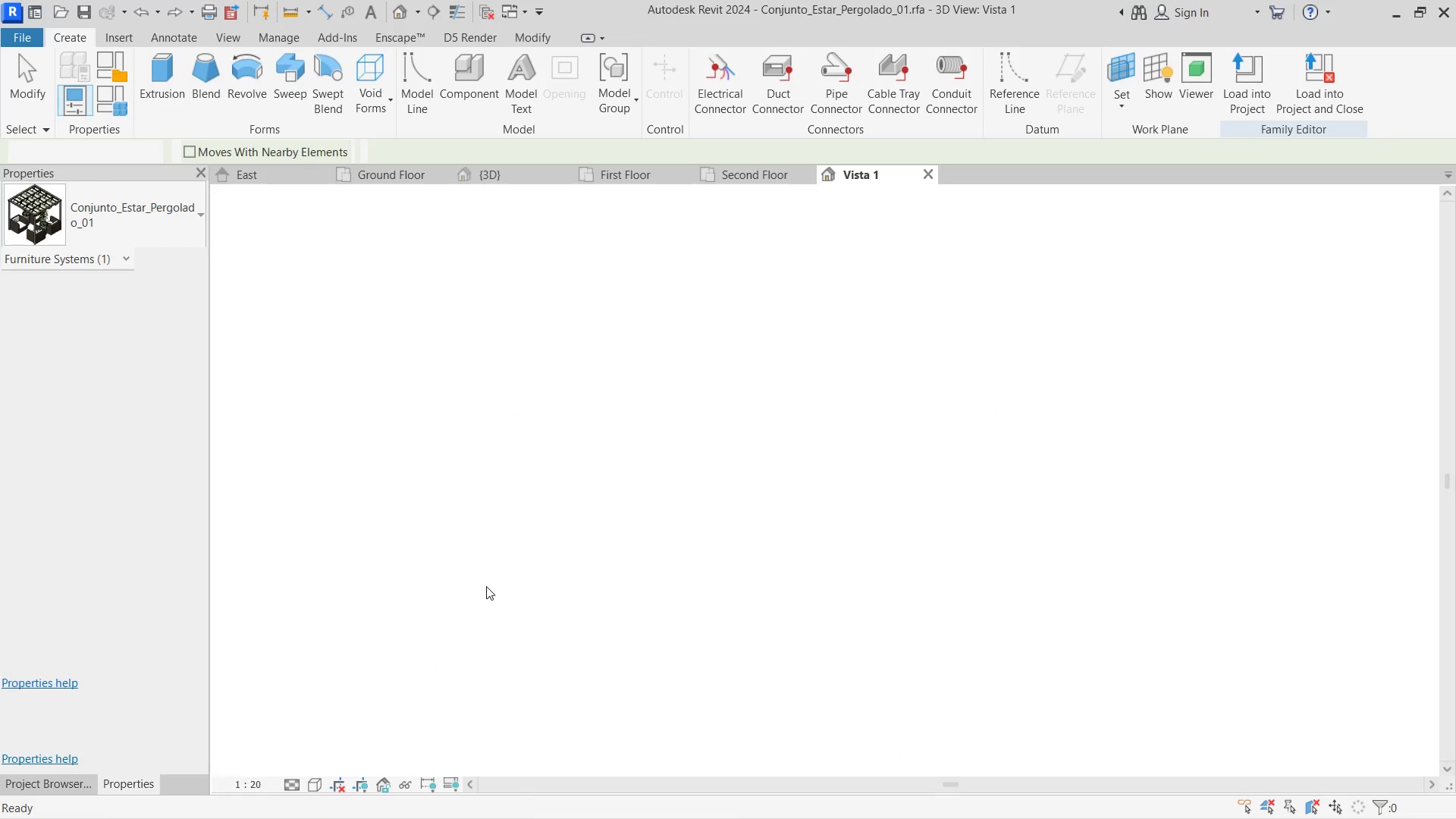 
scroll: coordinate [501, 575], scroll_direction: down, amount: 3.0
 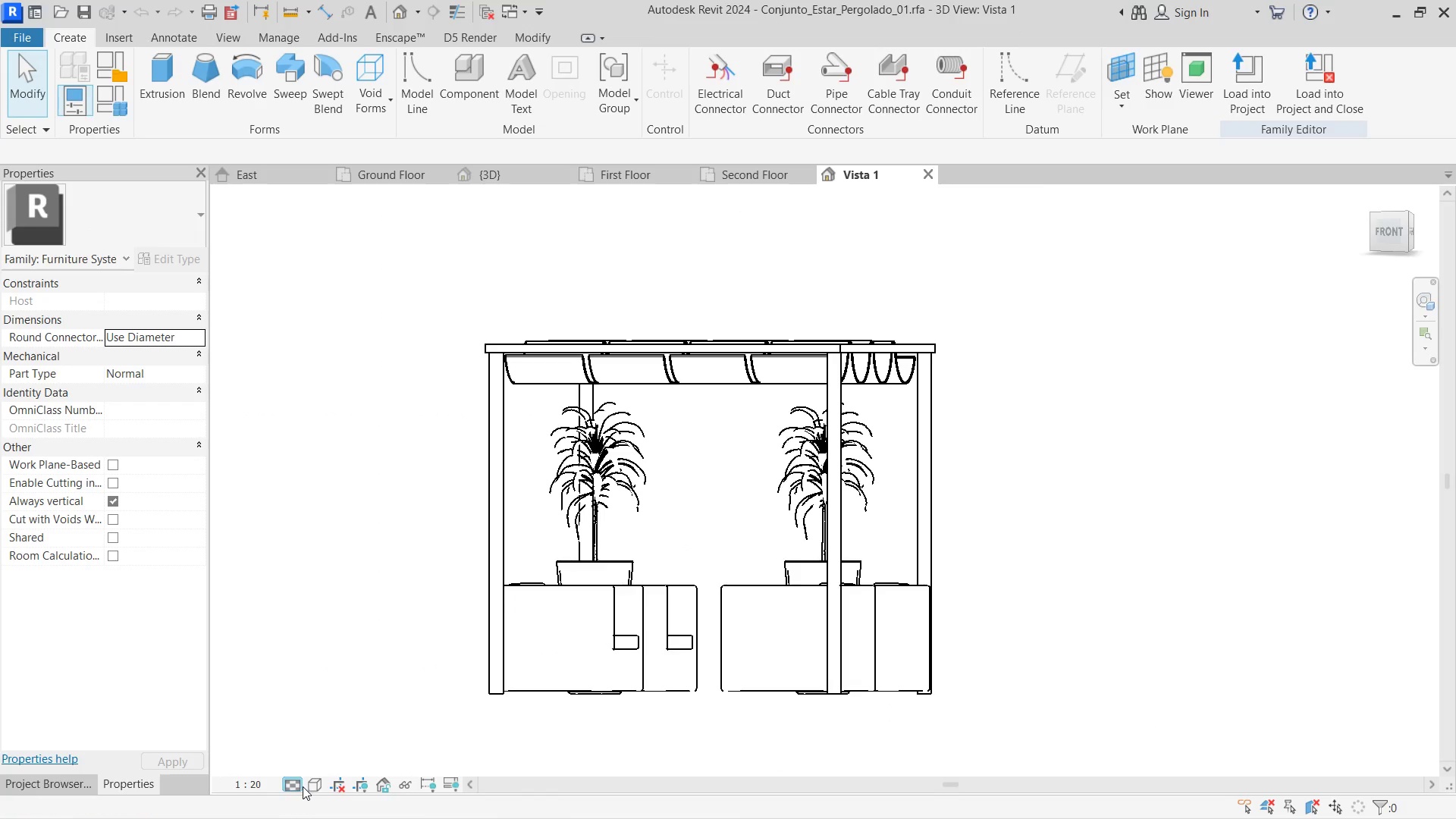 
double_click([322, 786])
 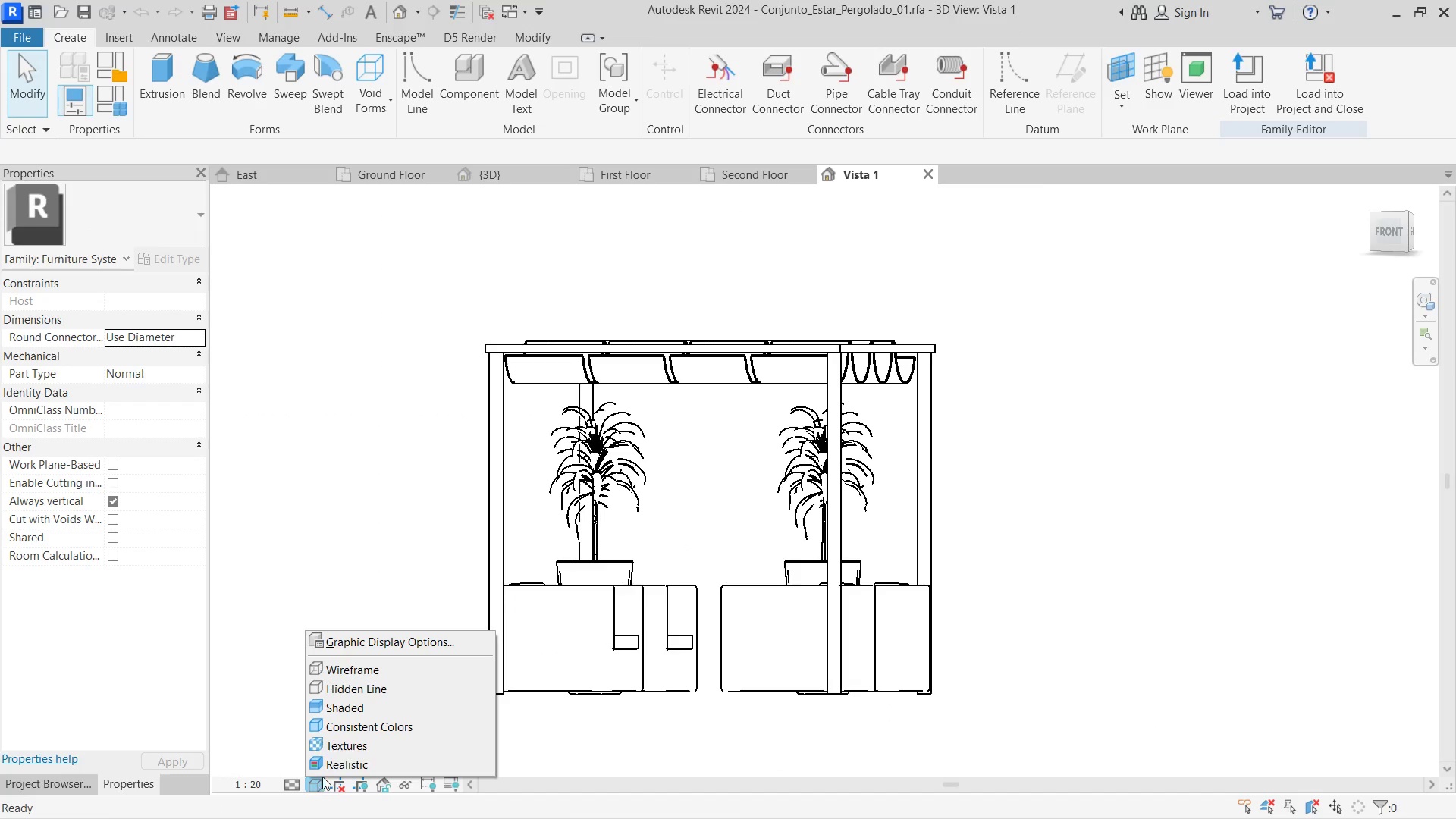 
left_click([329, 769])
 